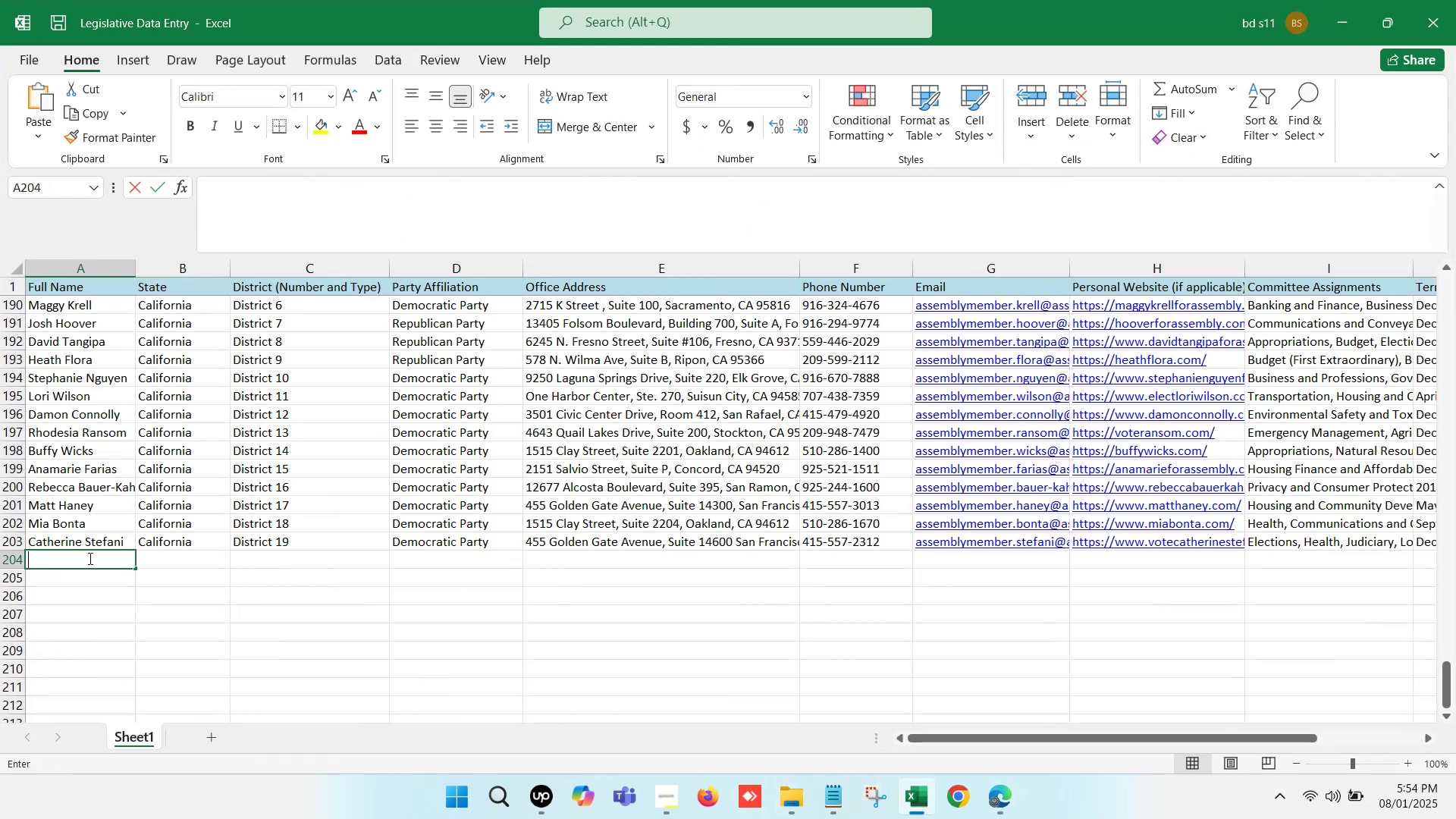 
key(Control+V)
 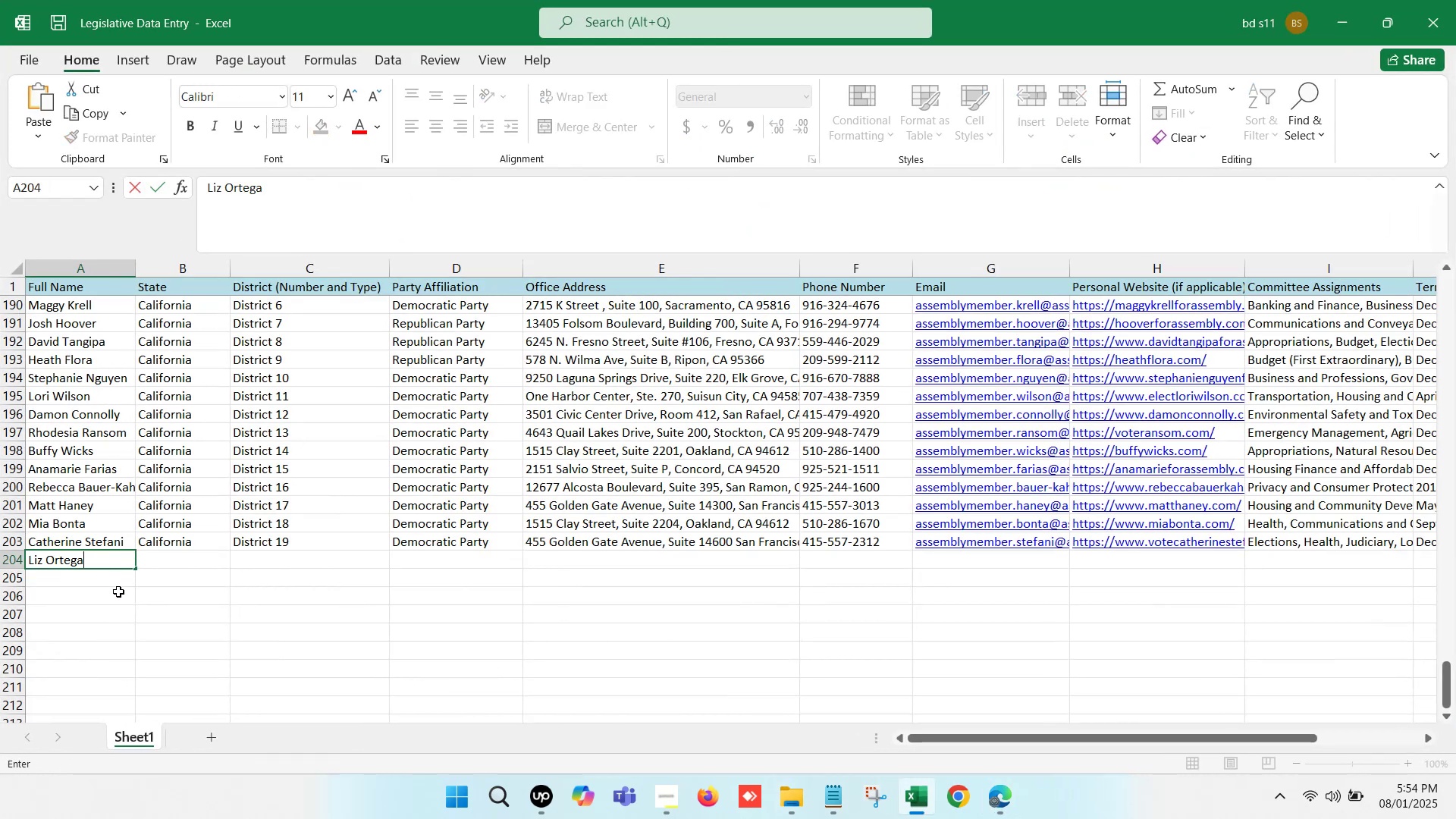 
left_click([119, 596])
 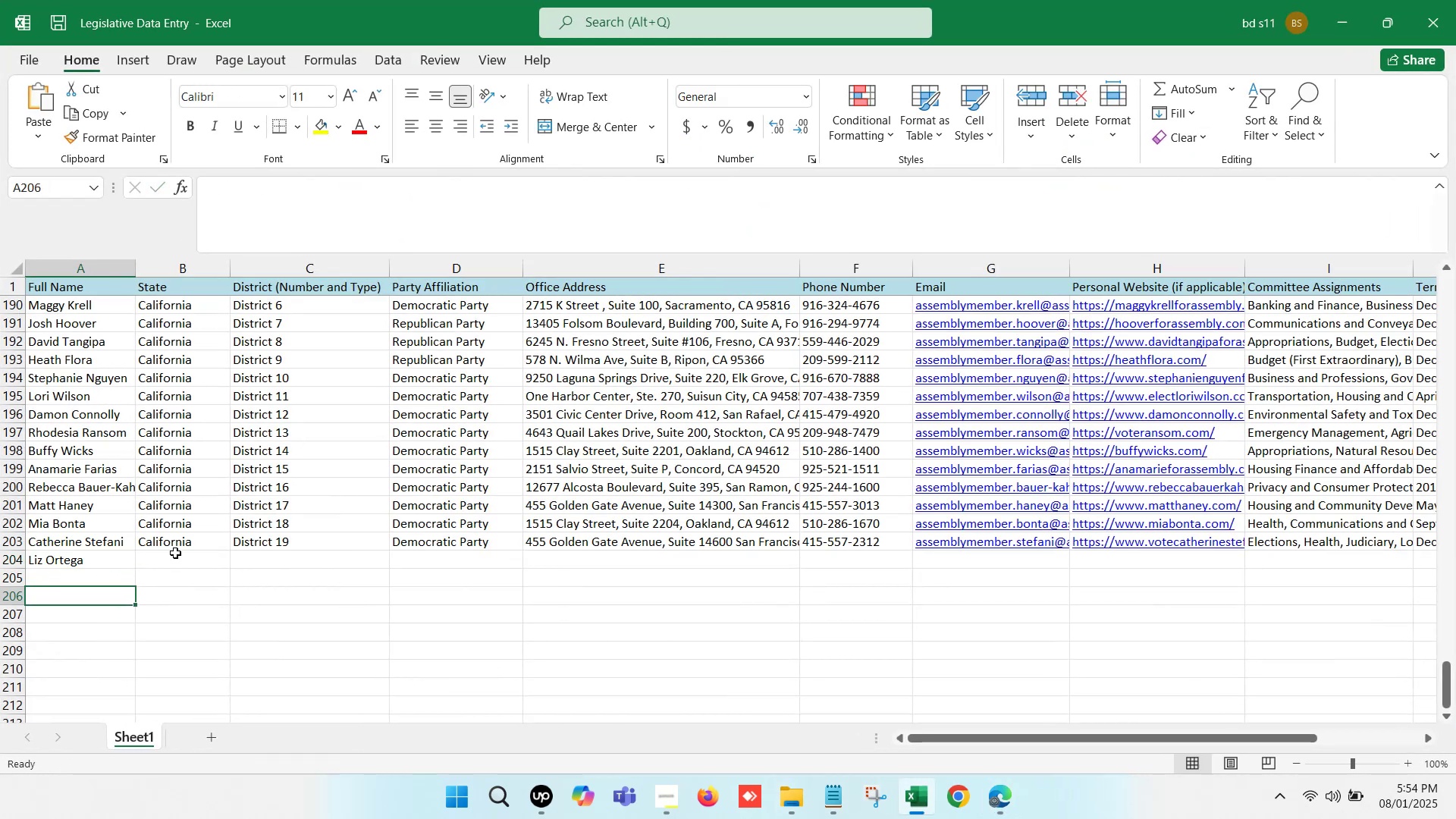 
left_click_drag(start_coordinate=[183, 539], to_coordinate=[425, 537])
 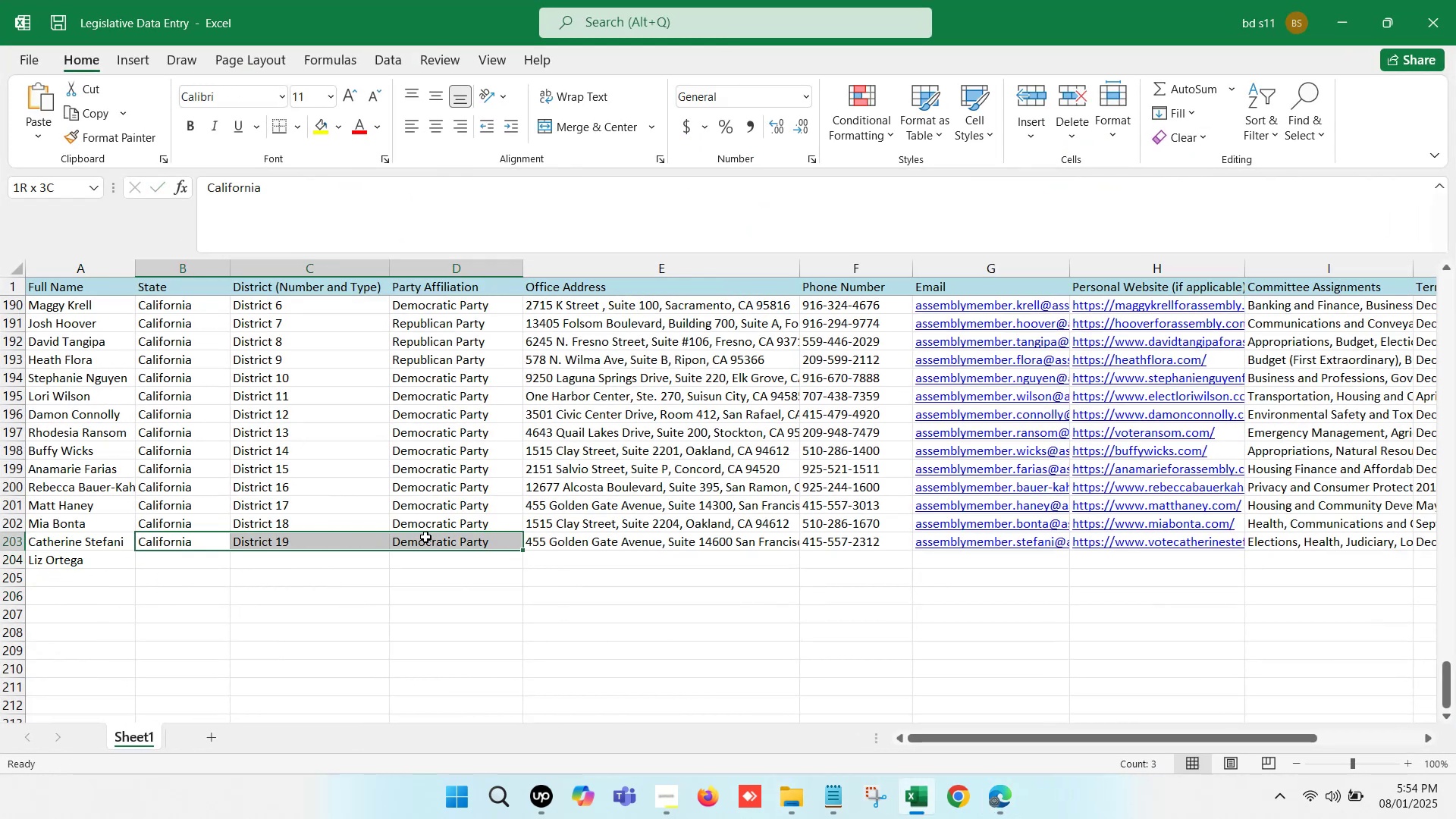 
key(Control+C)
 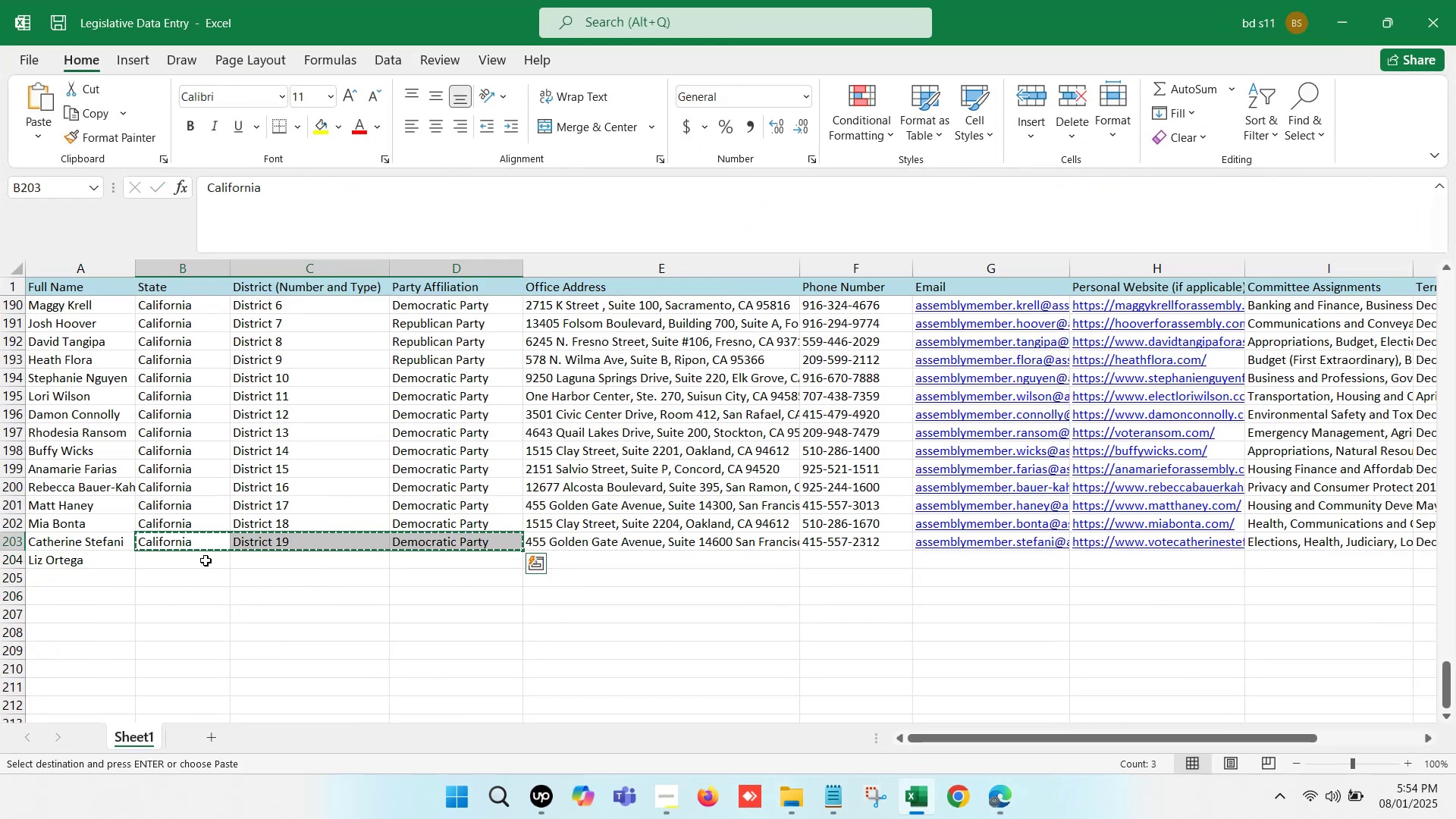 
key(Control+ControlLeft)
 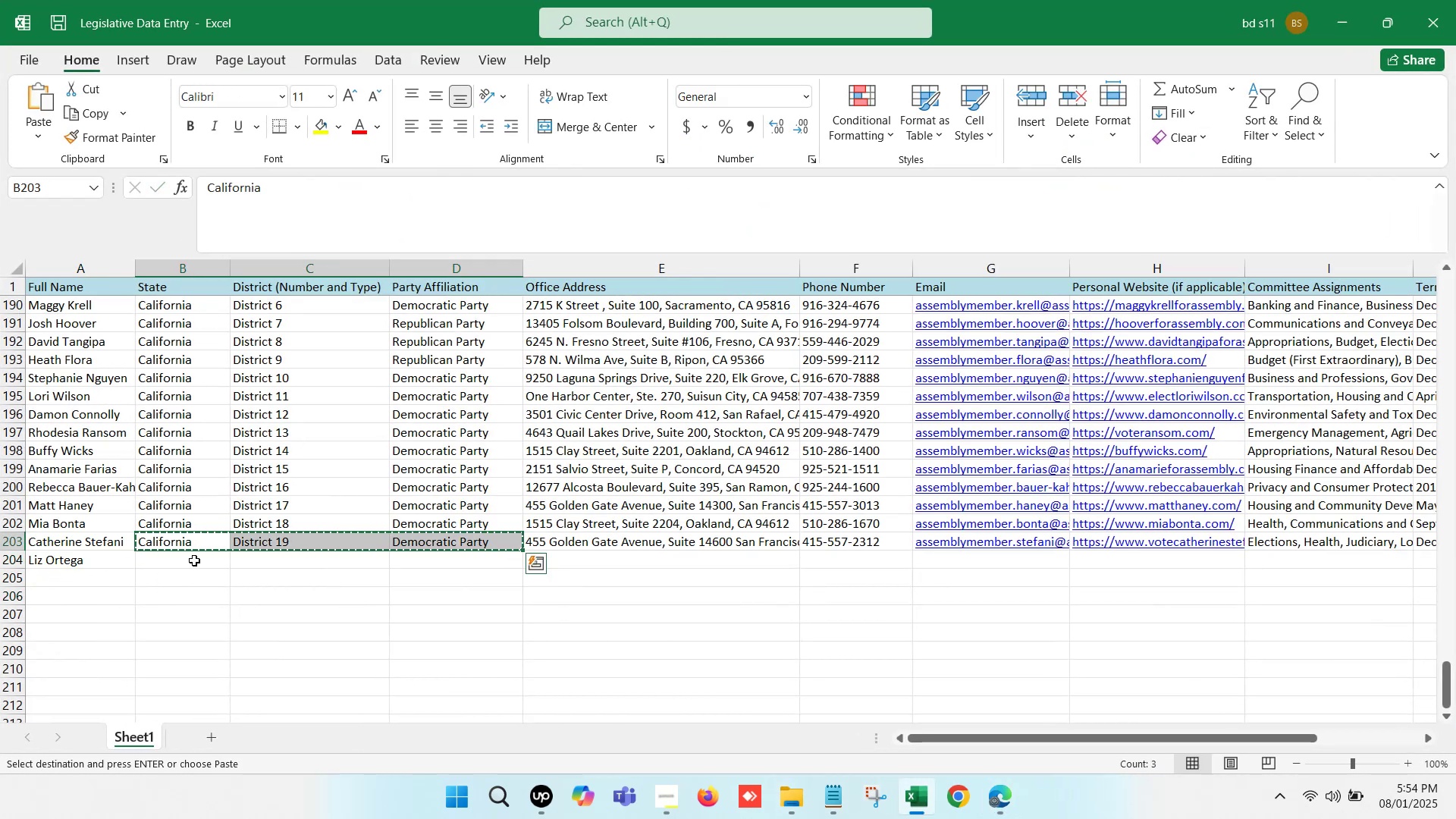 
left_click([194, 560])
 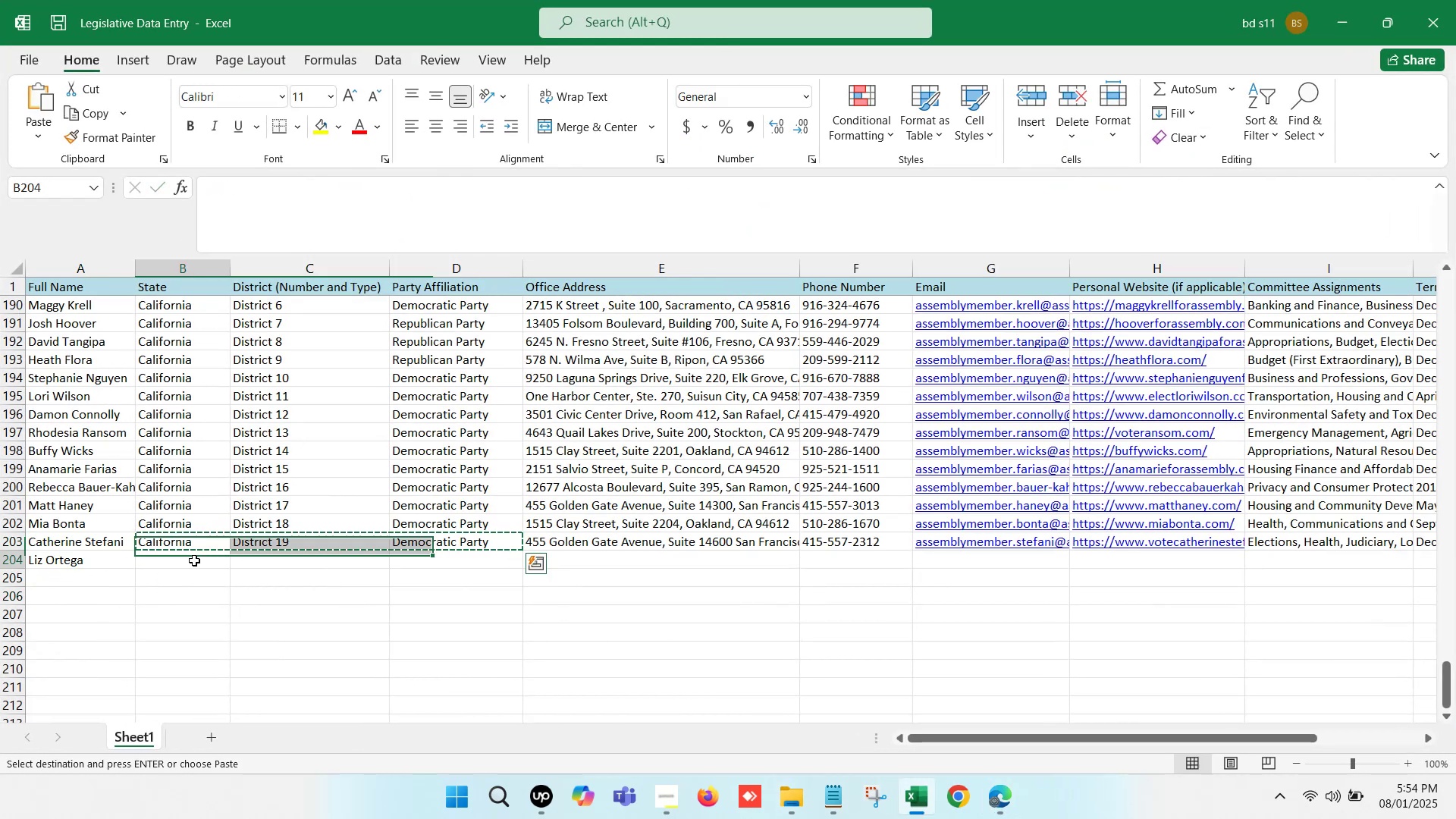 
key(Control+V)
 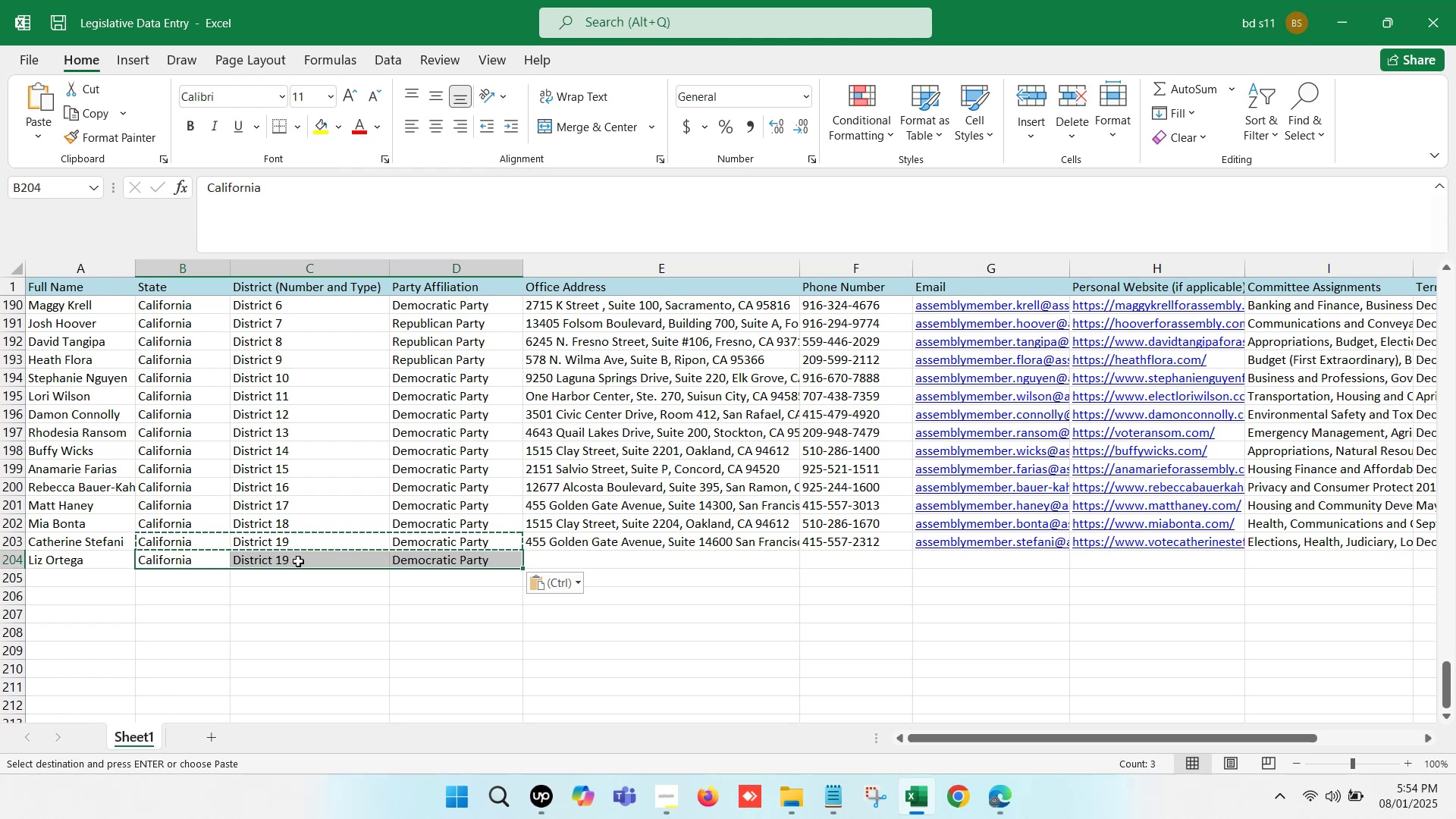 
double_click([298, 561])
 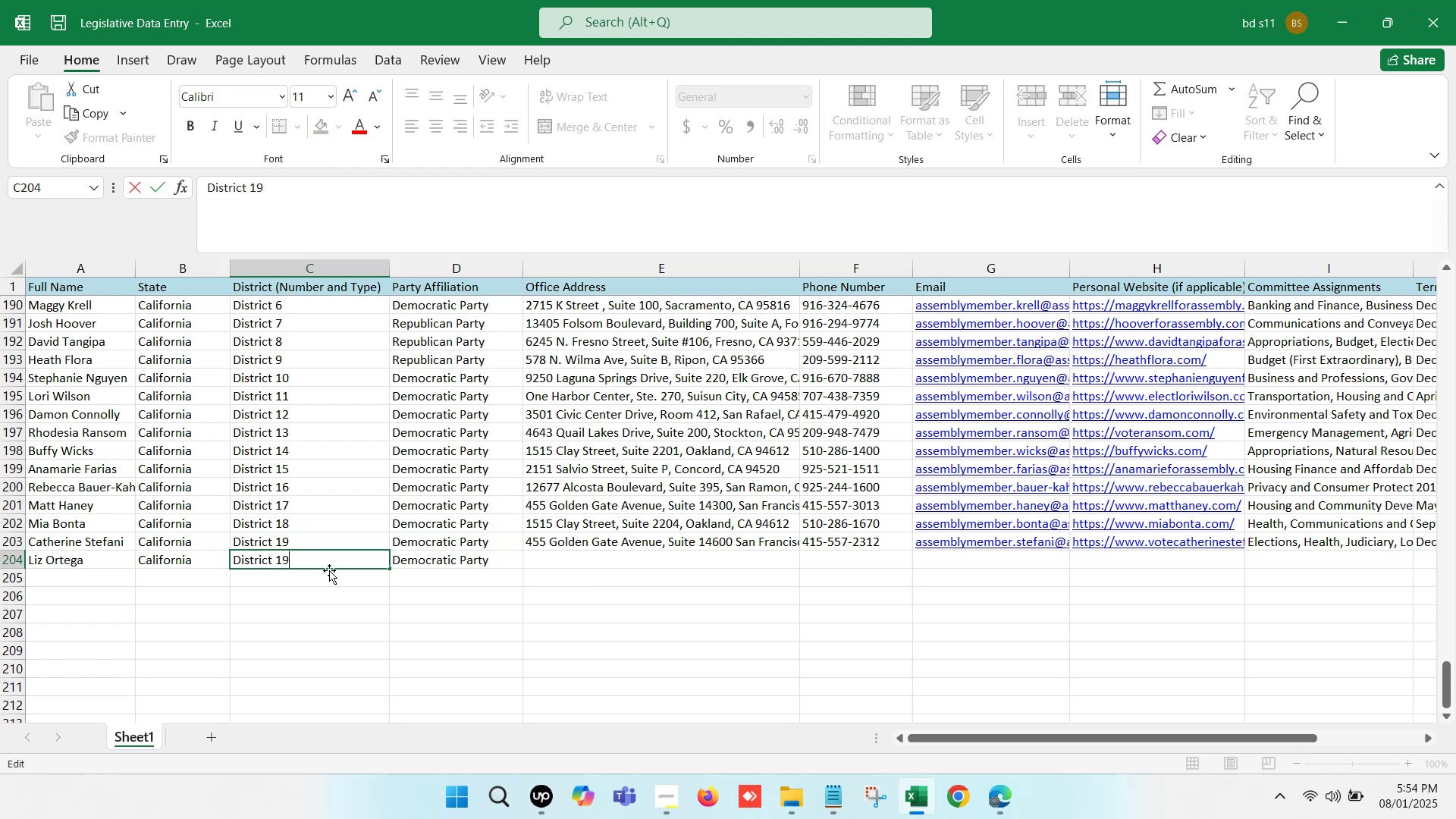 
key(Backspace)
key(Backspace)
type(20)
 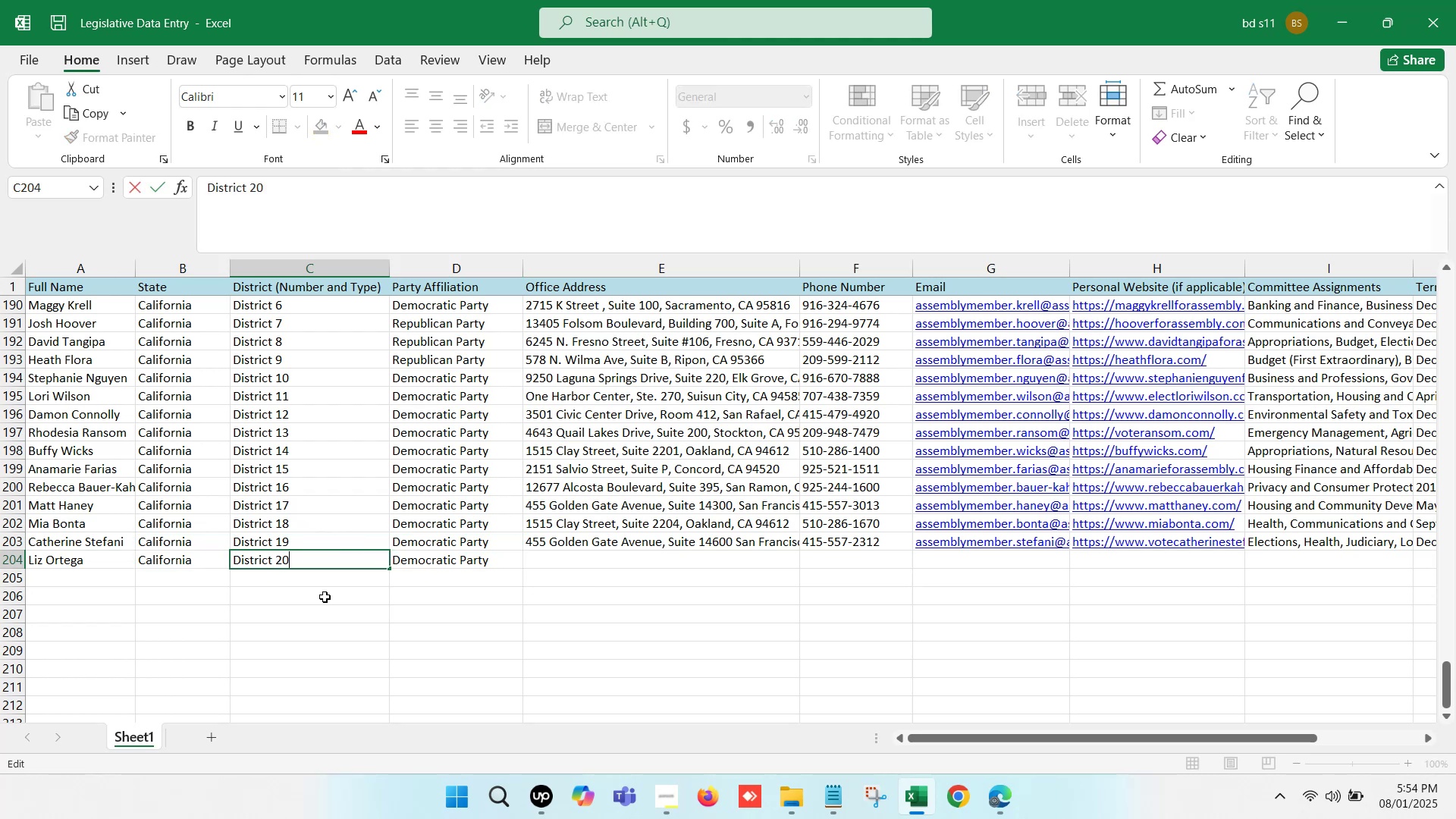 
key(Control+S)
 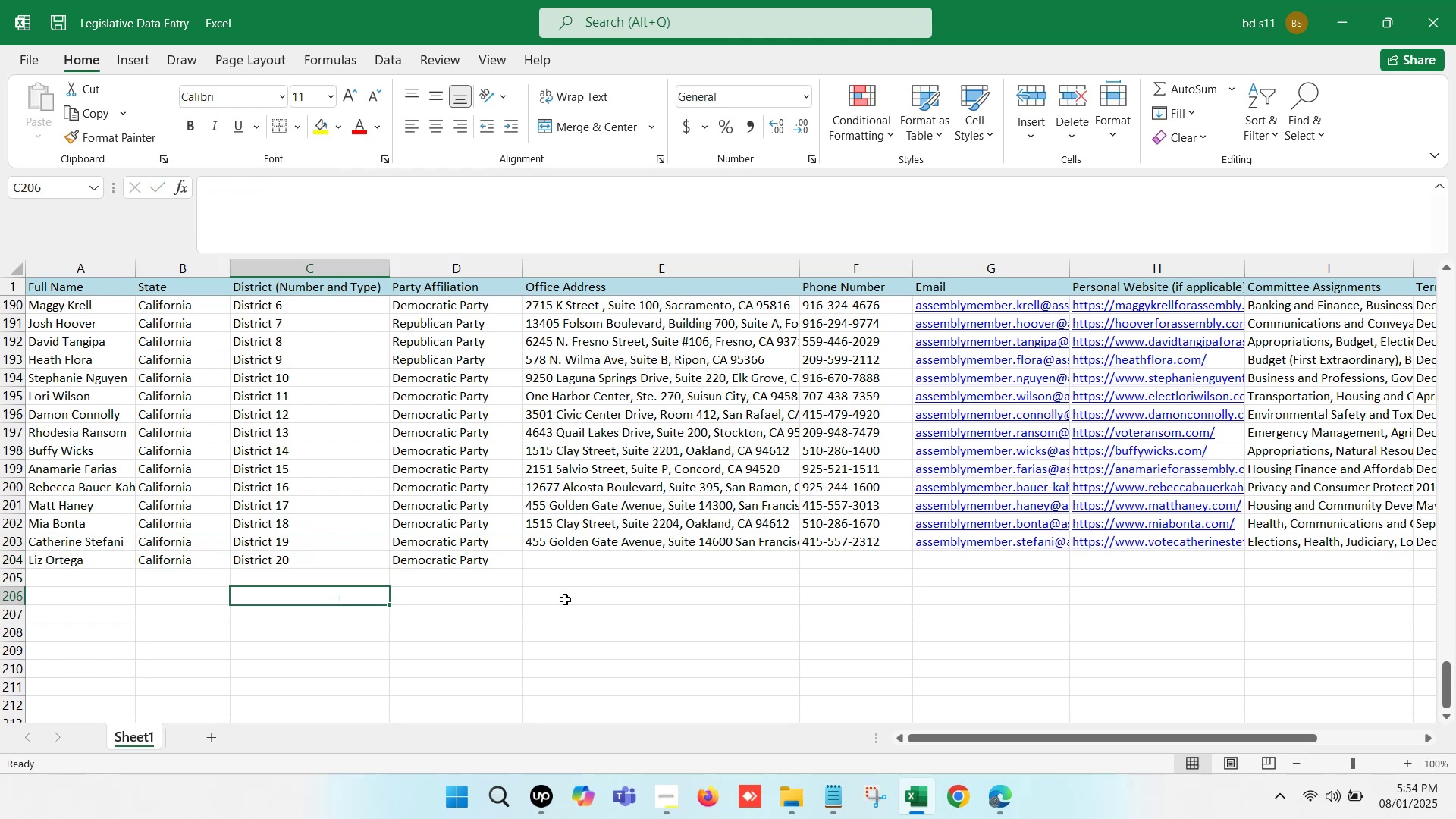 
left_click([603, 596])
 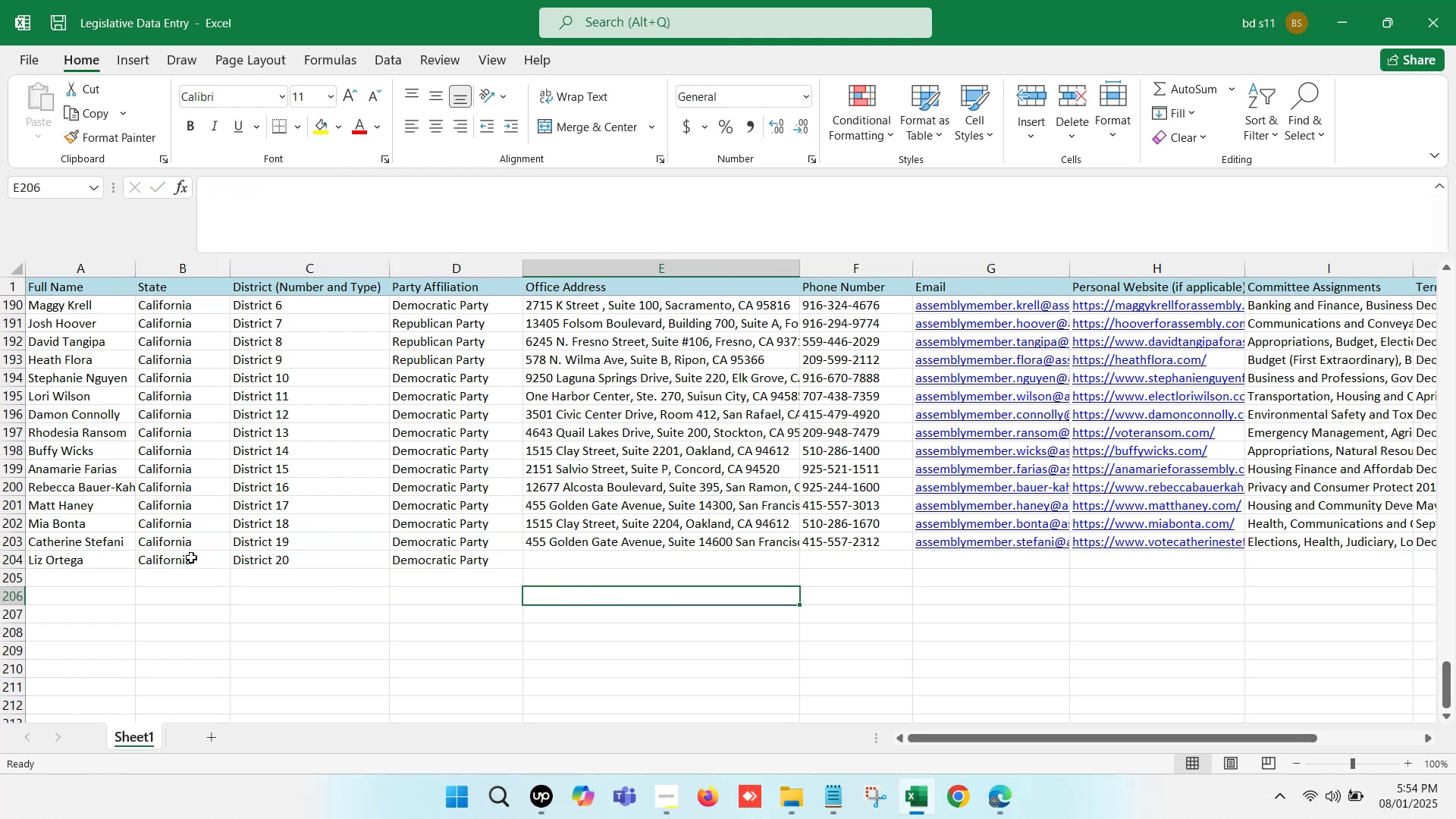 
left_click([104, 563])
 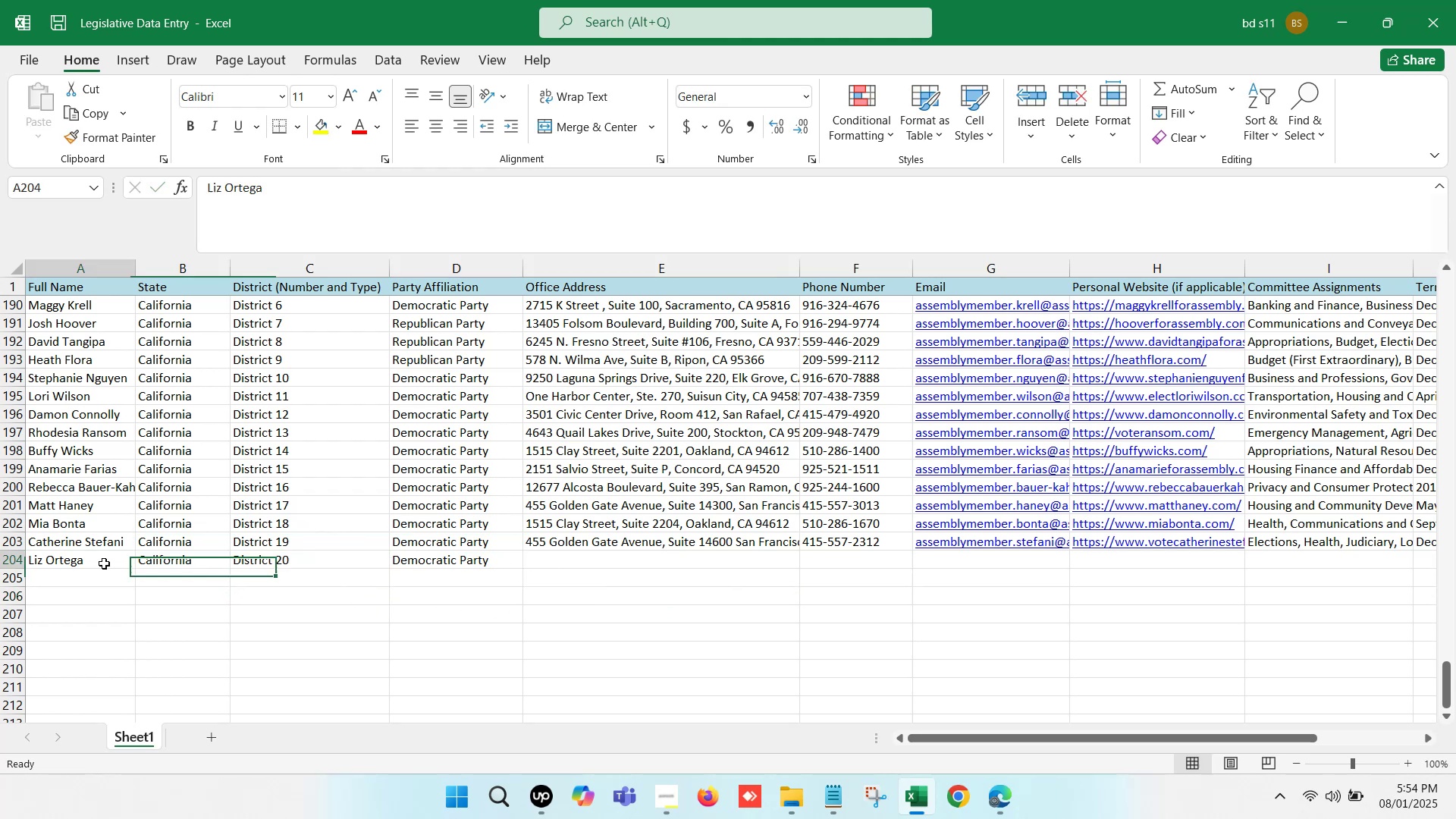 
key(Control+ControlLeft)
 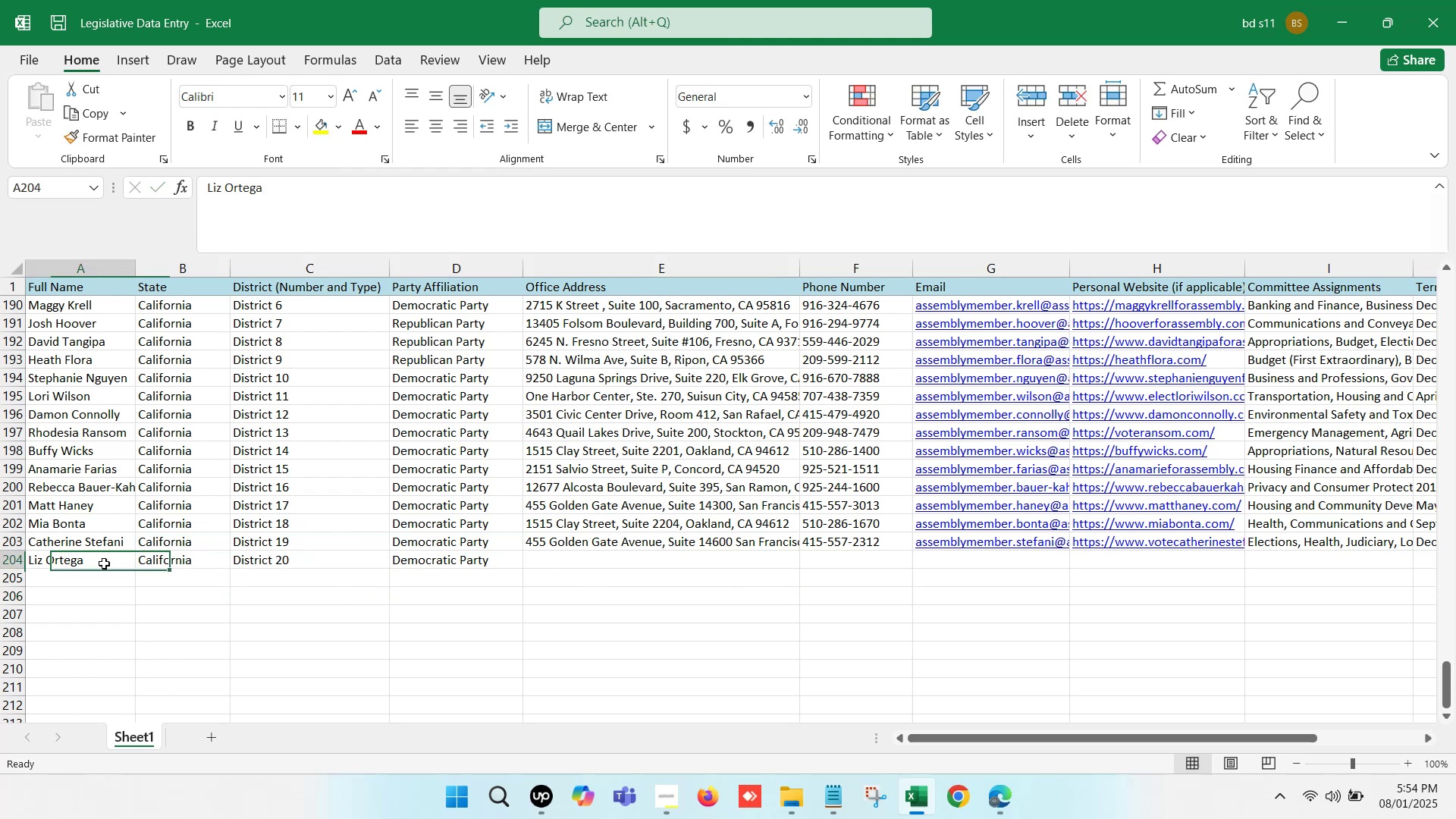 
key(Control+C)
 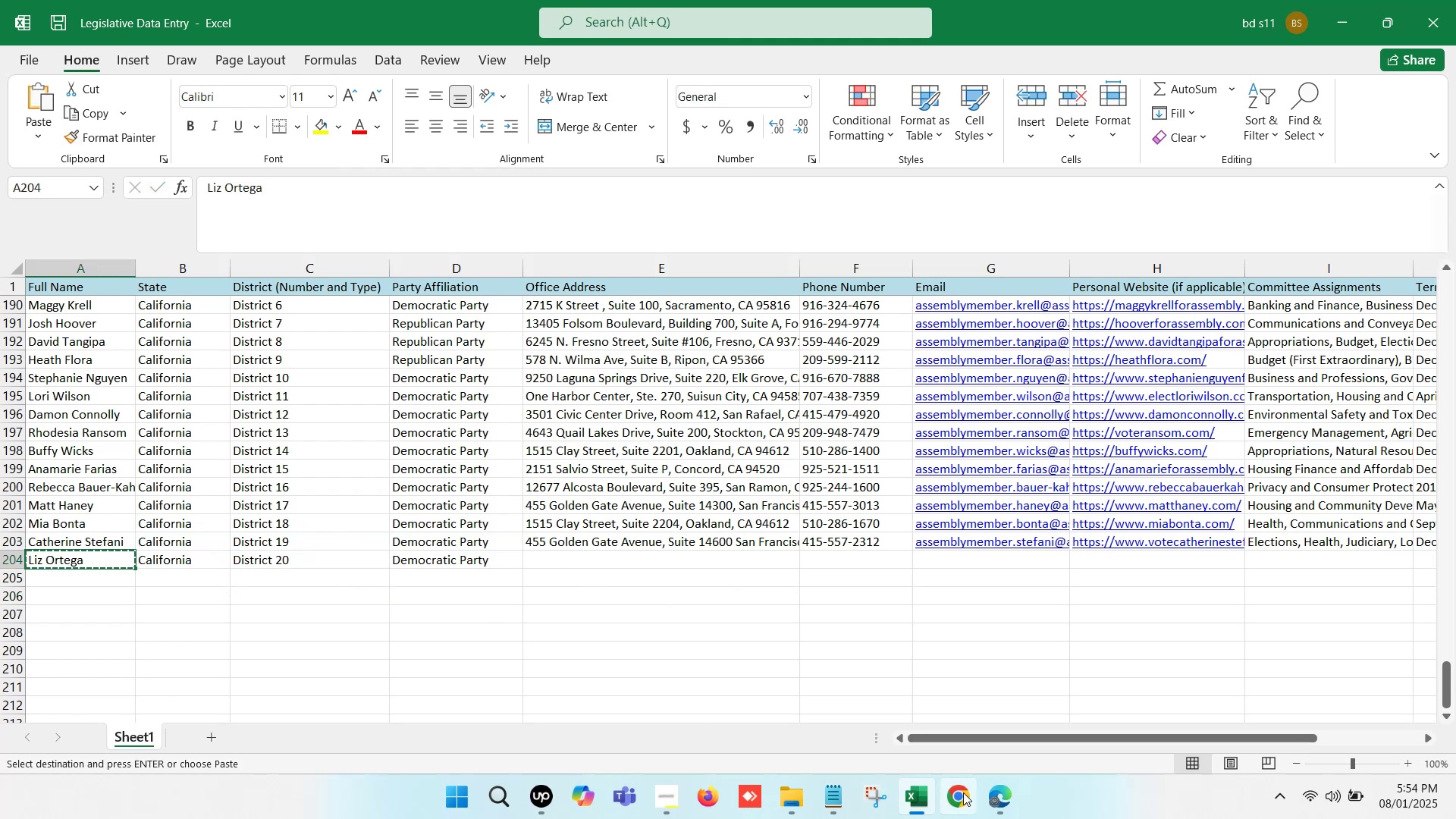 
left_click([999, 792])
 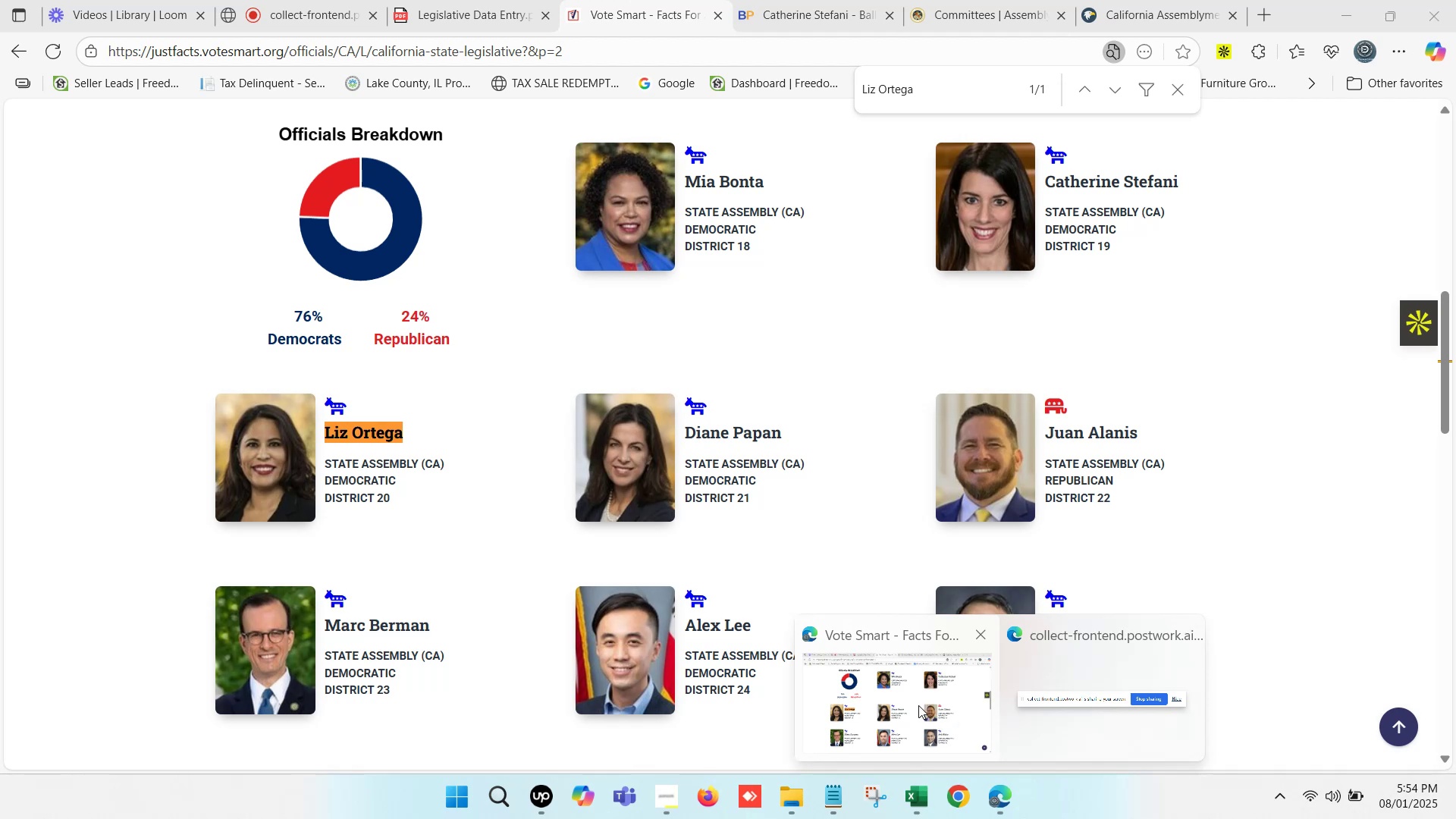 
left_click([918, 703])
 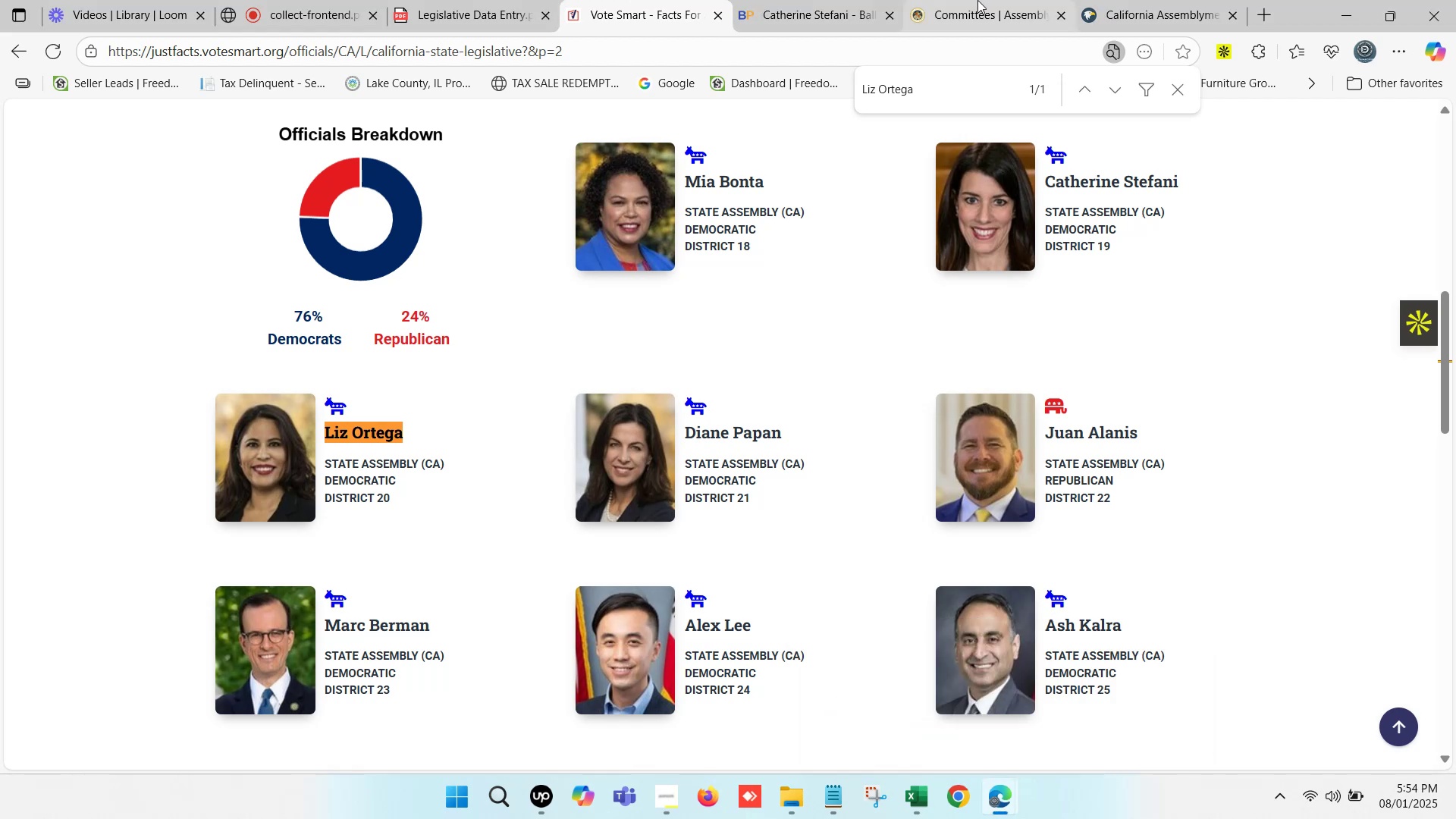 
double_click([977, 0])
 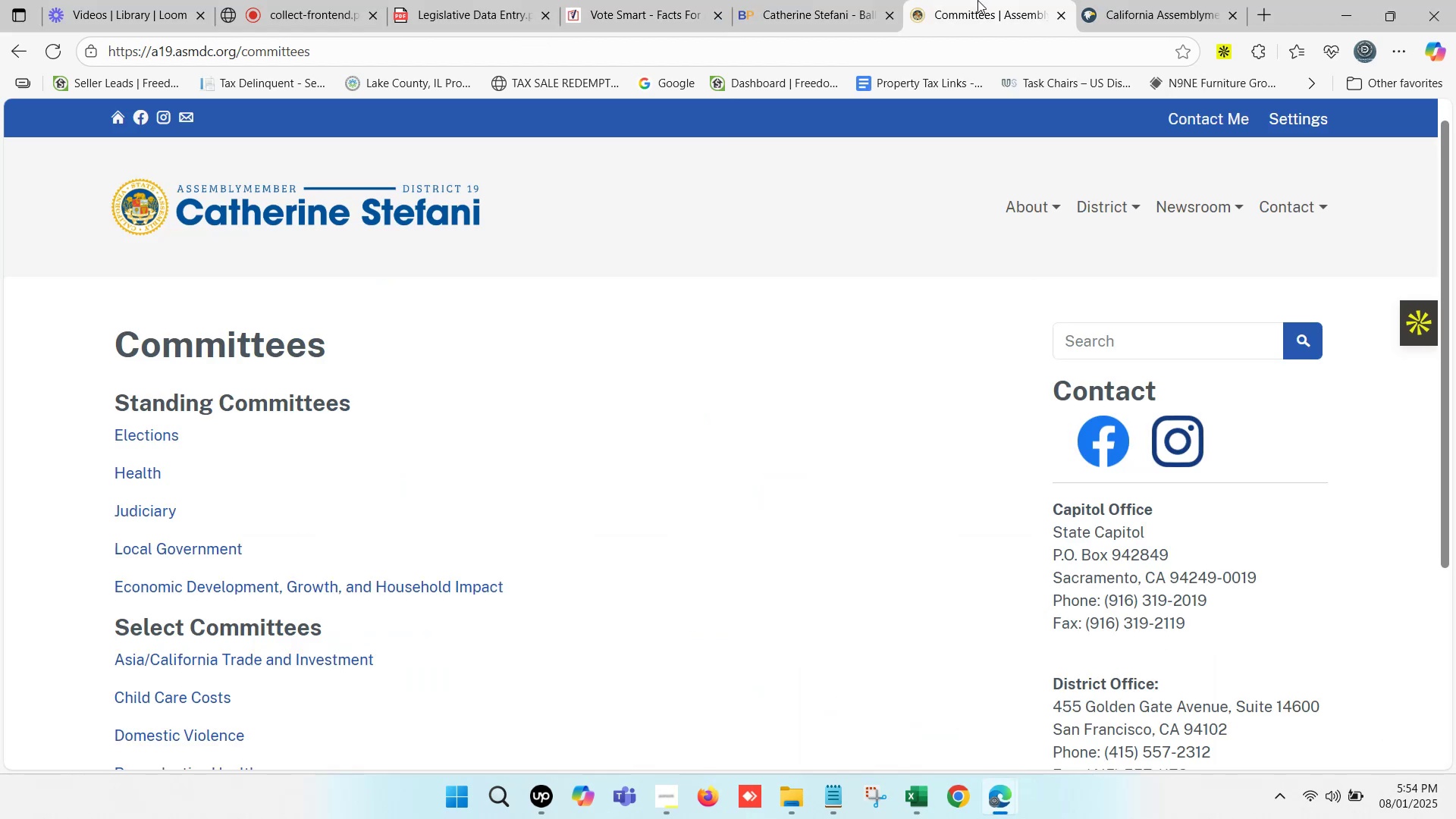 
triple_click([977, 0])
 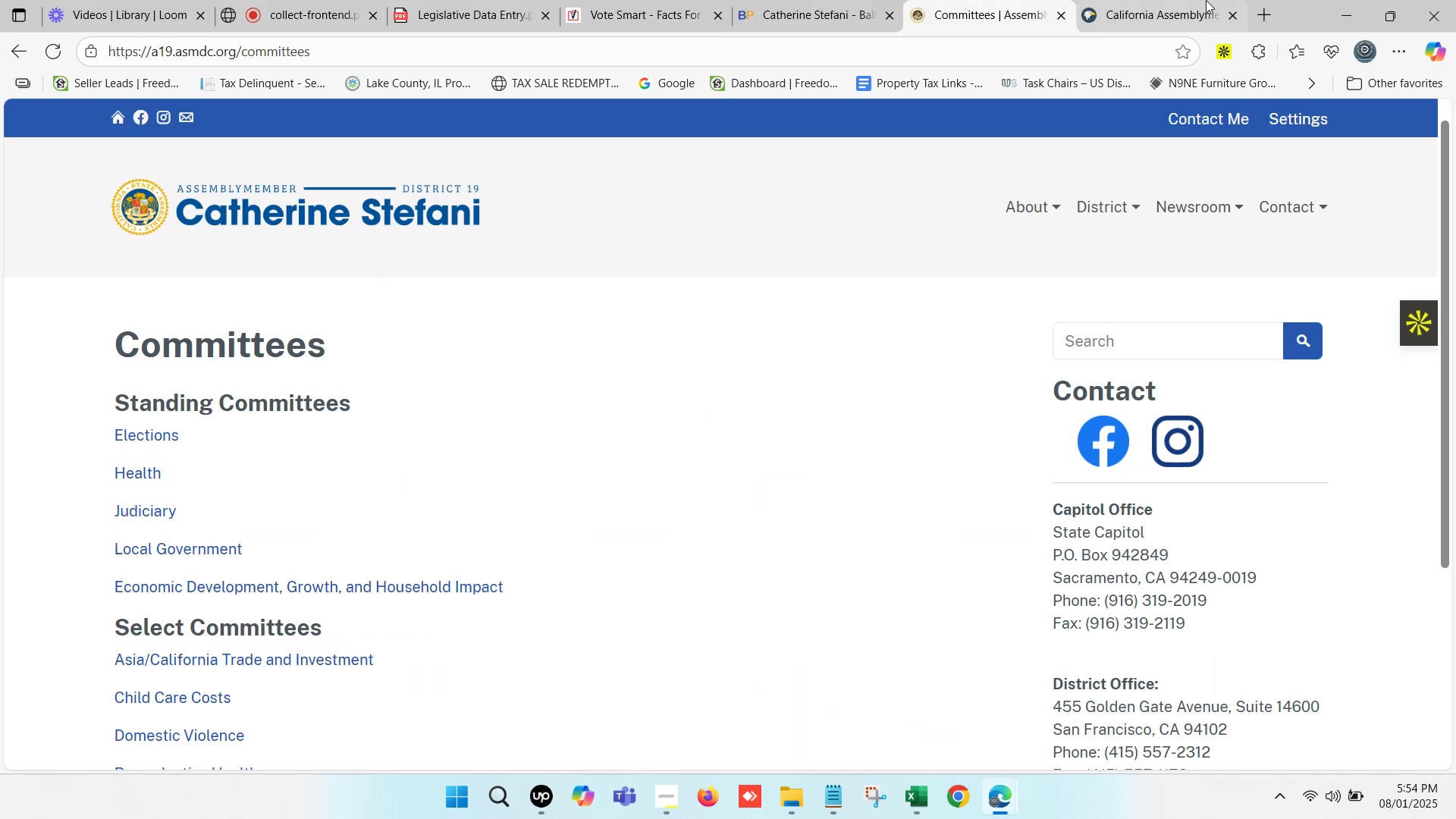 
triple_click([1203, 0])
 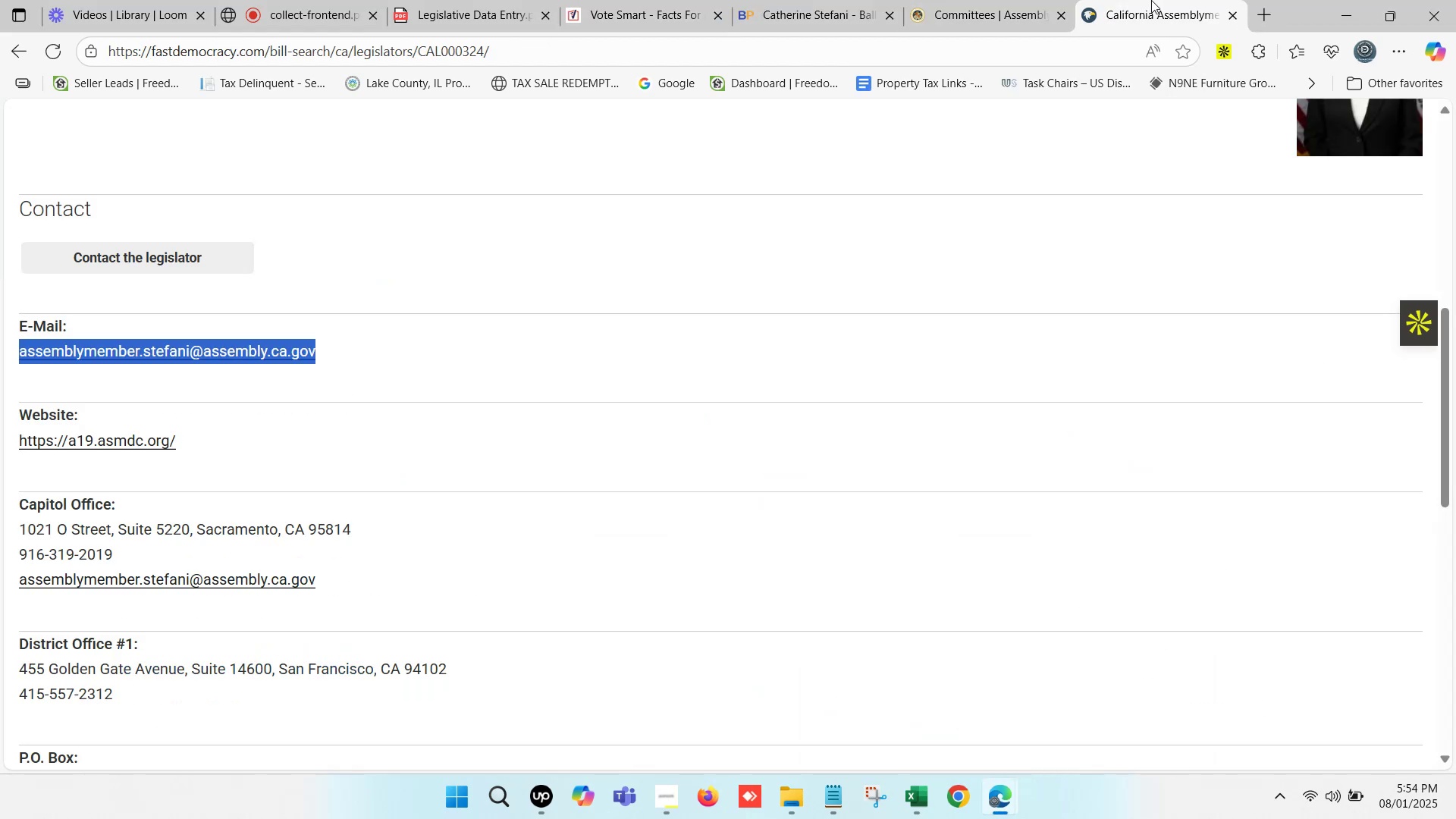 
double_click([891, 0])
 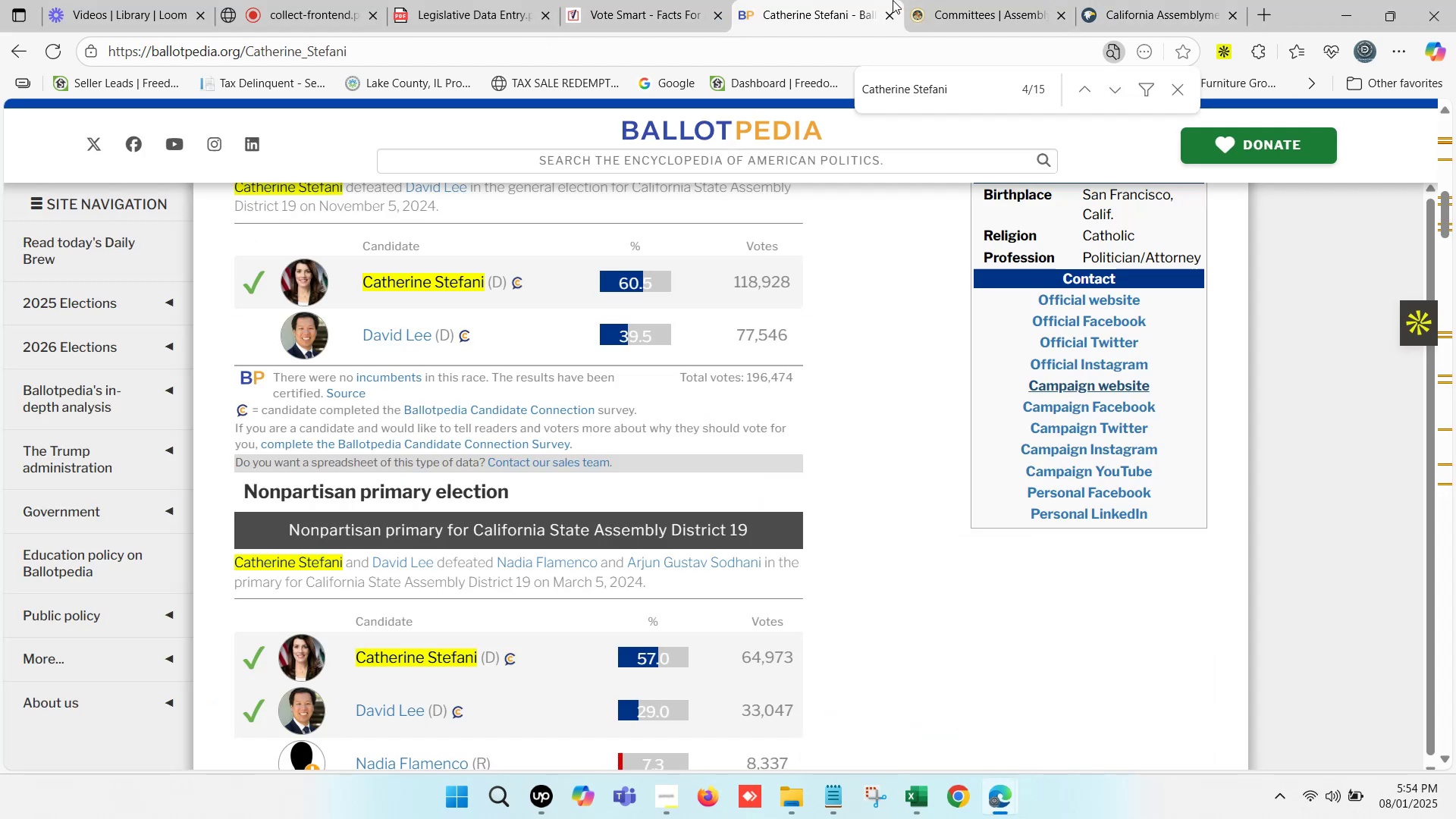 
triple_click([947, 0])
 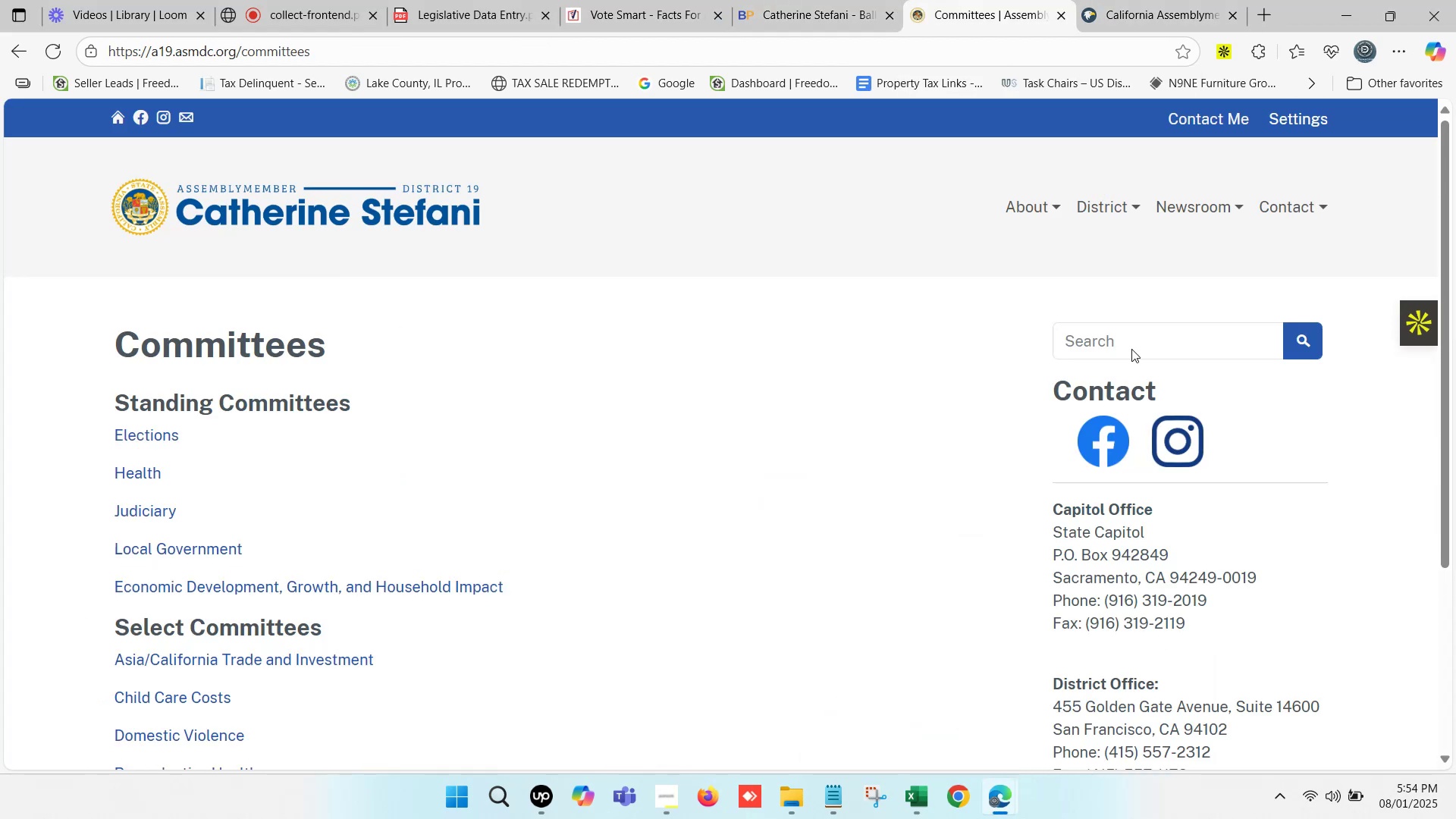 
scroll: coordinate [1185, 507], scroll_direction: up, amount: 1.0
 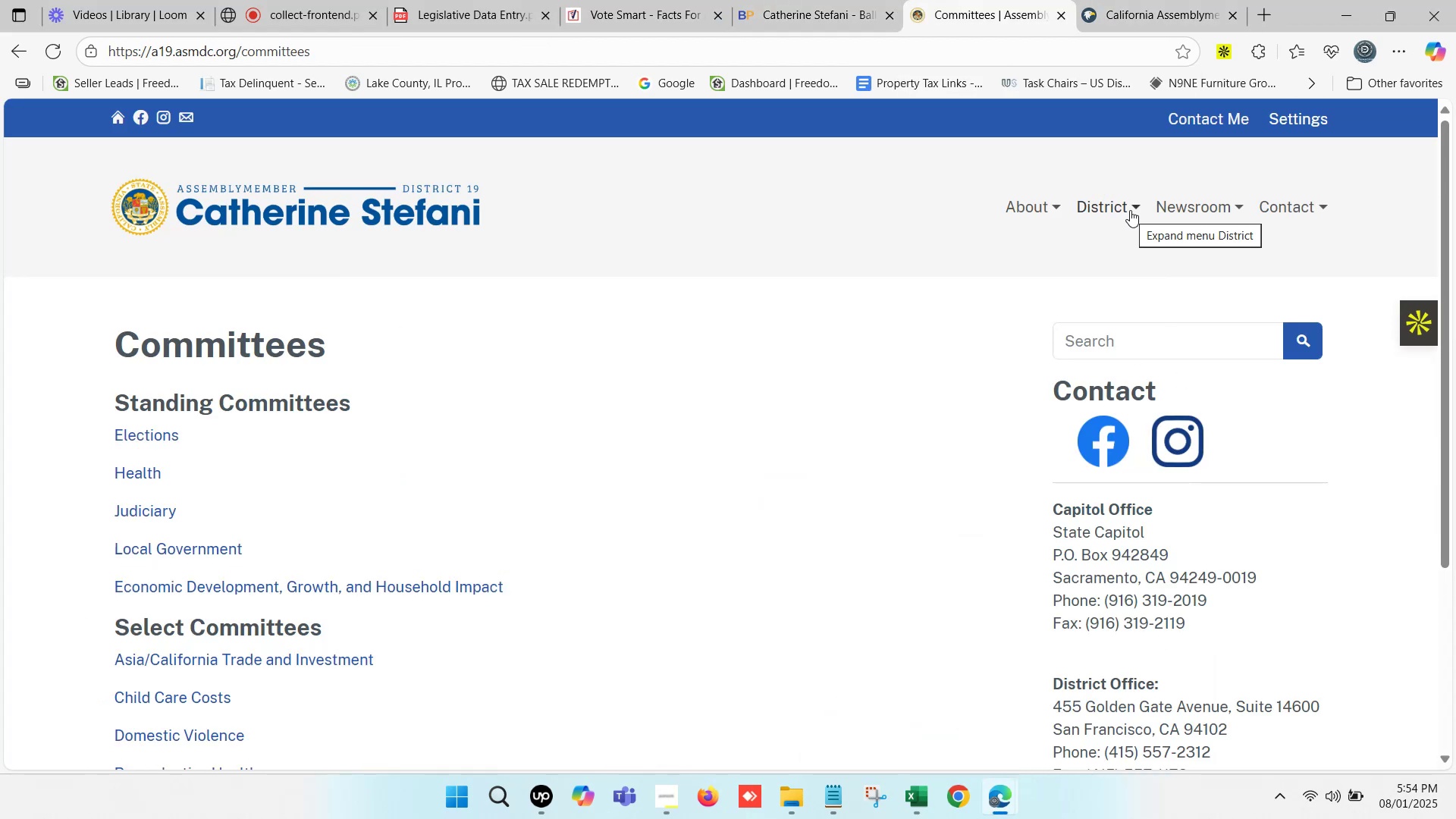 
left_click([1130, 210])
 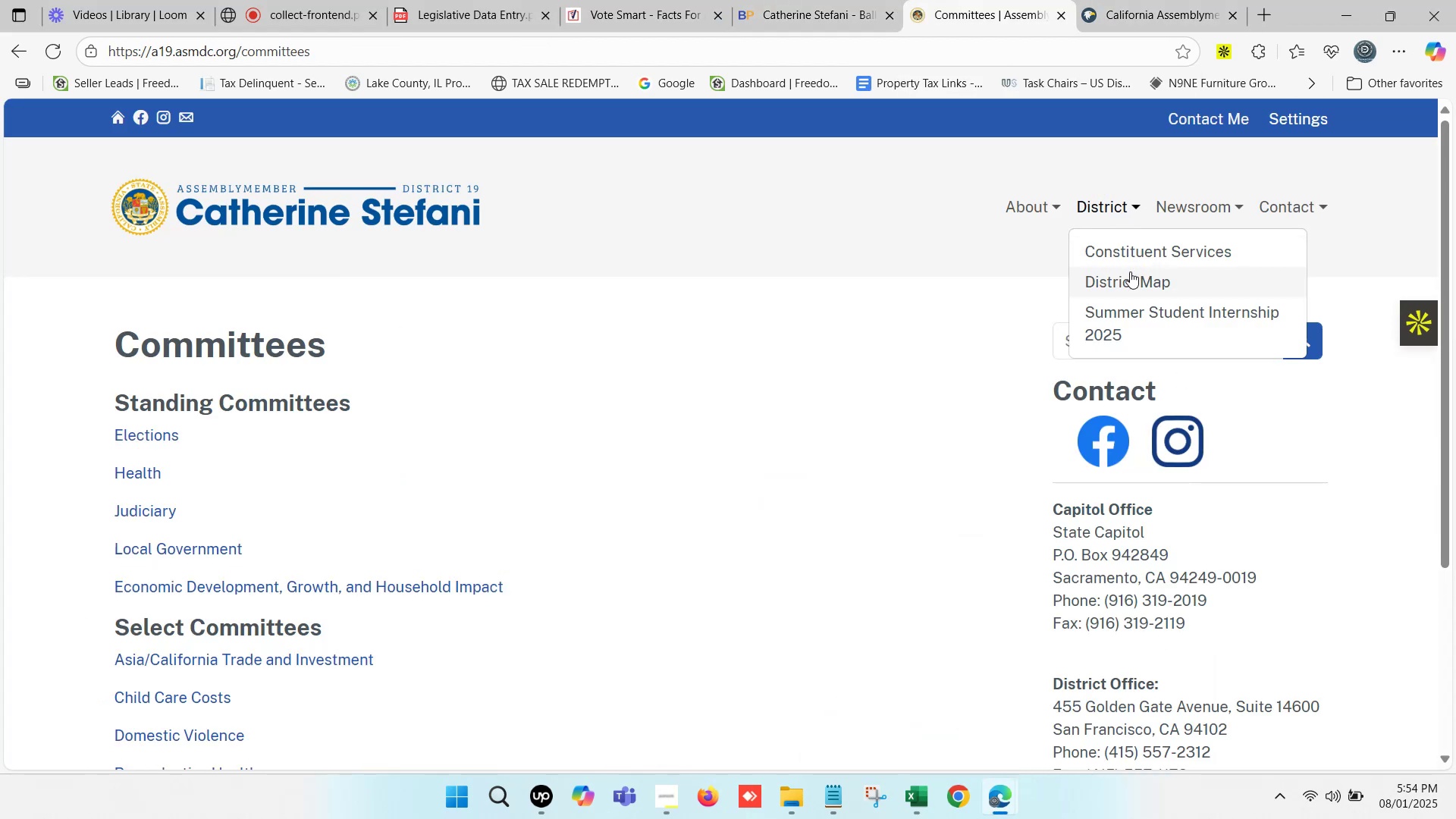 
left_click([1130, 282])
 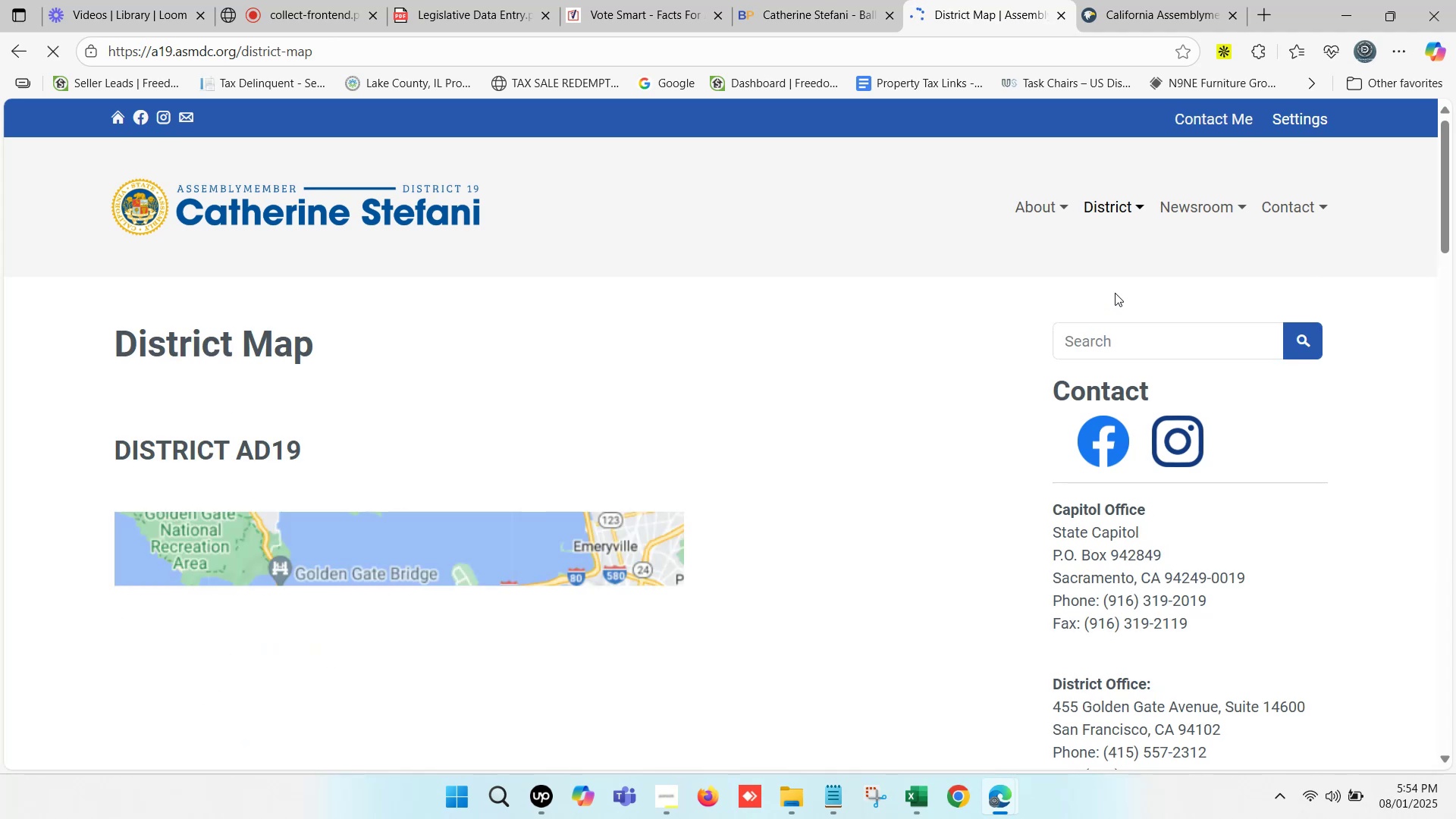 
scroll: coordinate [849, 398], scroll_direction: down, amount: 2.0
 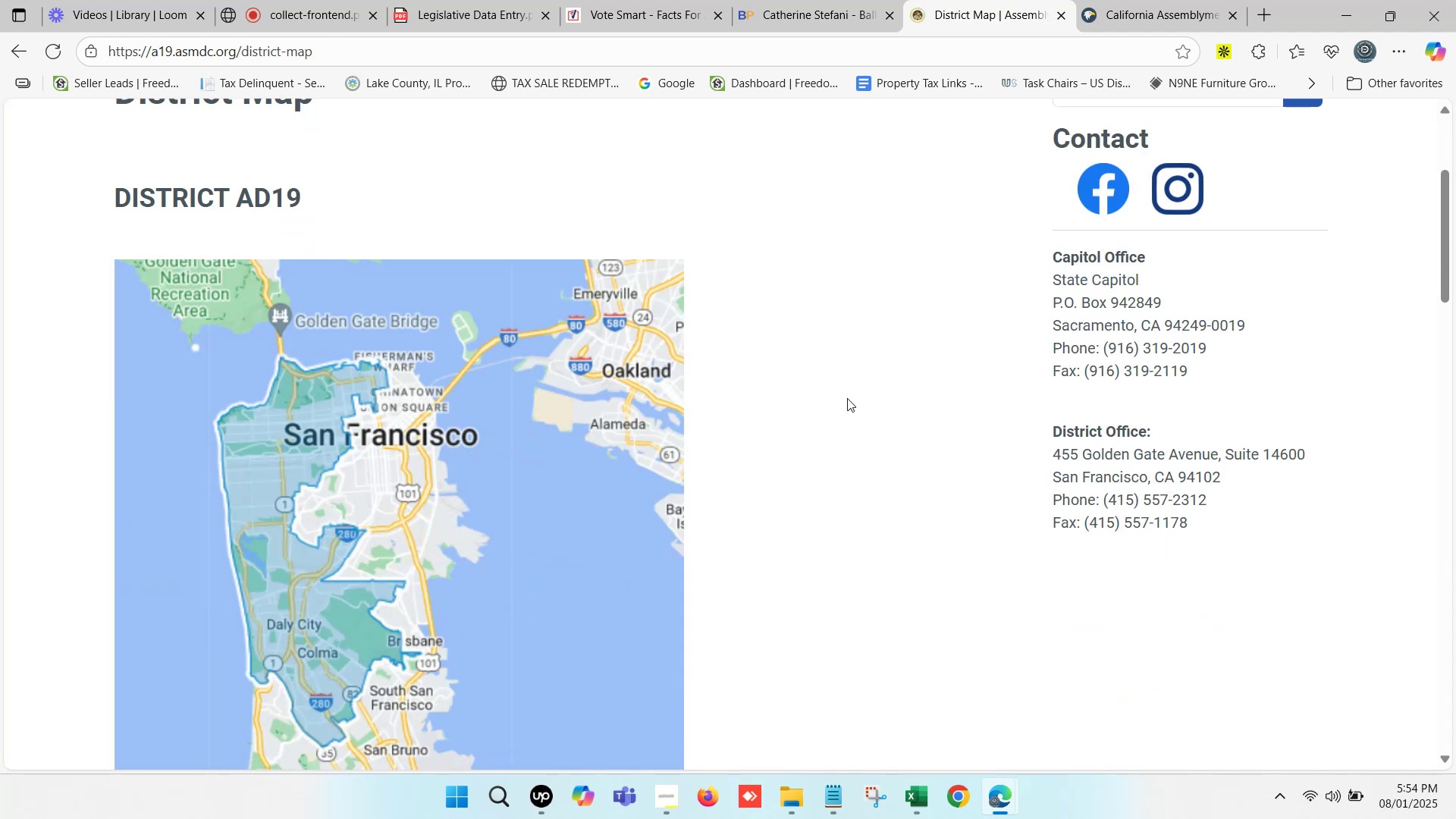 
scroll: coordinate [846, 398], scroll_direction: none, amount: 0.0
 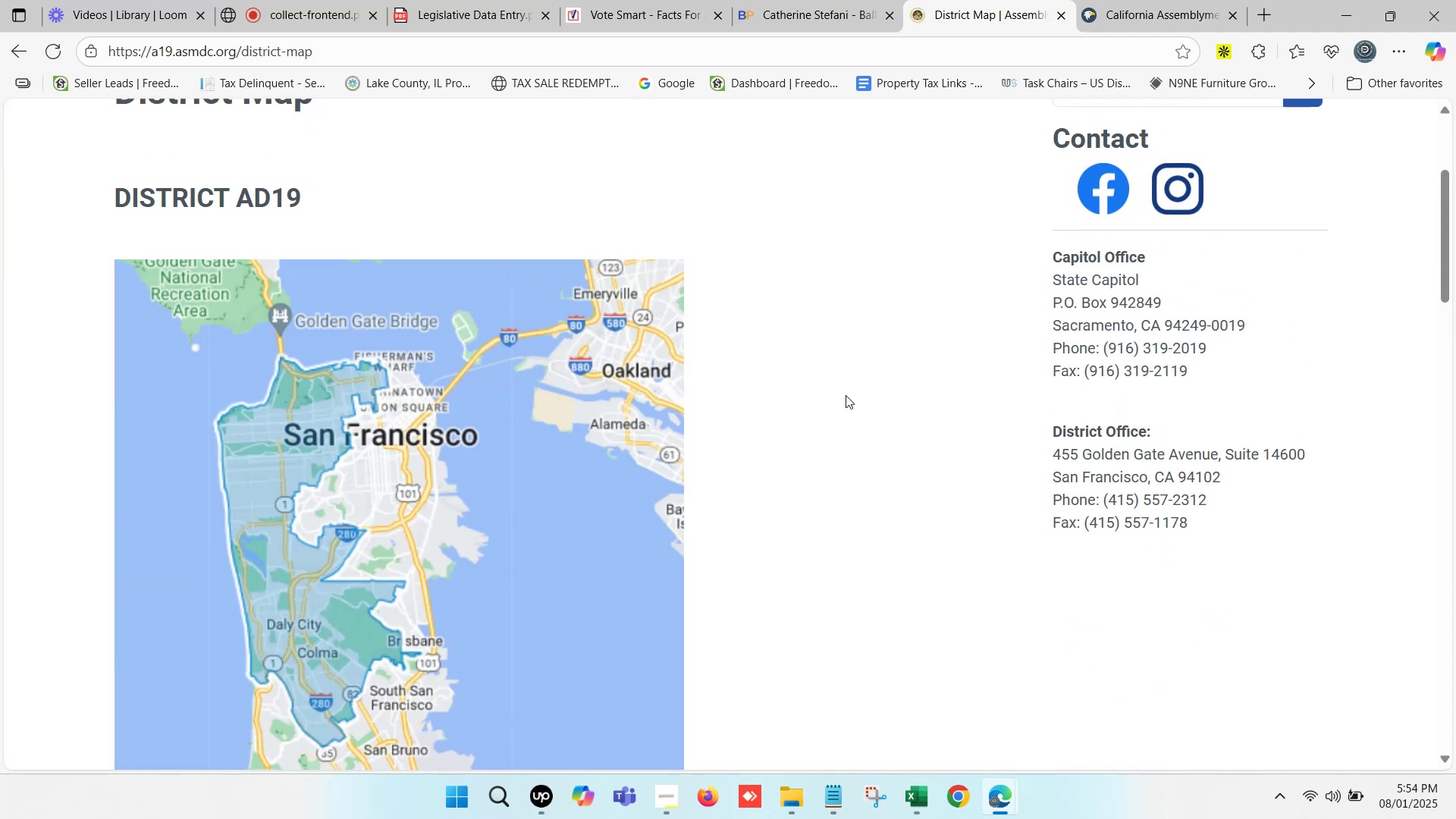 
key(Control+F)
 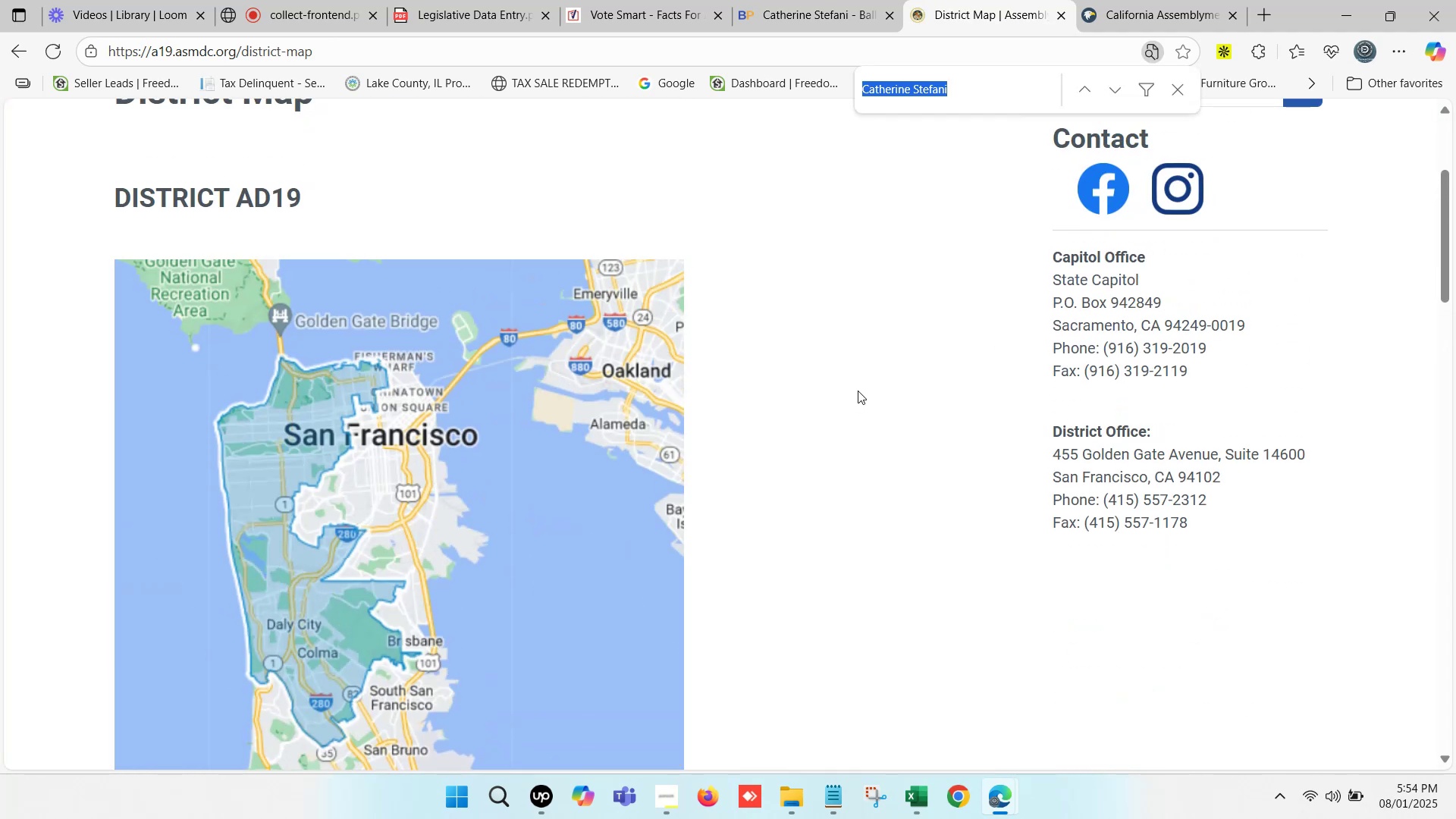 
key(Control+V)
 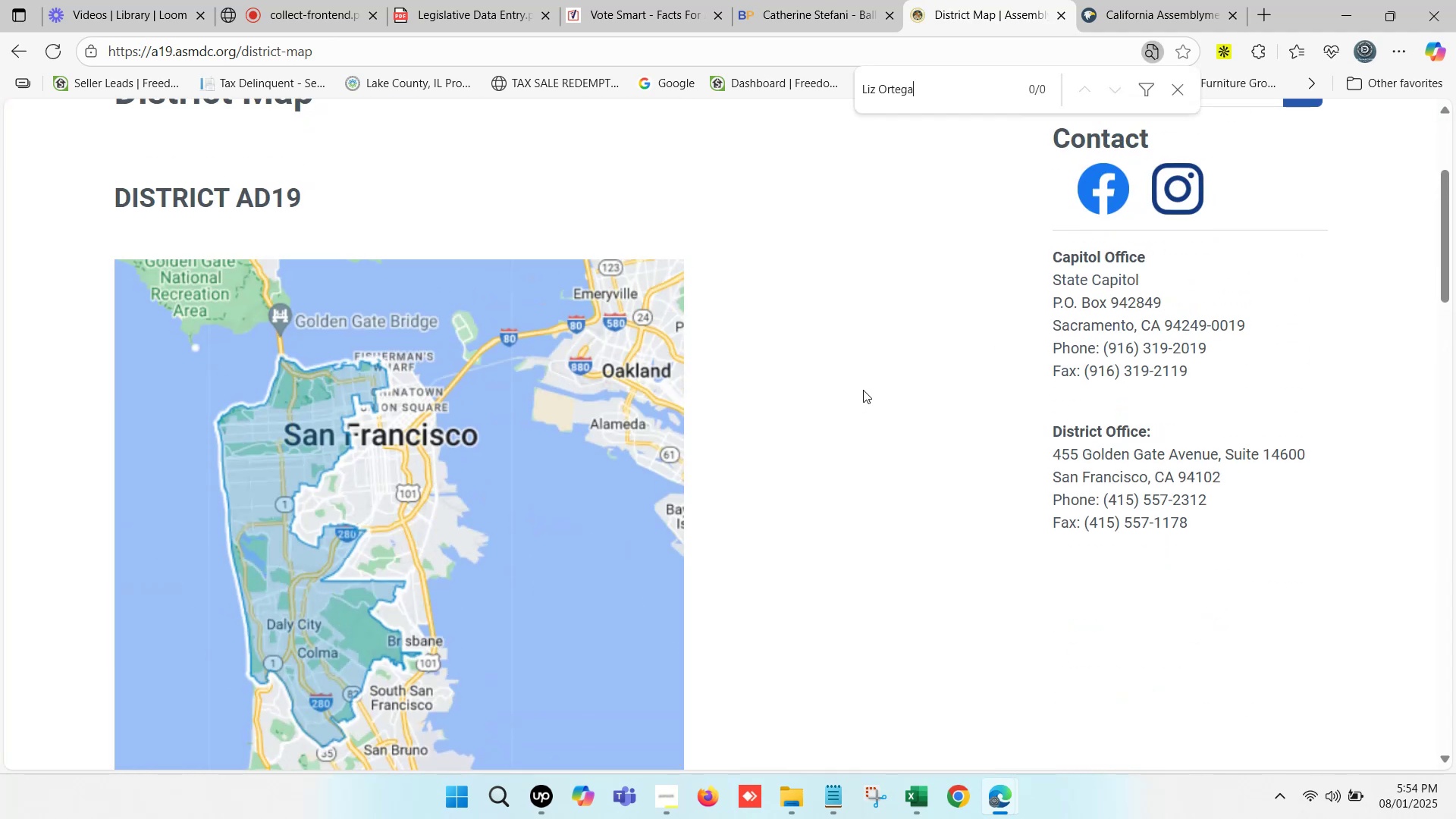 
scroll: coordinate [924, 384], scroll_direction: down, amount: 2.0
 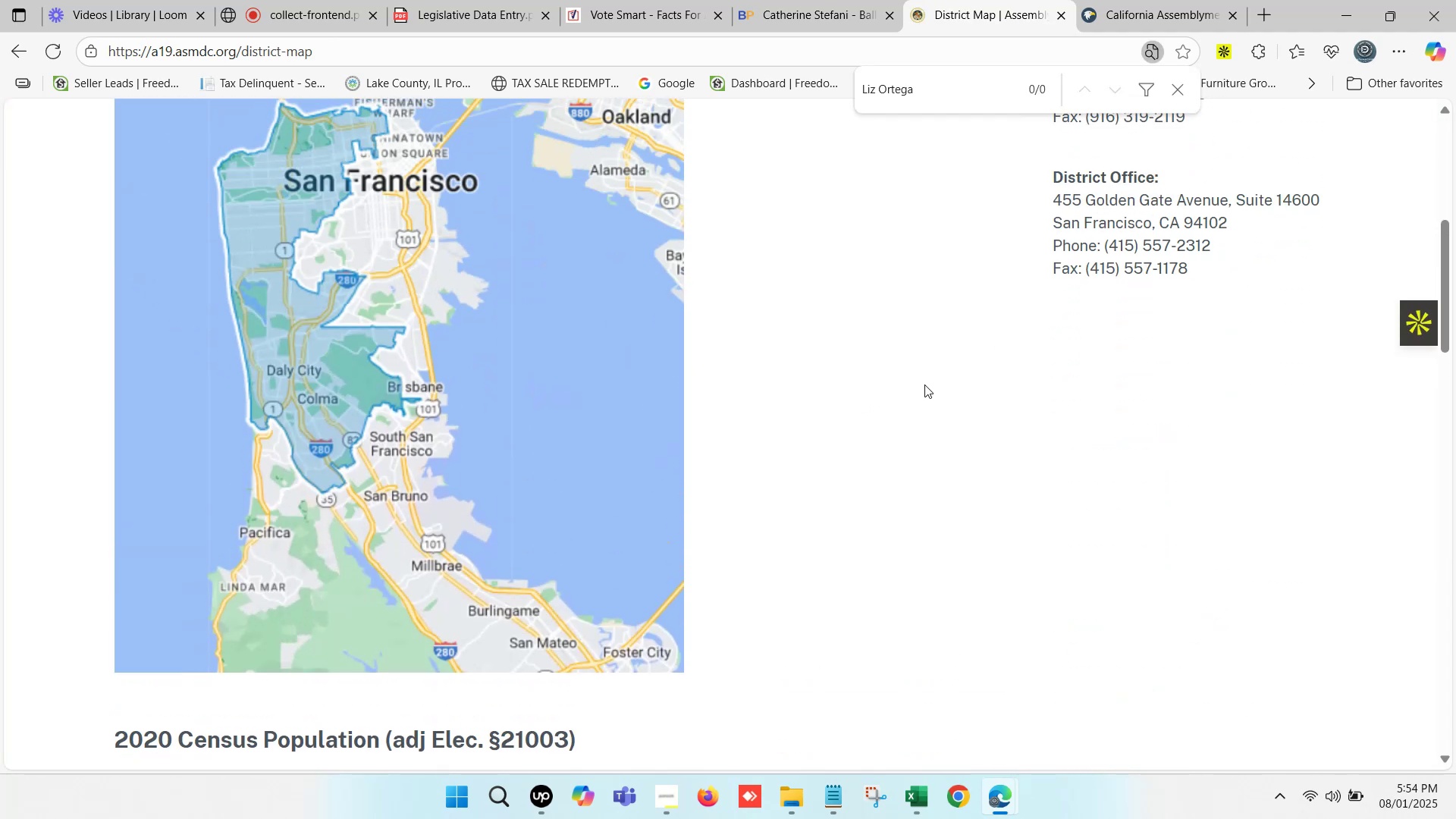 
scroll: coordinate [924, 384], scroll_direction: up, amount: 6.0
 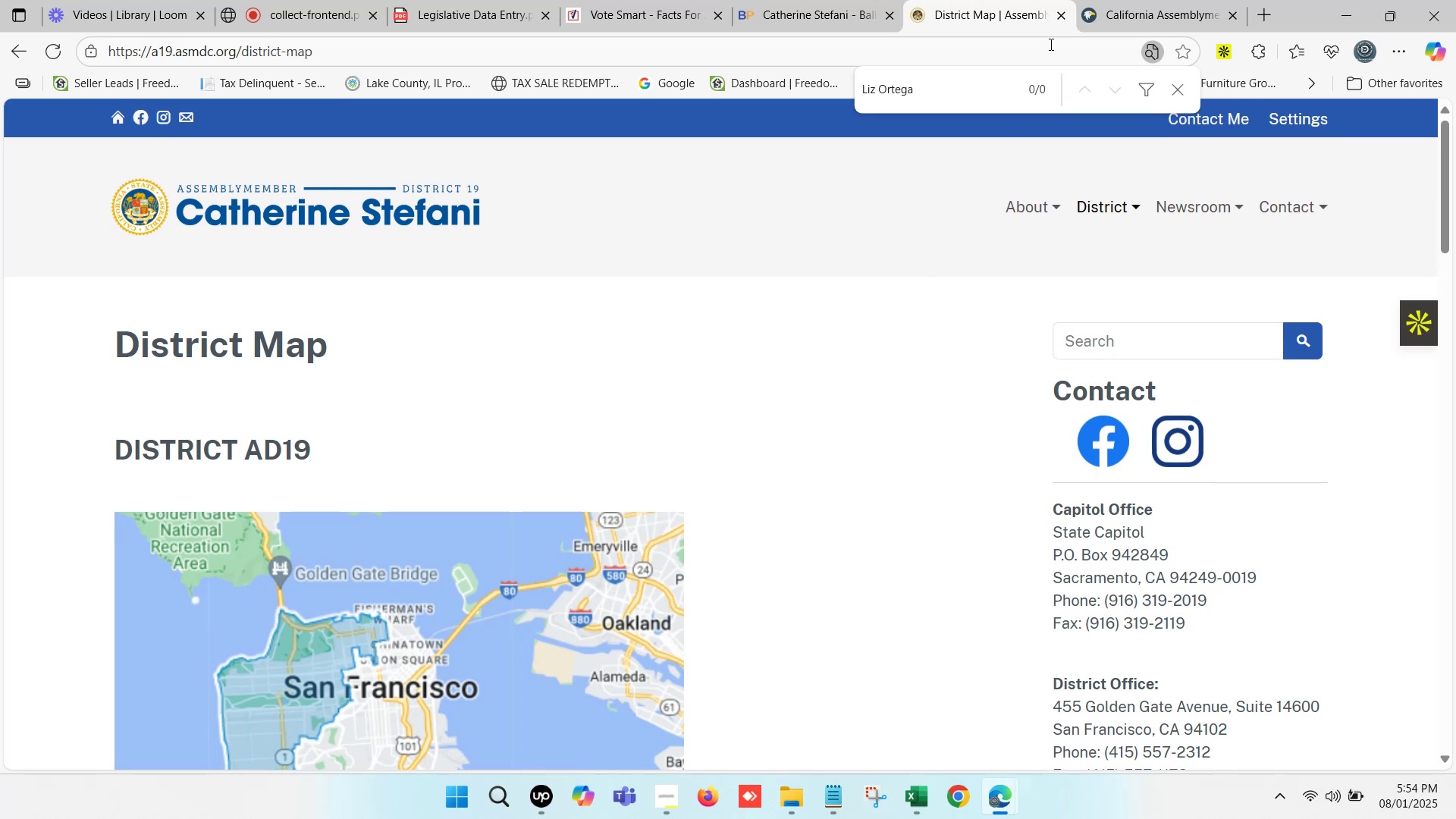 
left_click([1063, 13])
 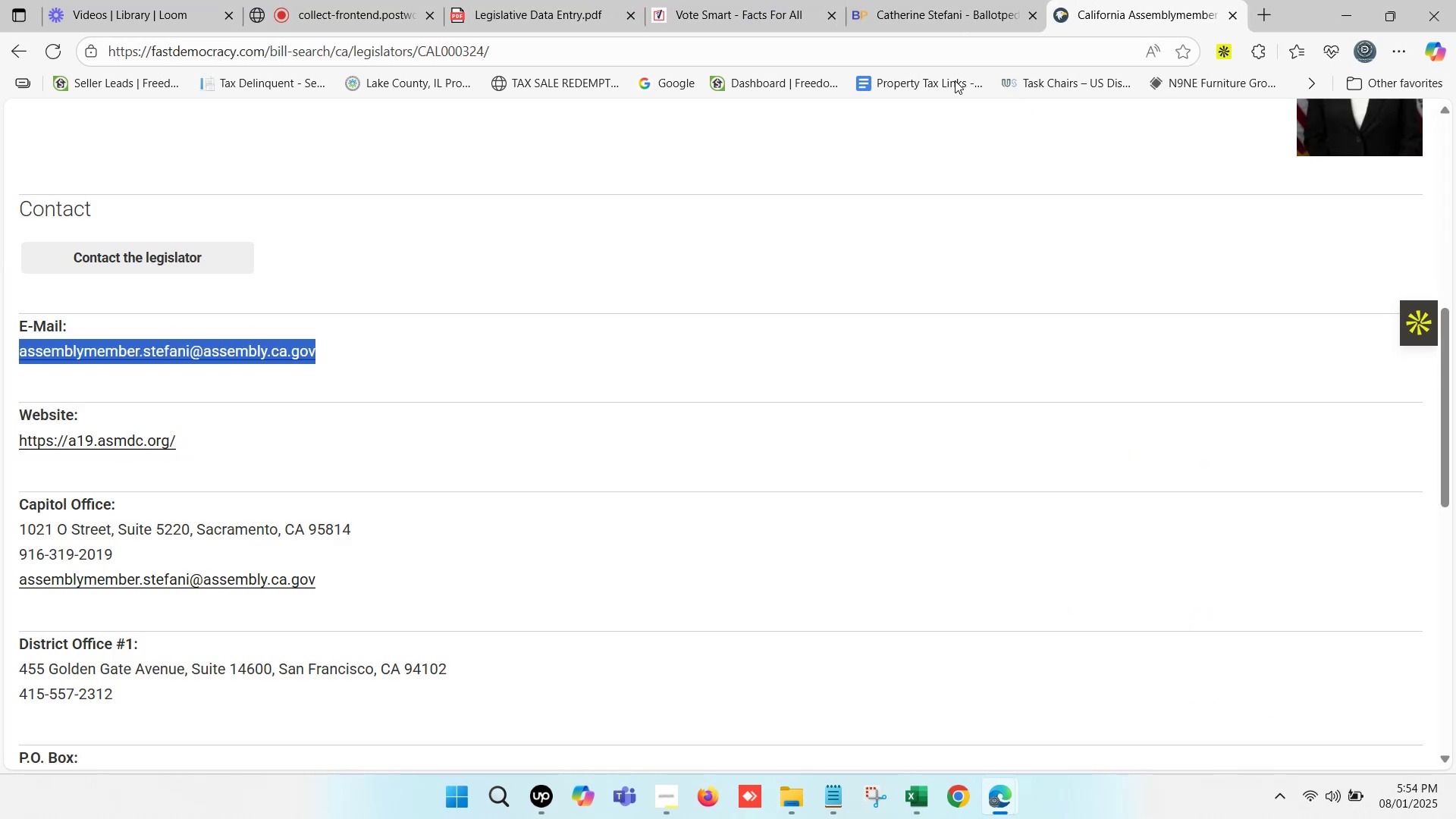 
left_click([916, 0])
 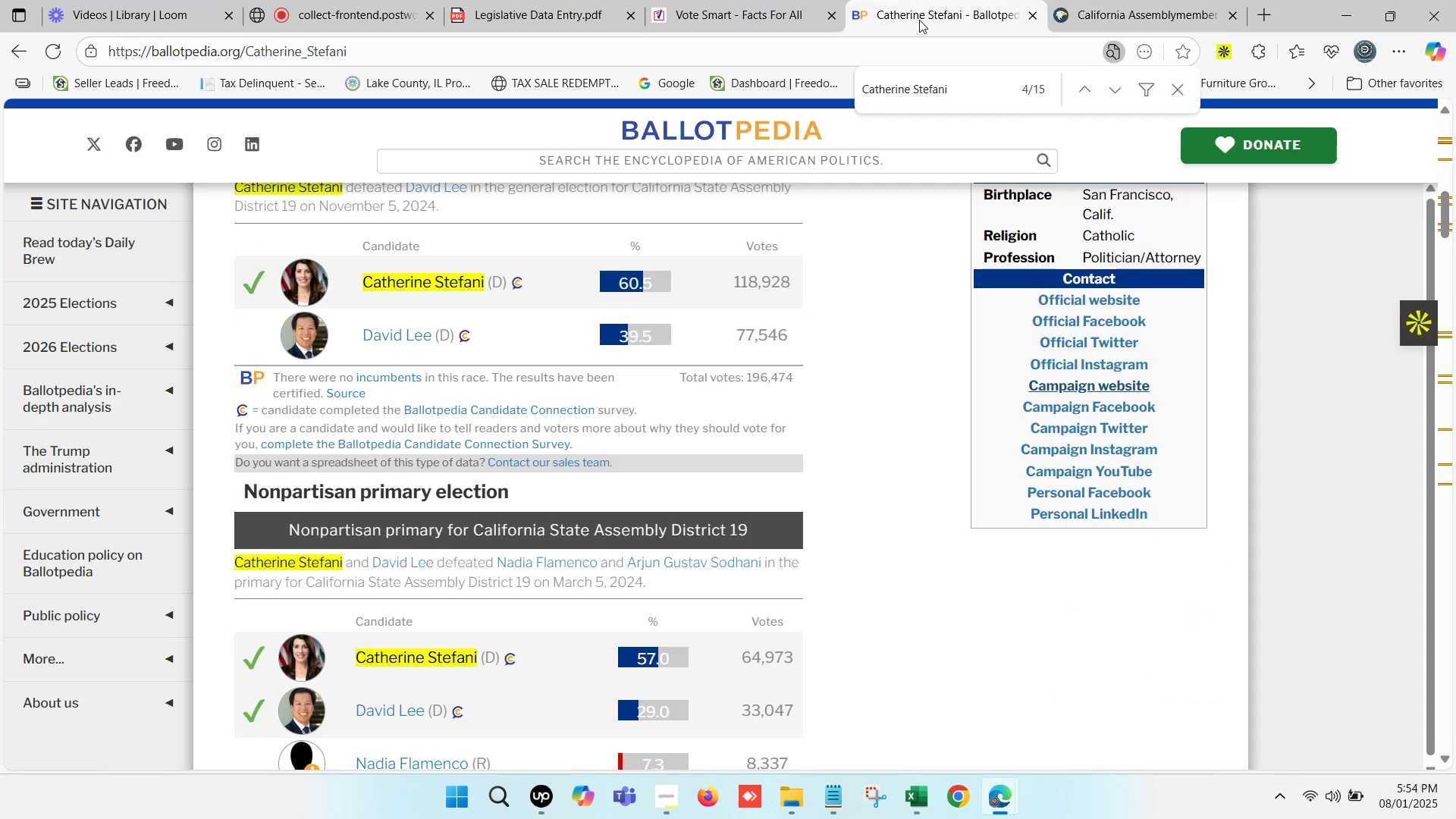 
scroll: coordinate [954, 351], scroll_direction: up, amount: 13.0
 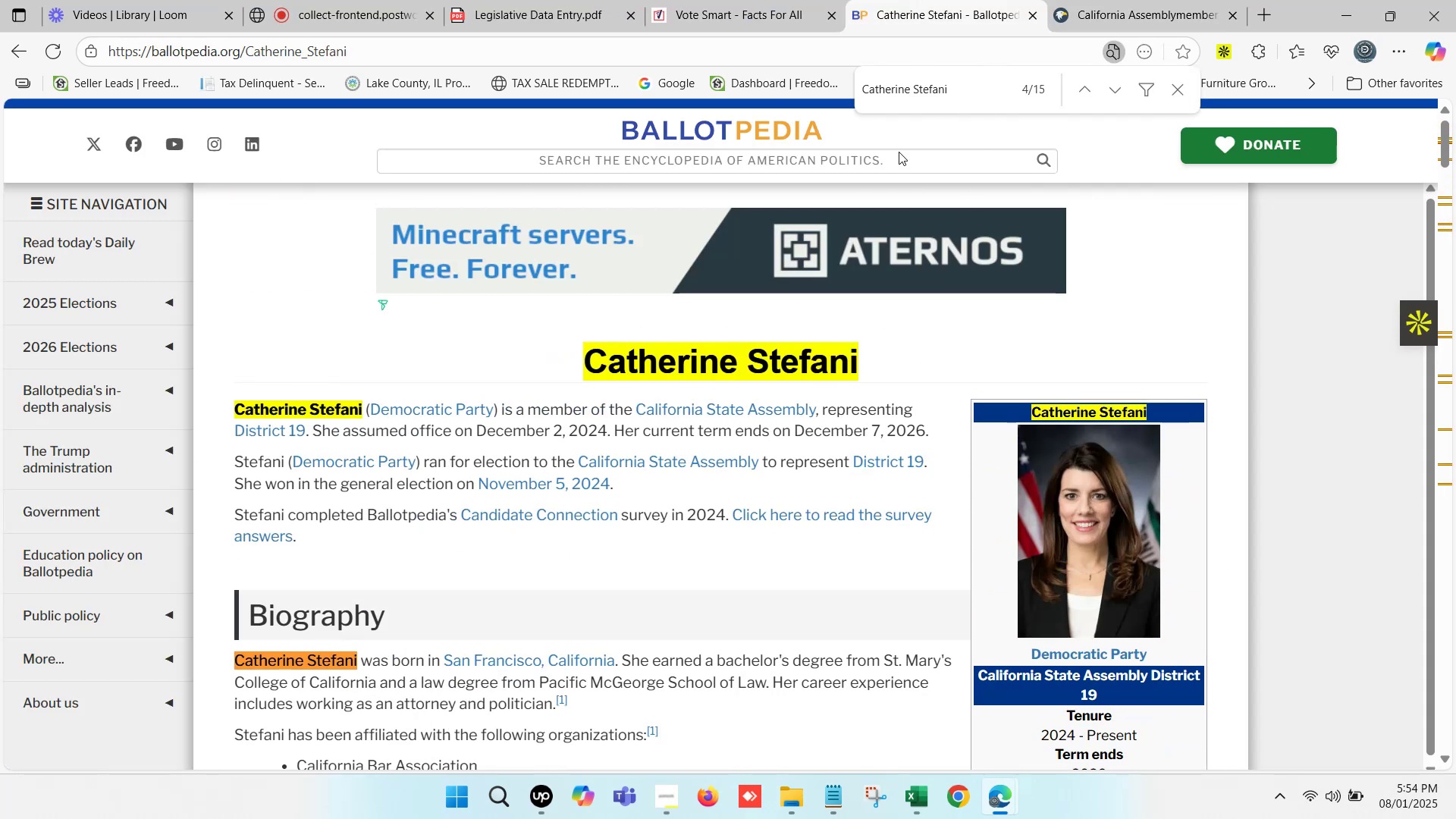 
left_click([688, 163])
 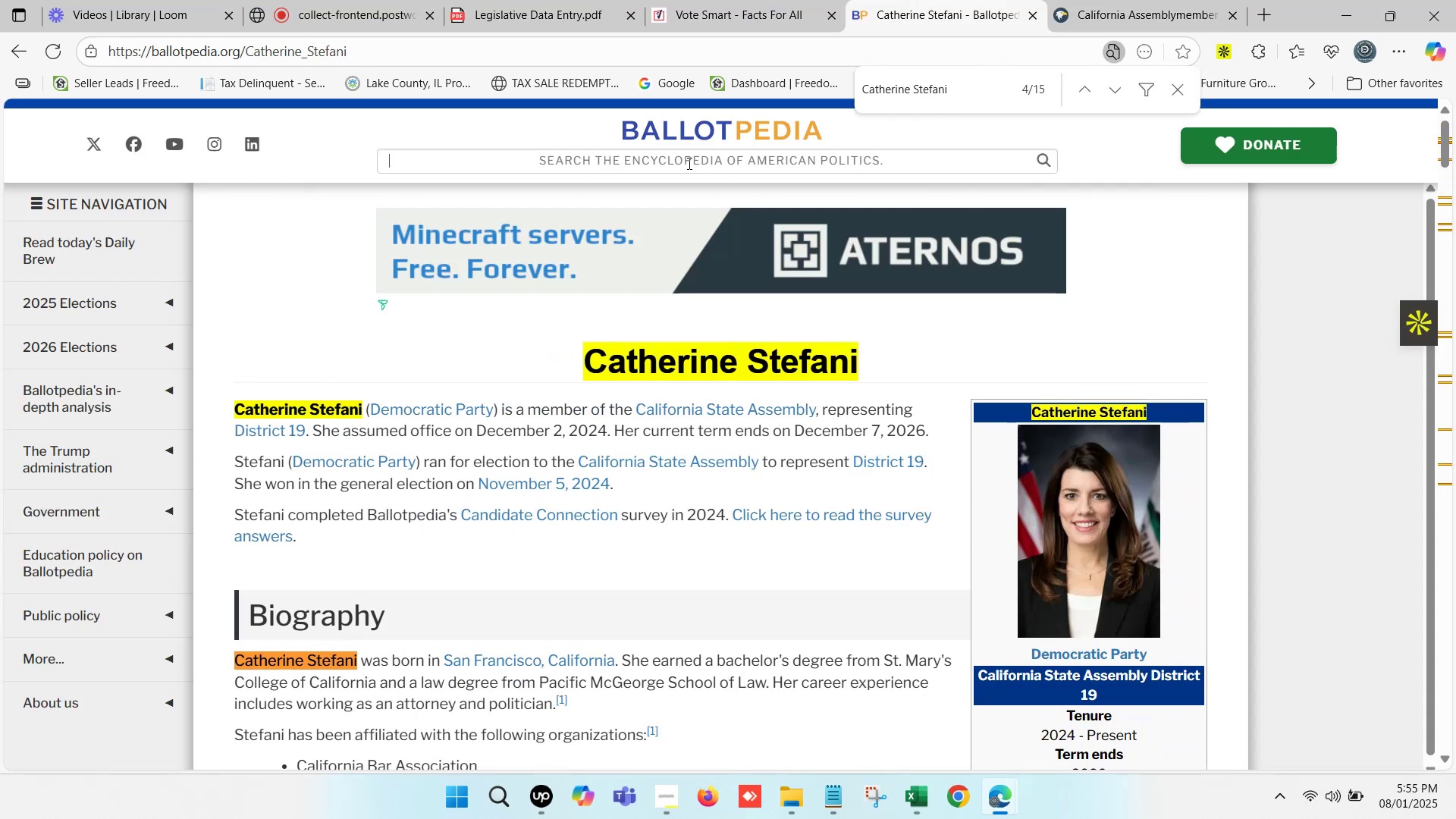 
key(Control+V)
 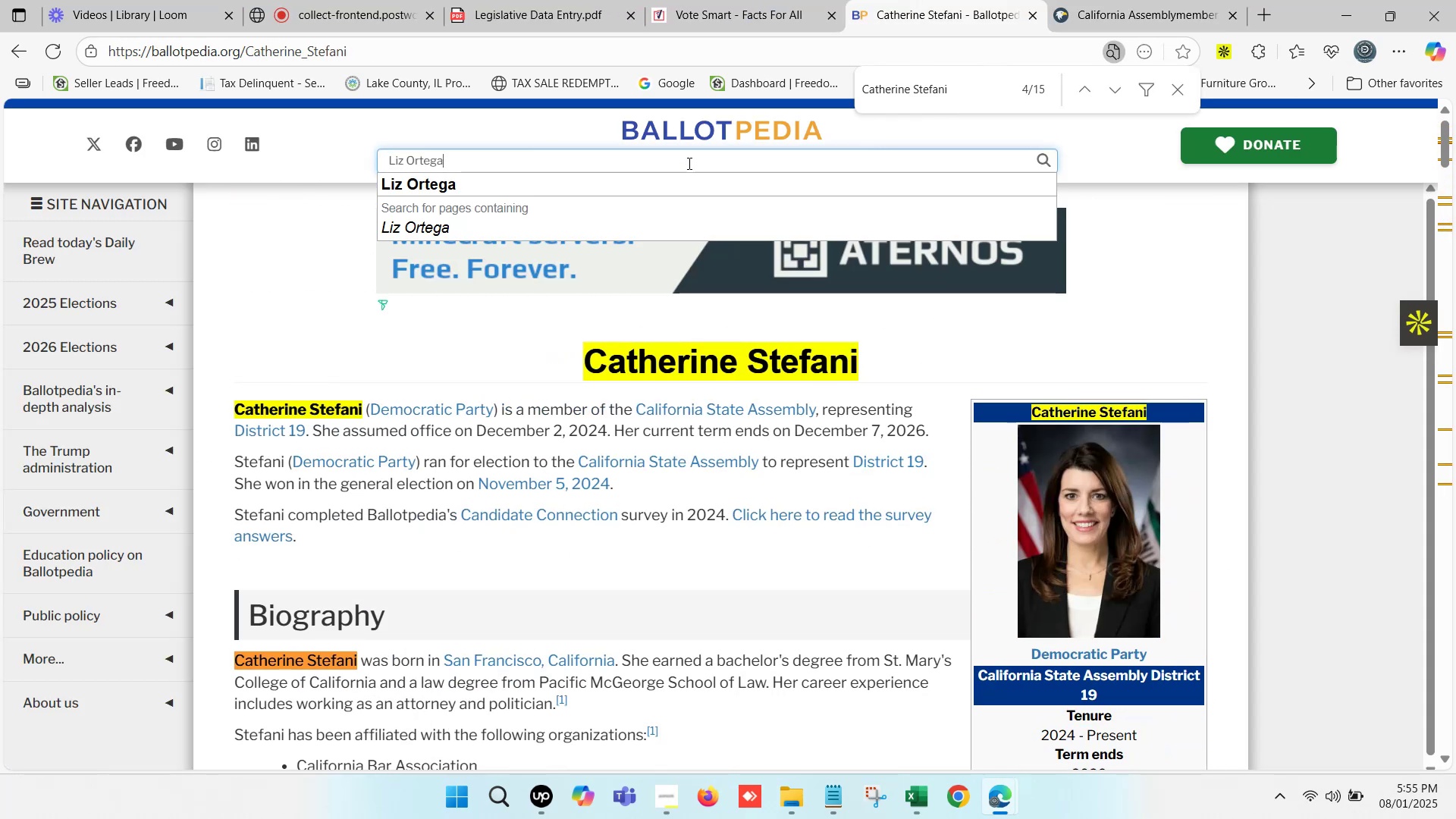 
left_click([487, 179])
 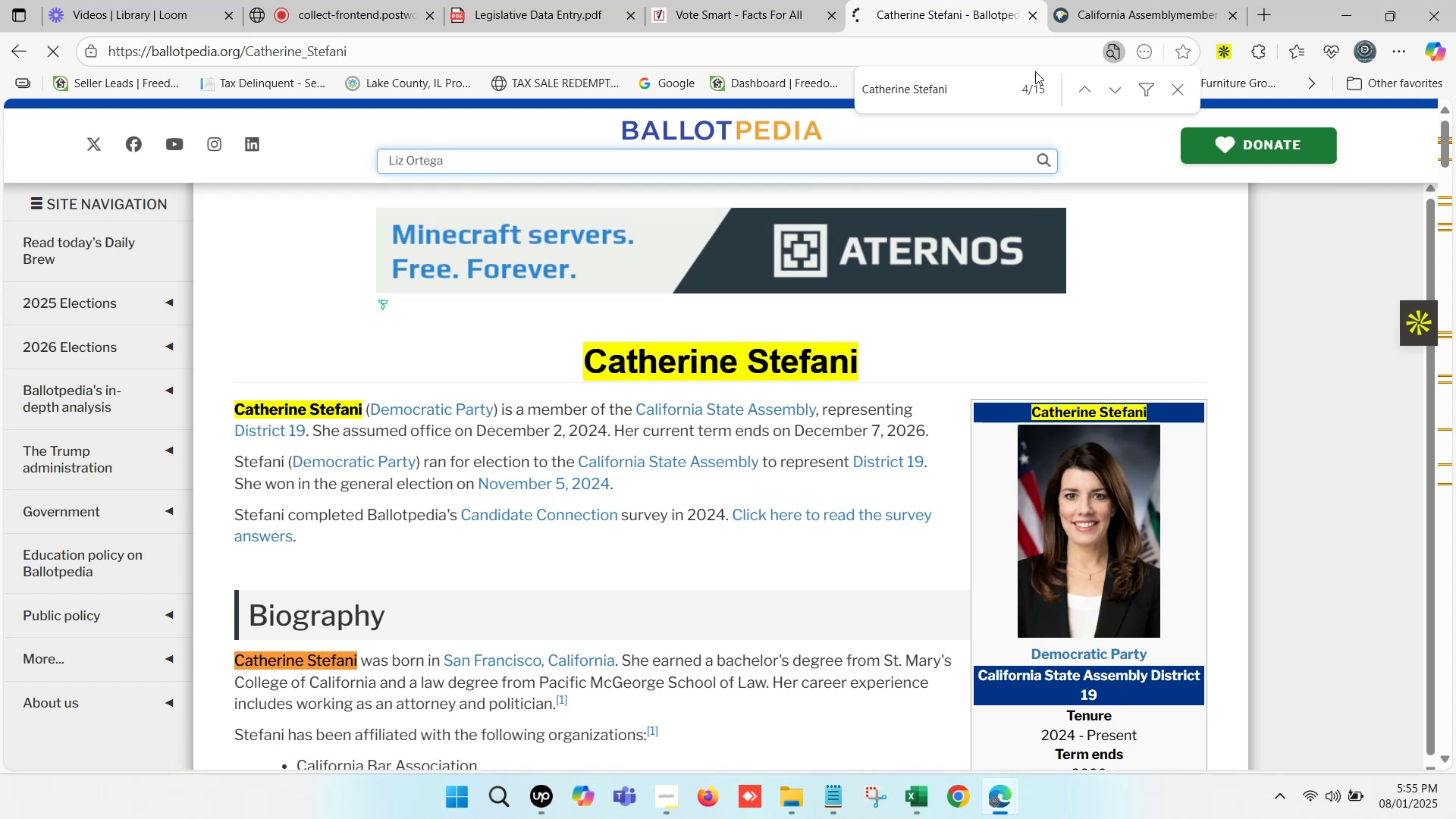 
left_click([1146, 0])
 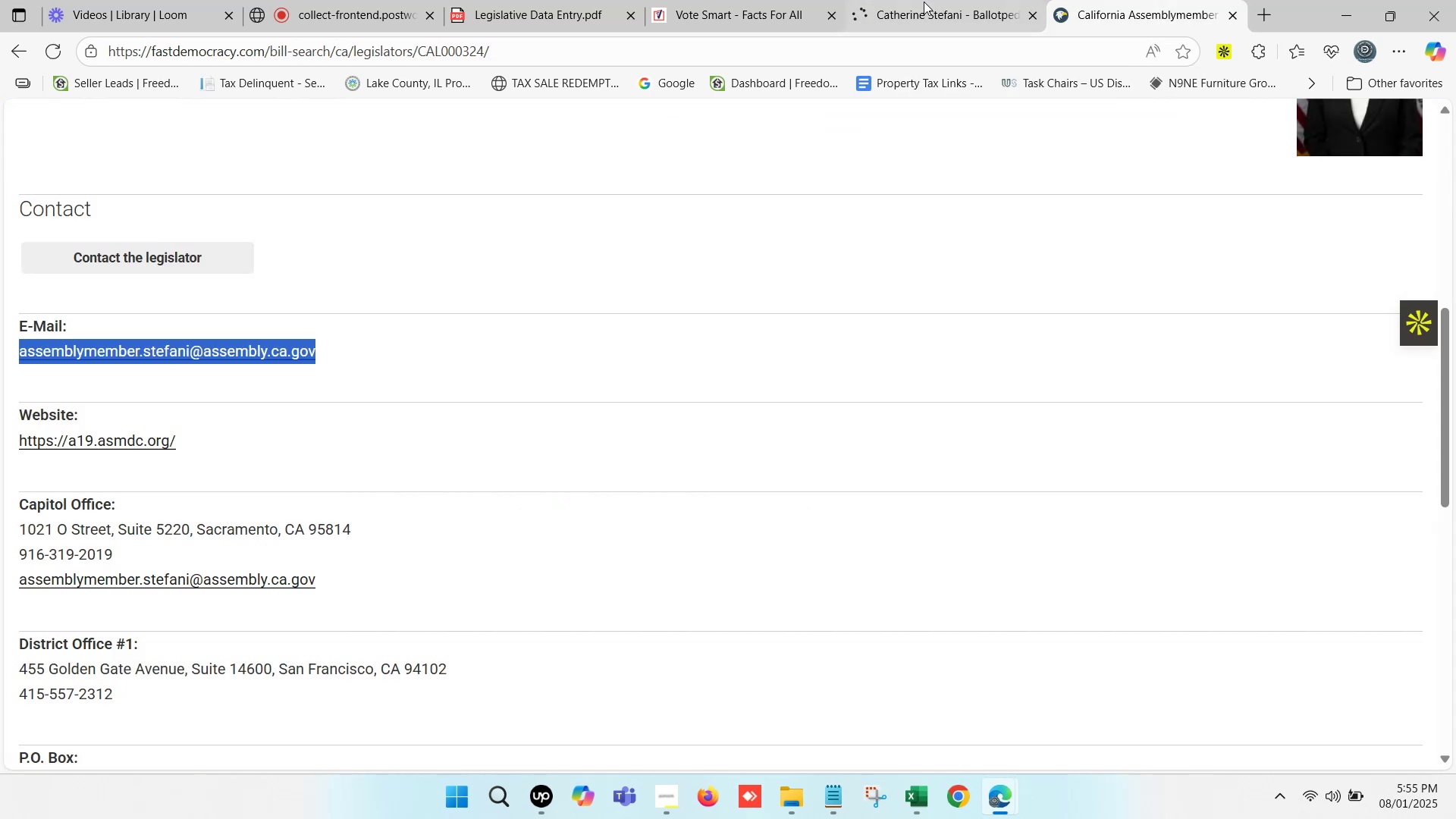 
double_click([889, 0])
 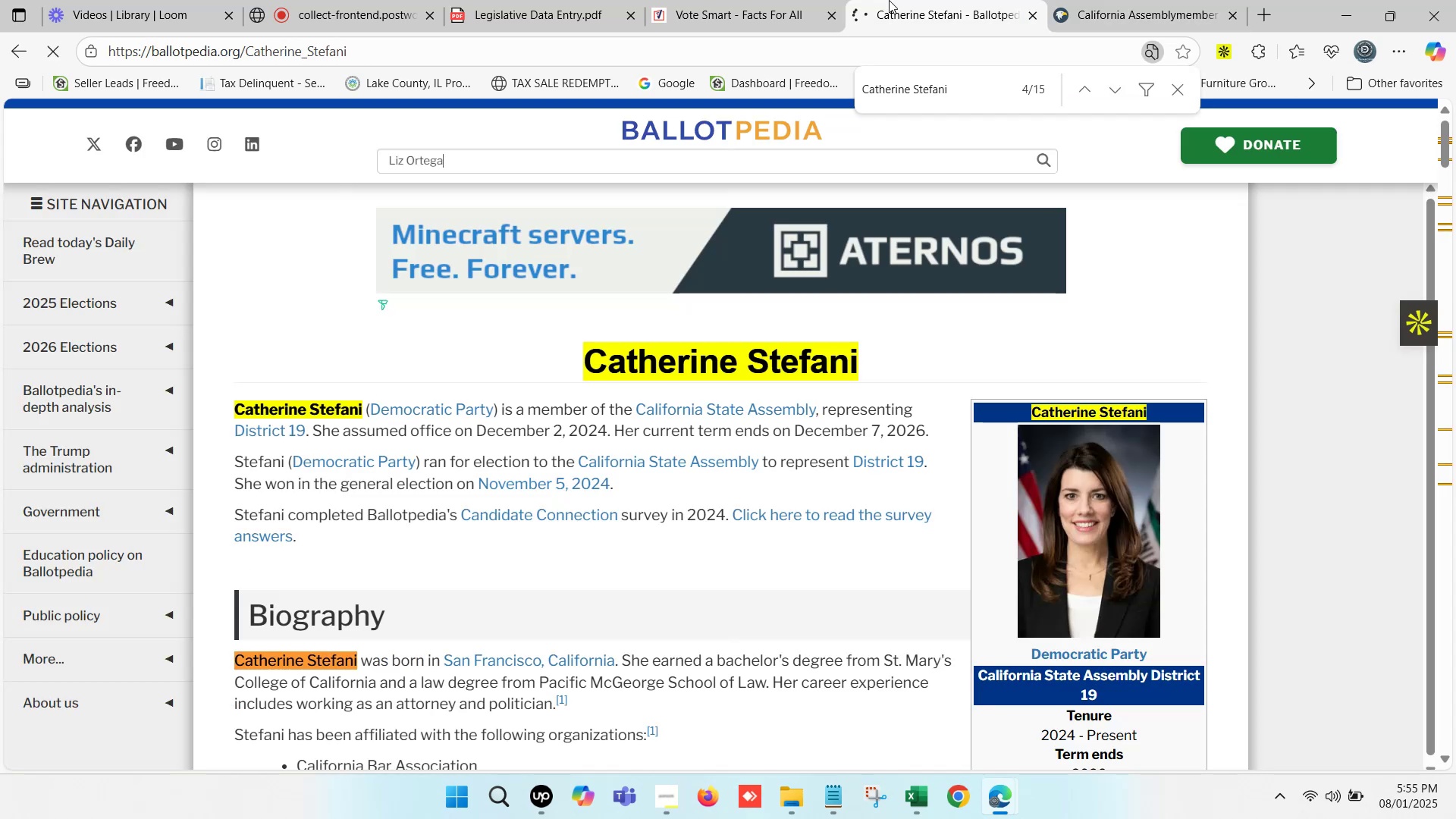 
triple_click([889, 0])
 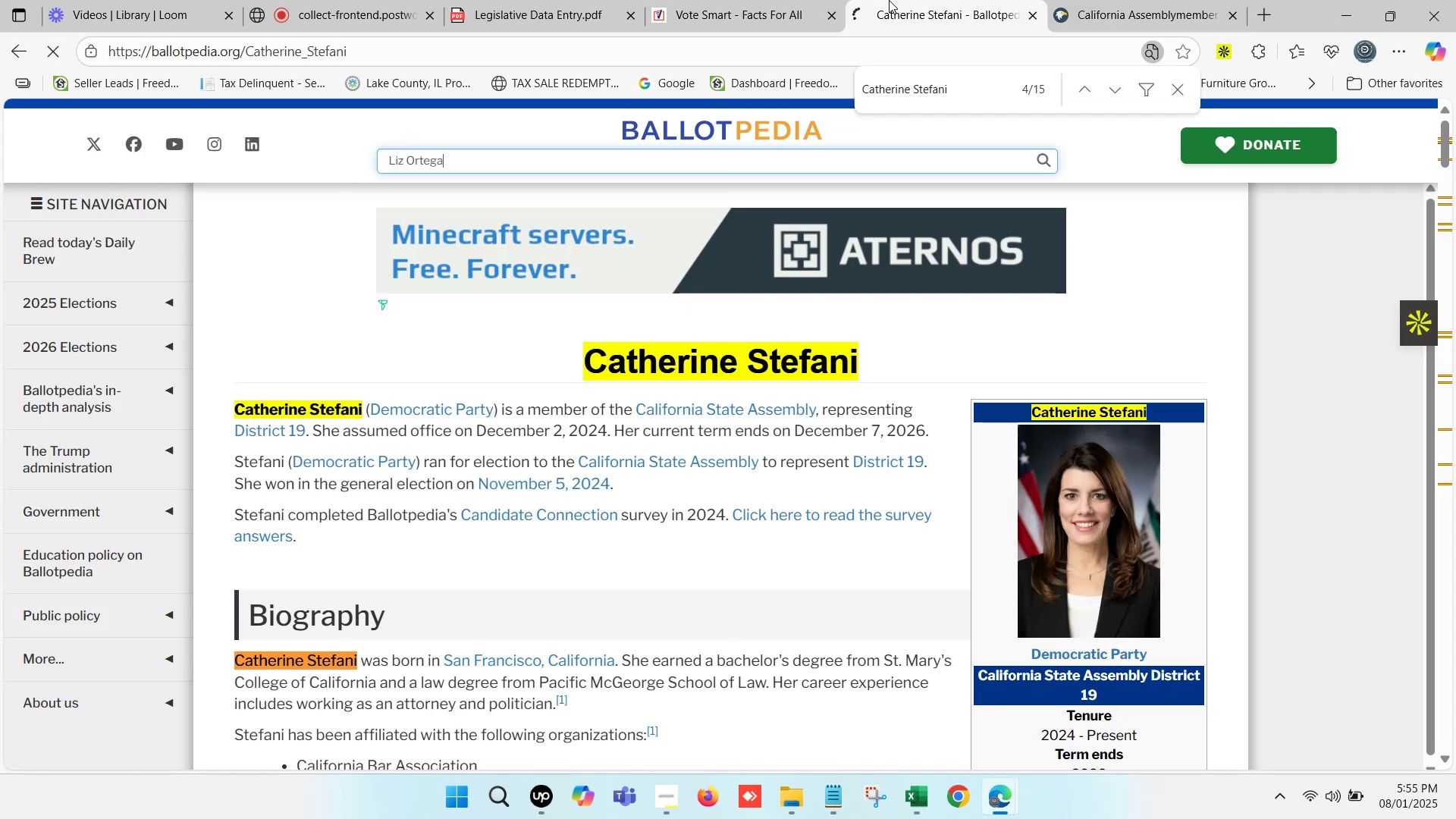 
triple_click([889, 0])
 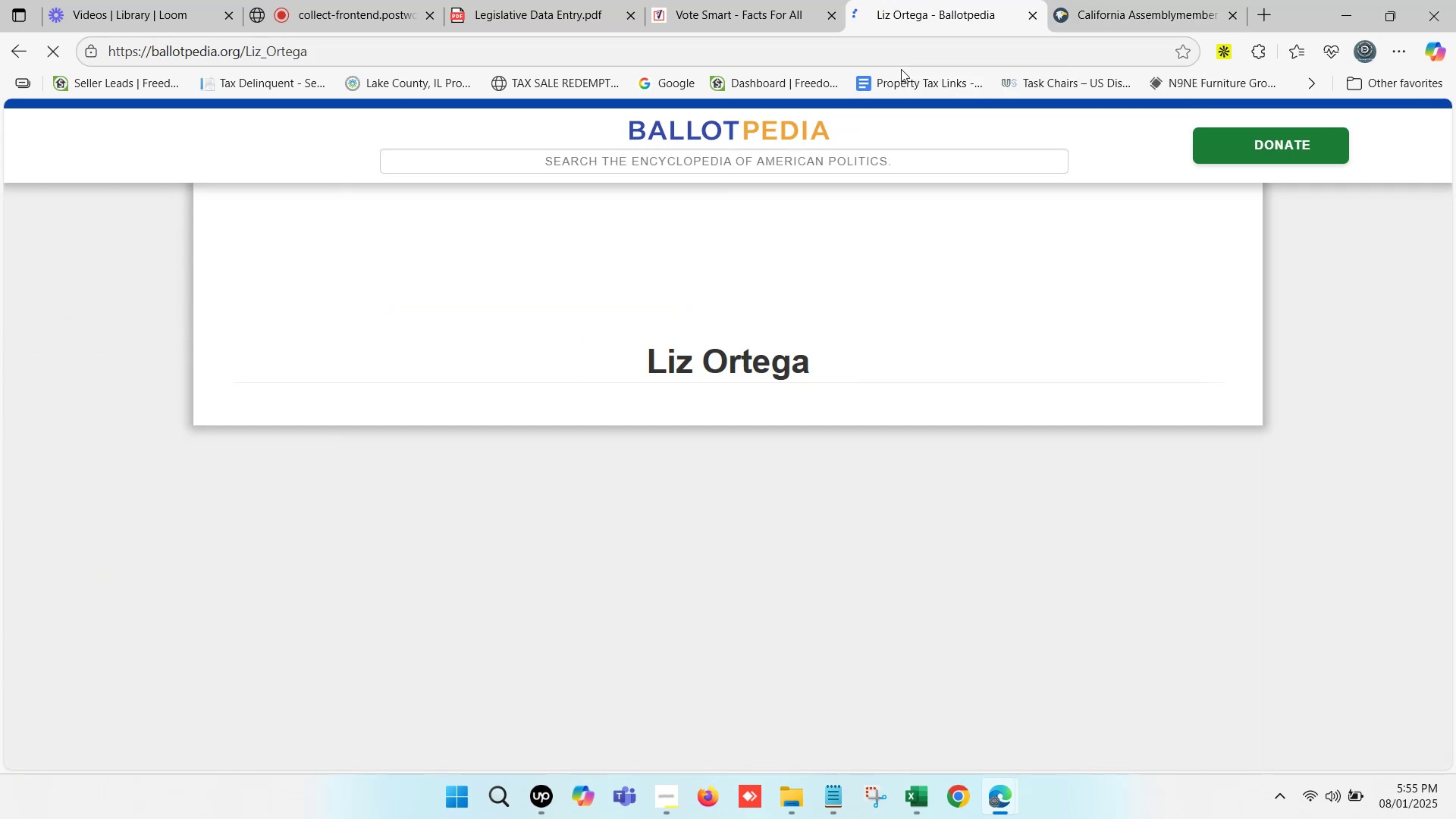 
scroll: coordinate [1056, 557], scroll_direction: down, amount: 7.0
 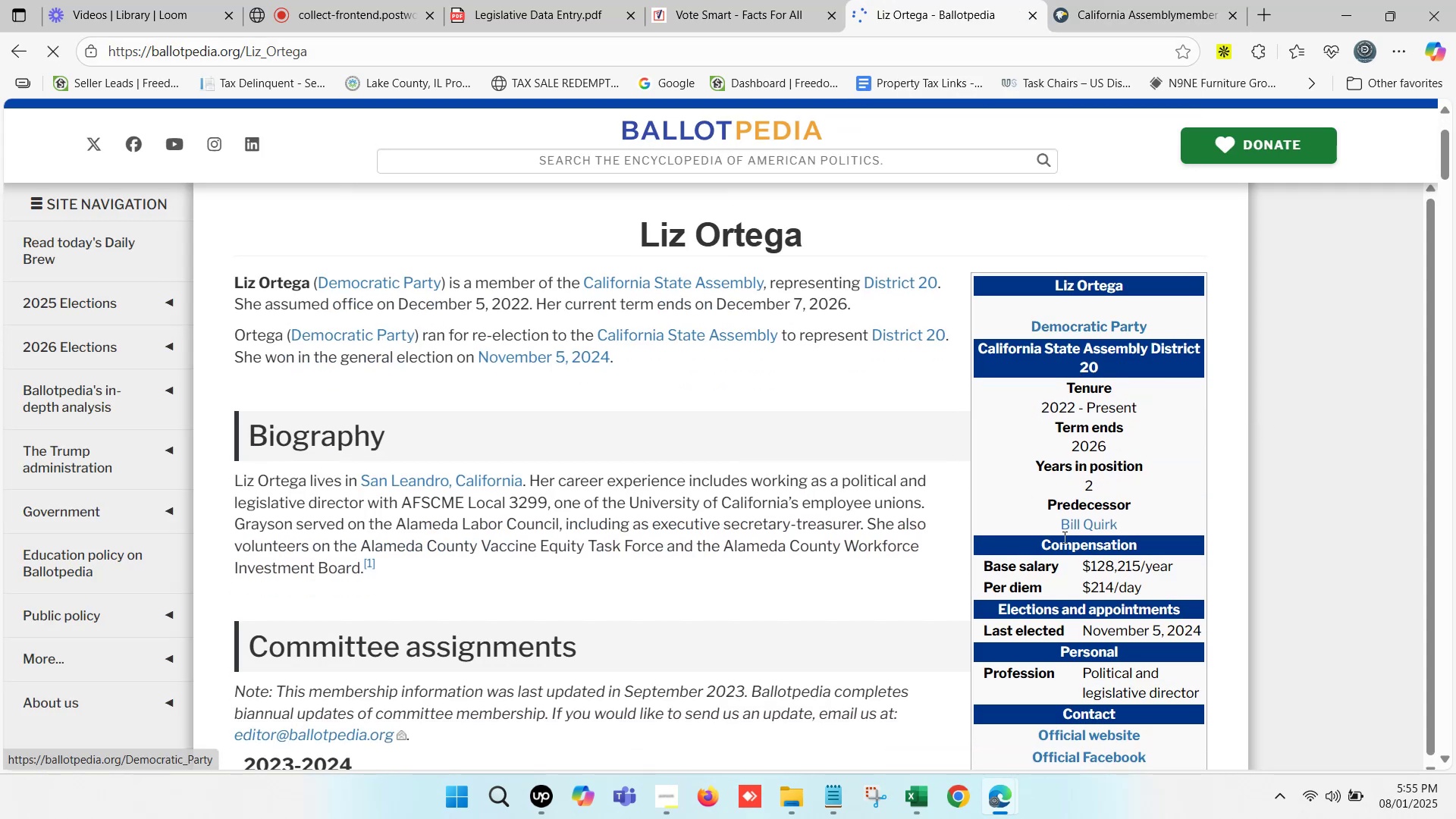 
scroll: coordinate [1065, 507], scroll_direction: up, amount: 2.0
 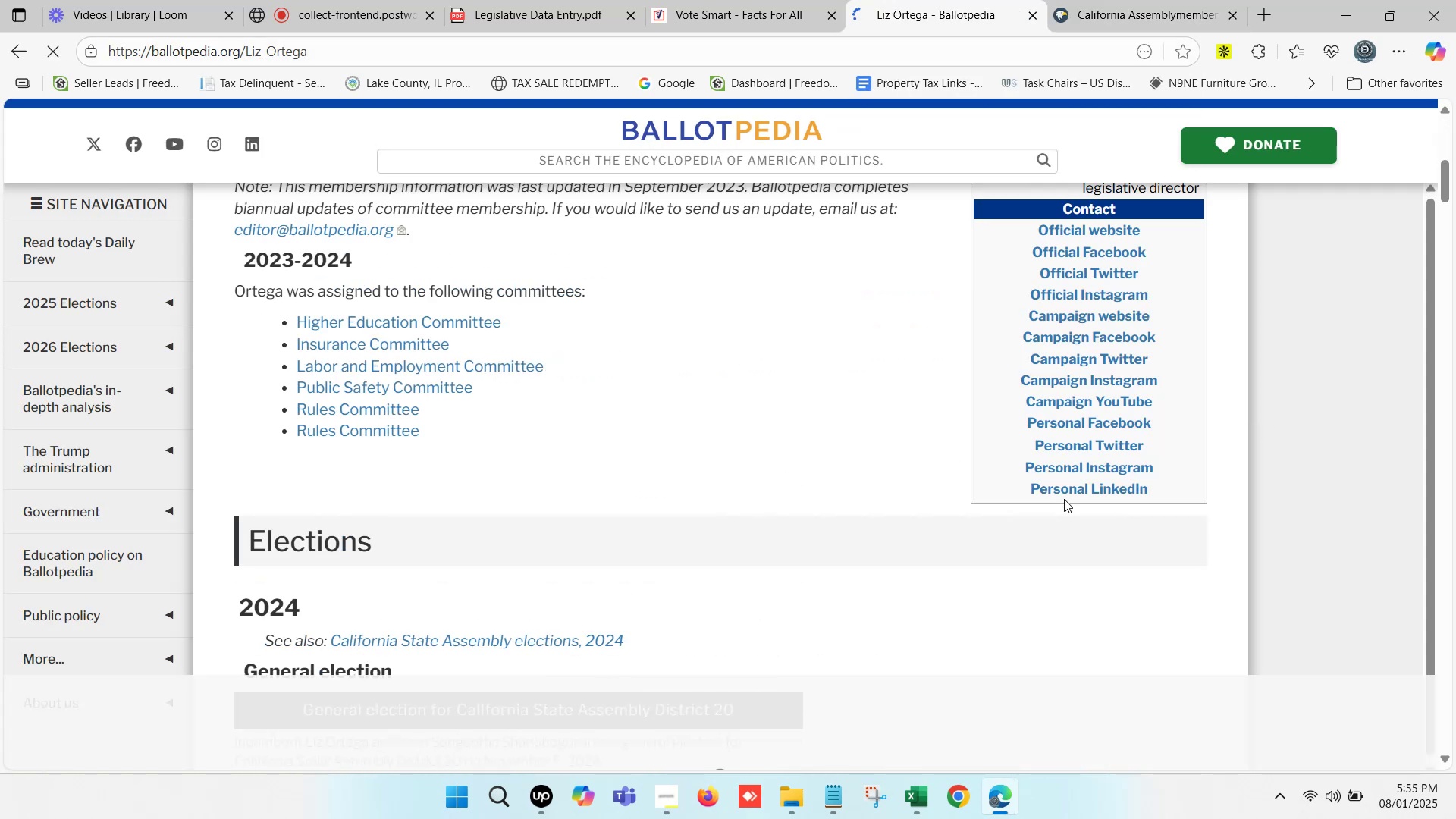 
key(Control+F)
 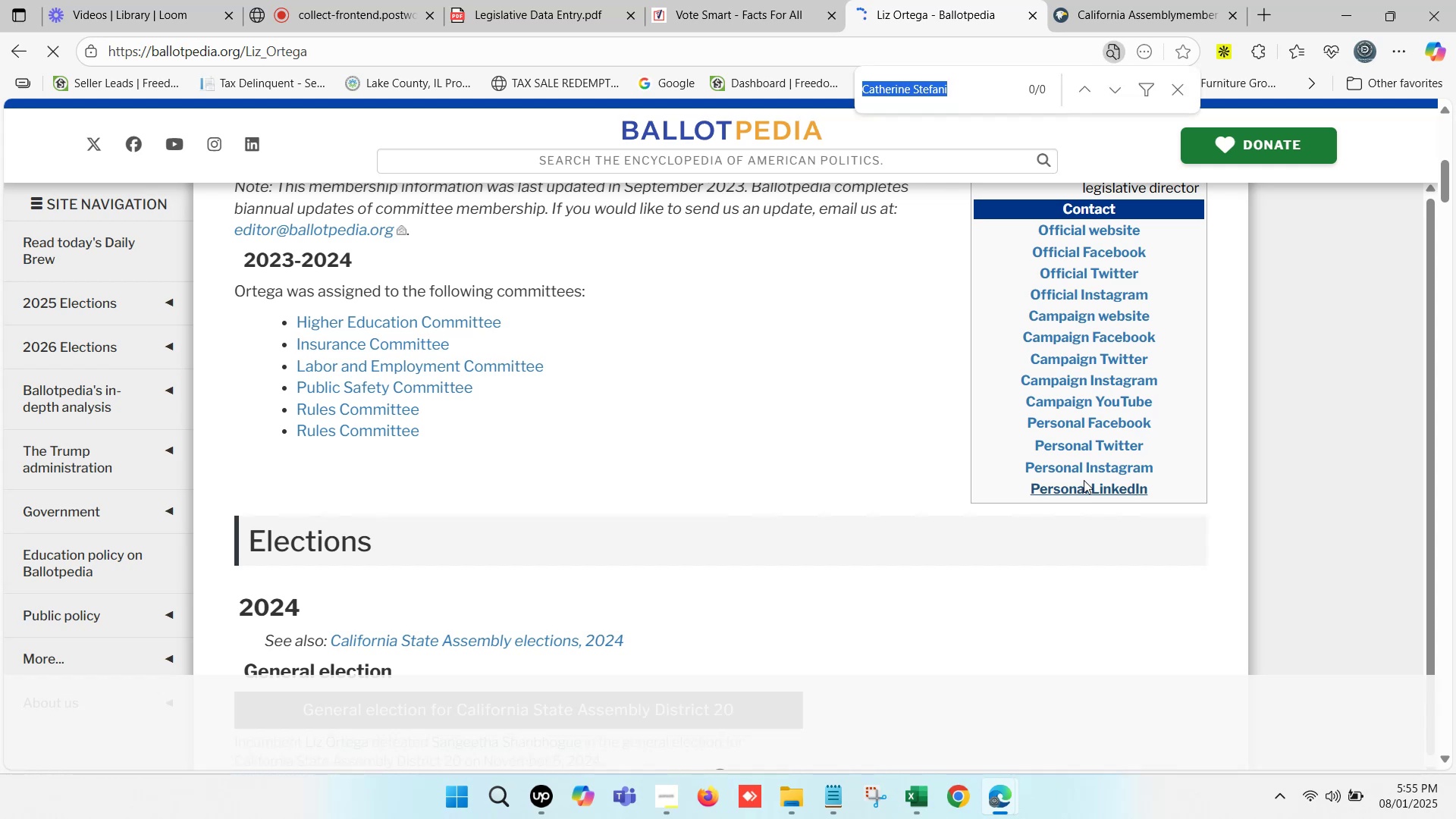 
key(Control+V)
 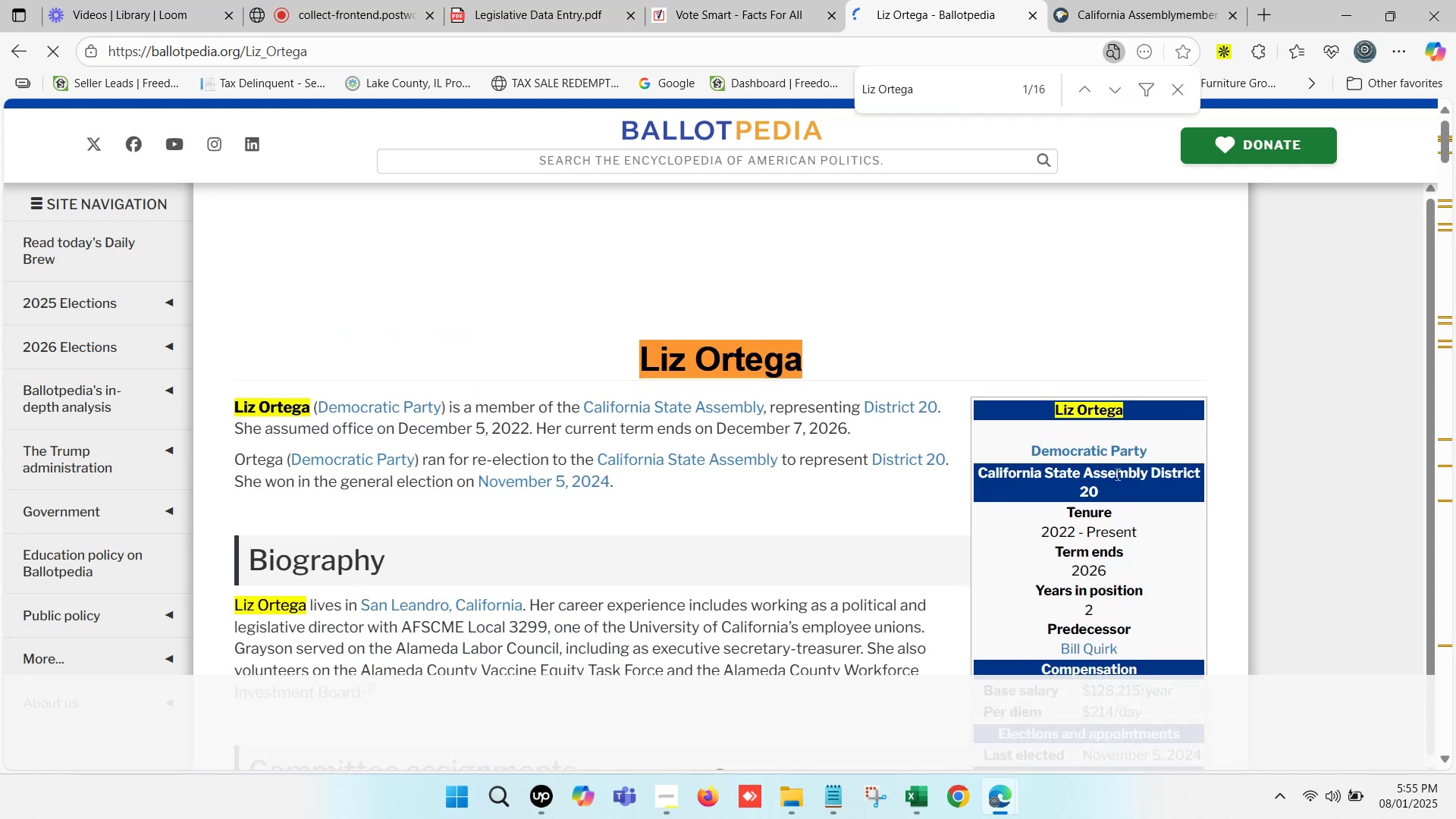 
scroll: coordinate [1111, 474], scroll_direction: down, amount: 4.0
 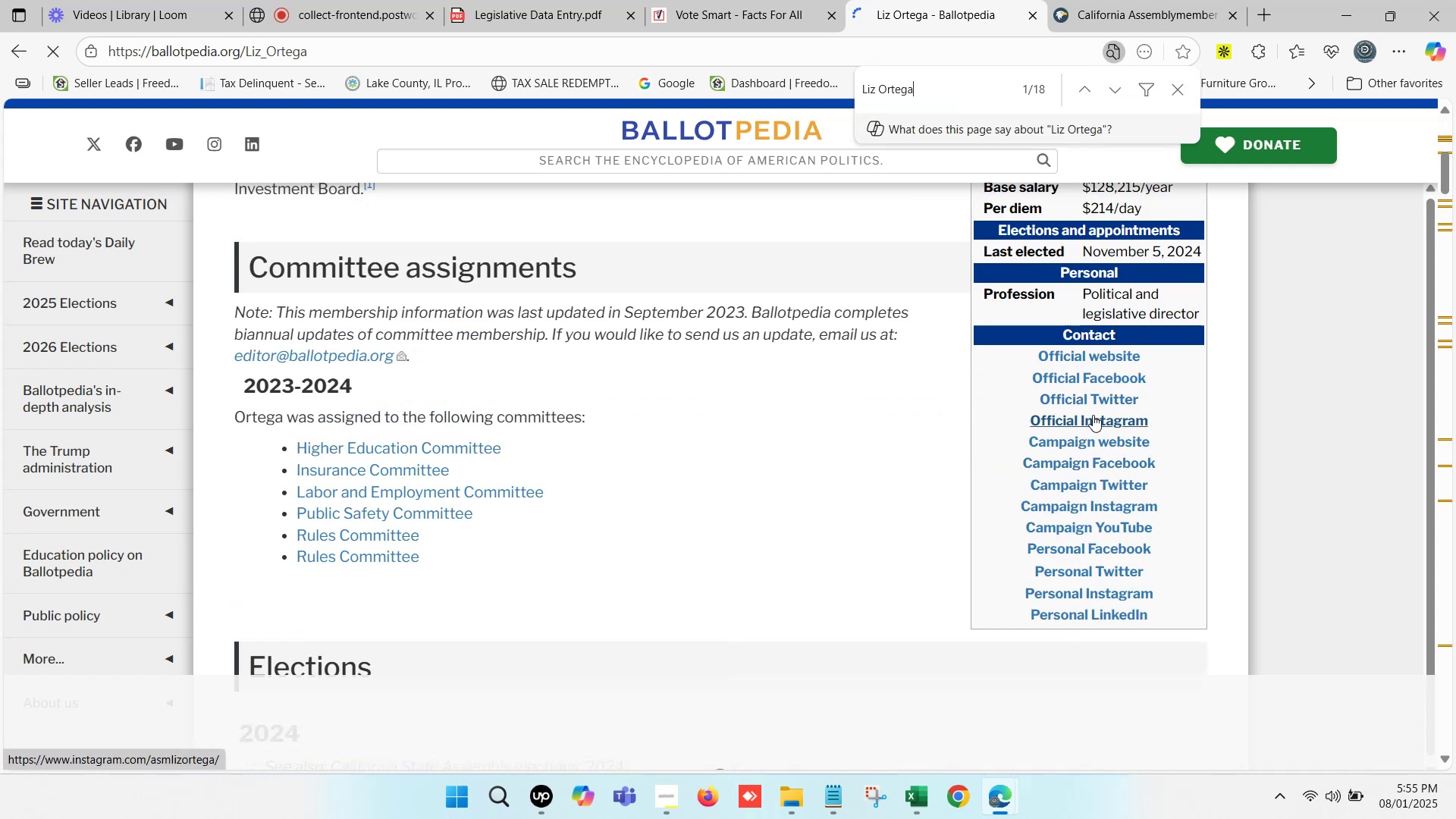 
hold_key(key=ControlLeft, duration=1.53)
 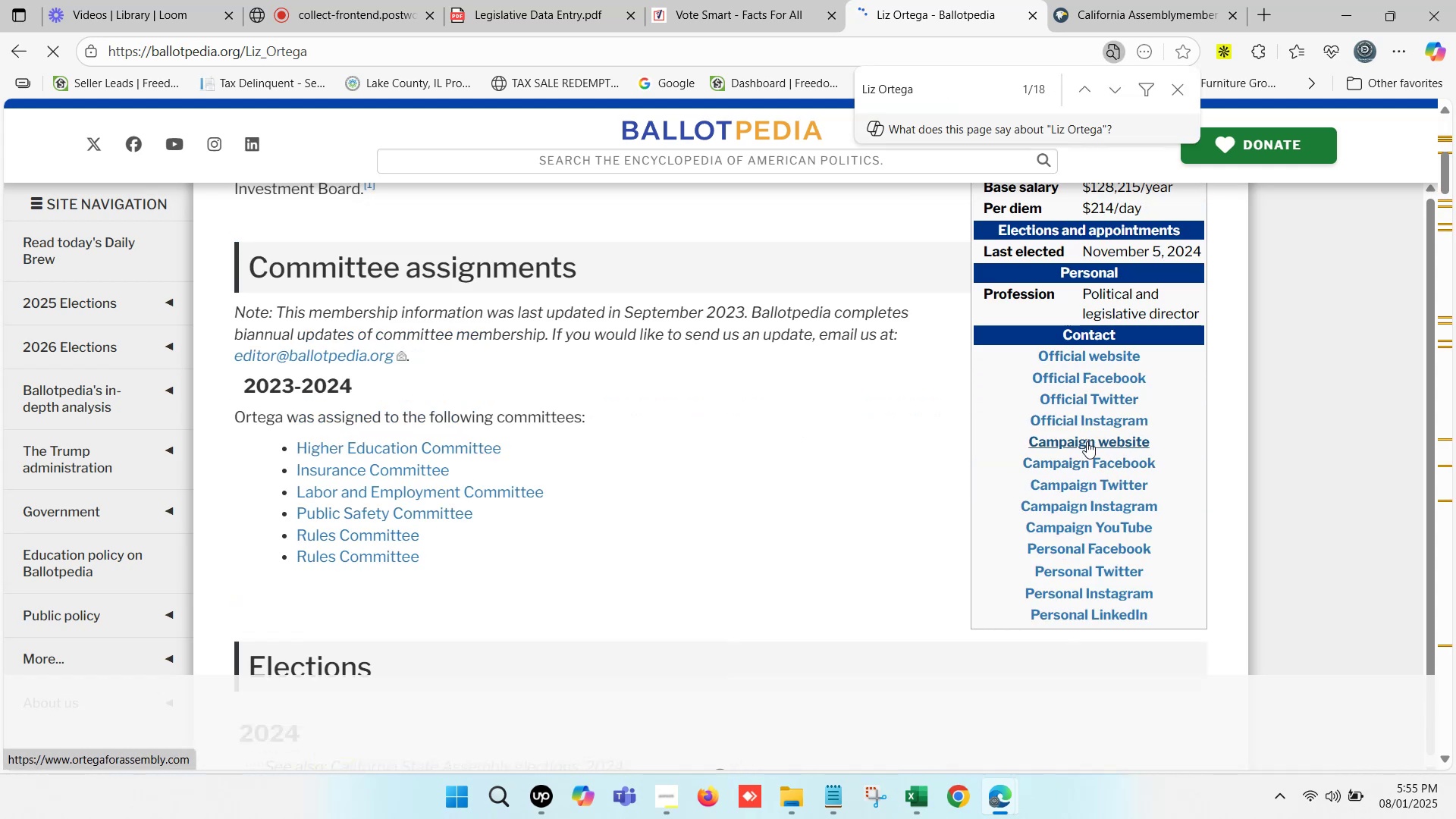 
hold_key(key=ControlLeft, duration=1.54)
left_click([1087, 441])
 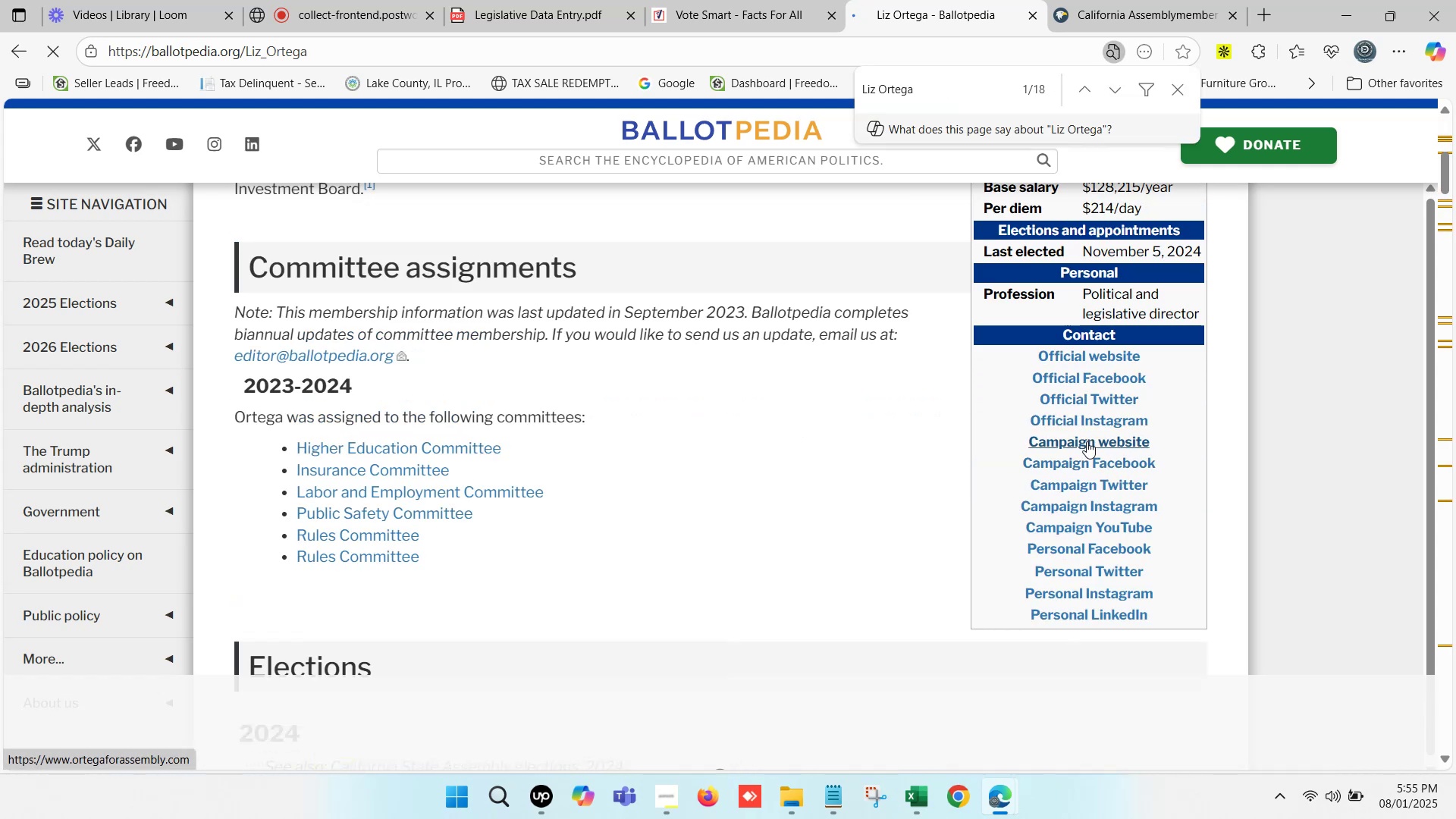 
hold_key(key=ControlLeft, duration=0.63)
 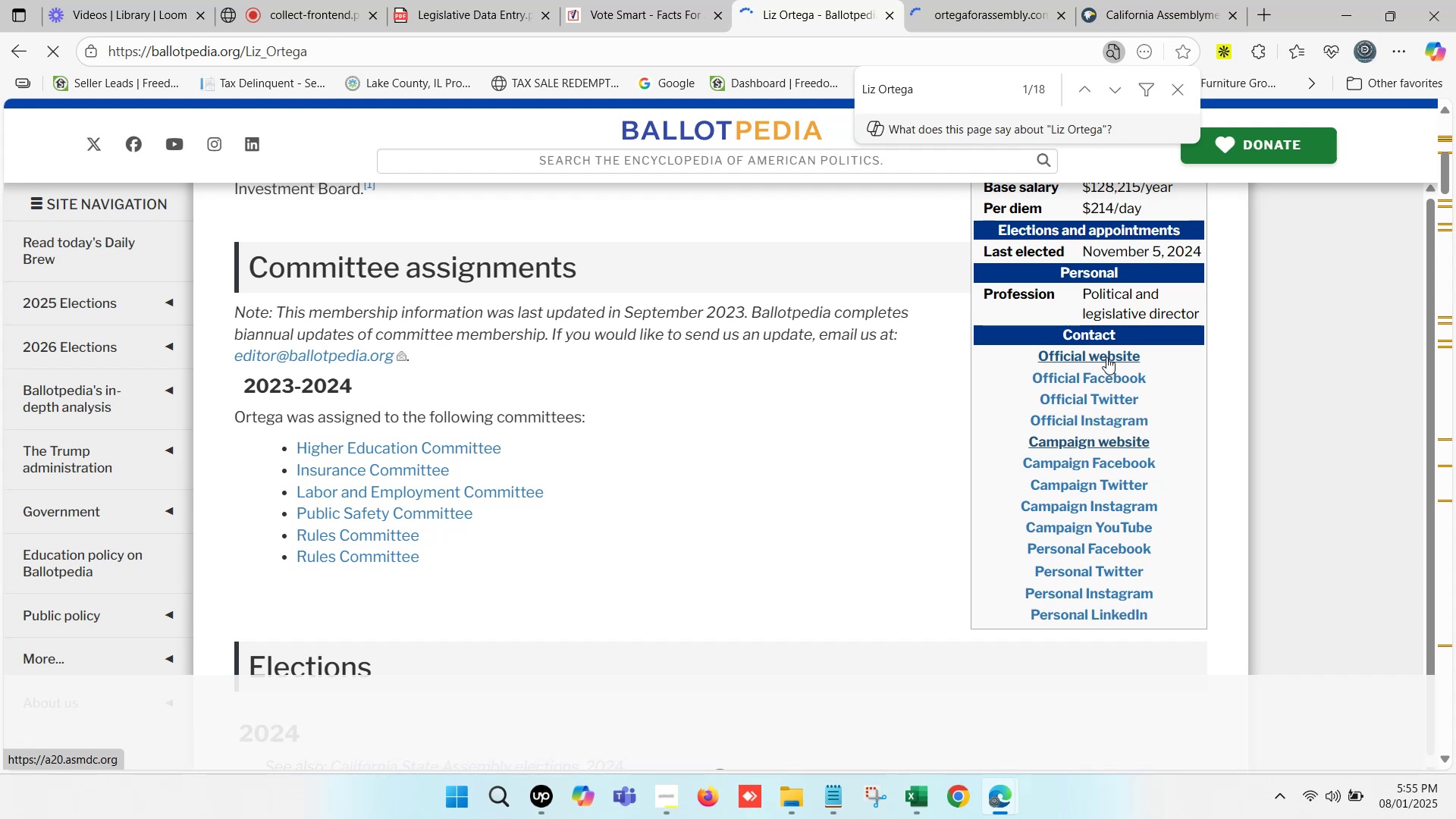 
hold_key(key=ControlLeft, duration=0.66)
left_click([1106, 357])
 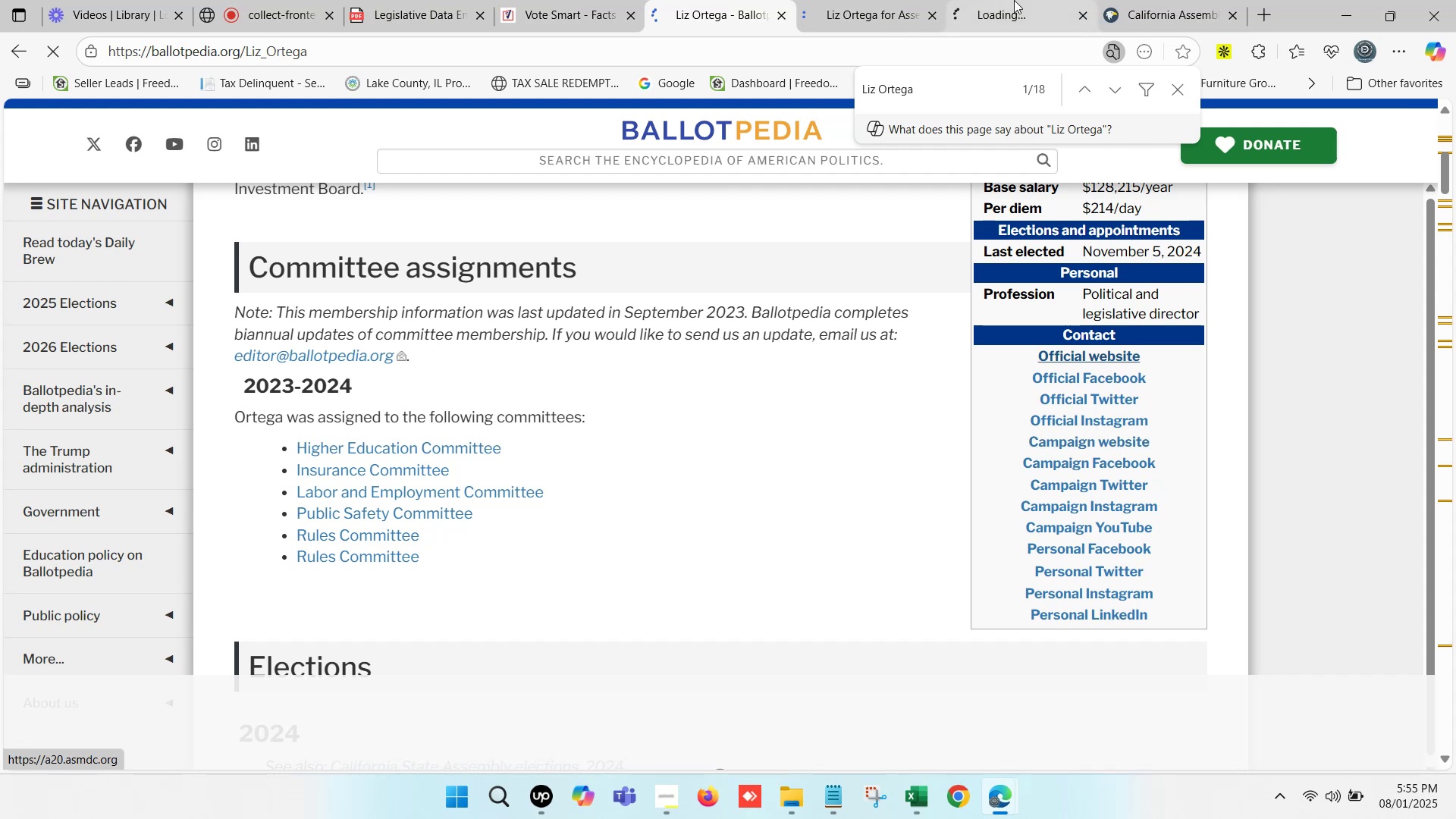 
double_click([1014, 0])
 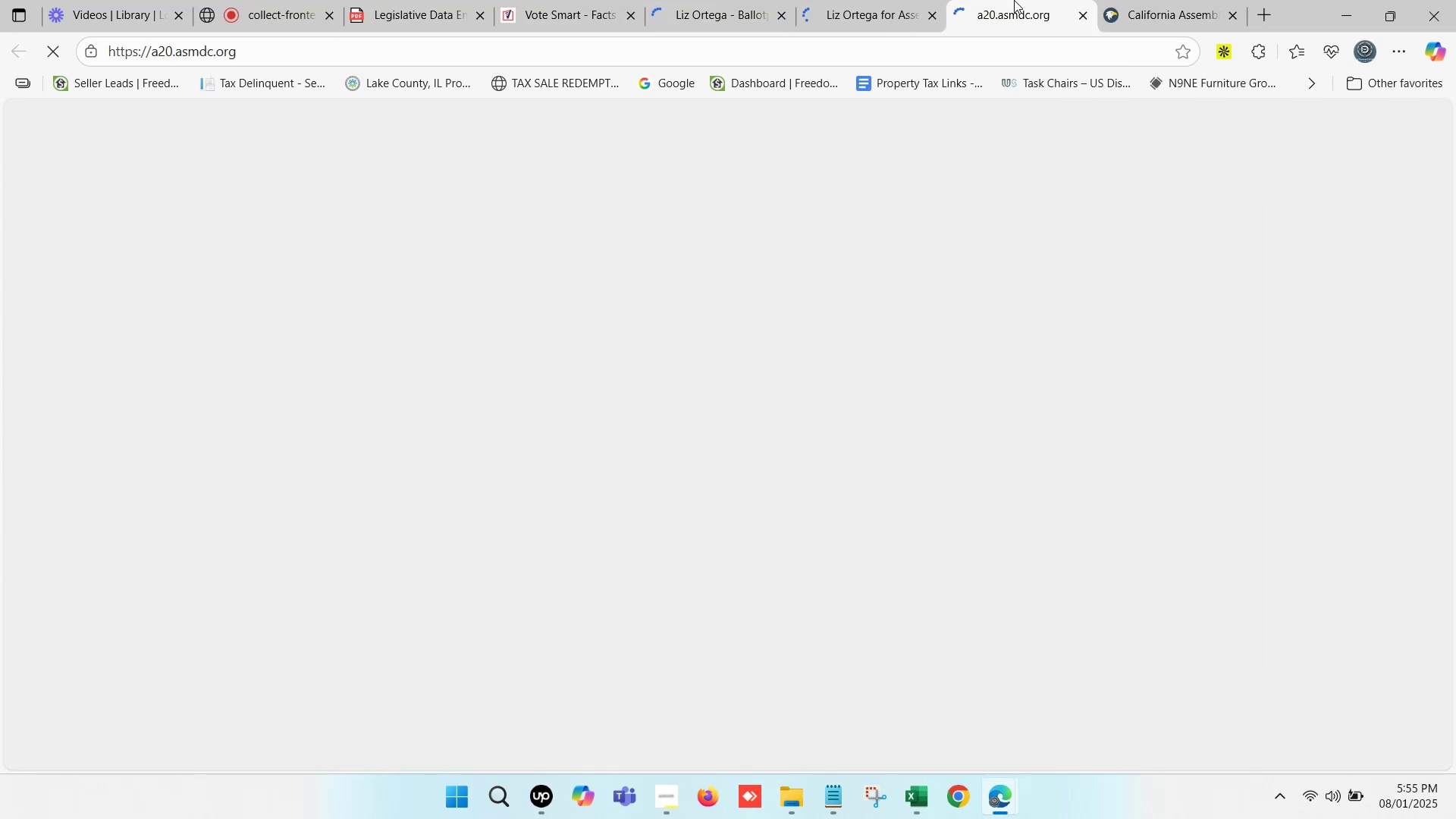 
triple_click([1014, 0])
 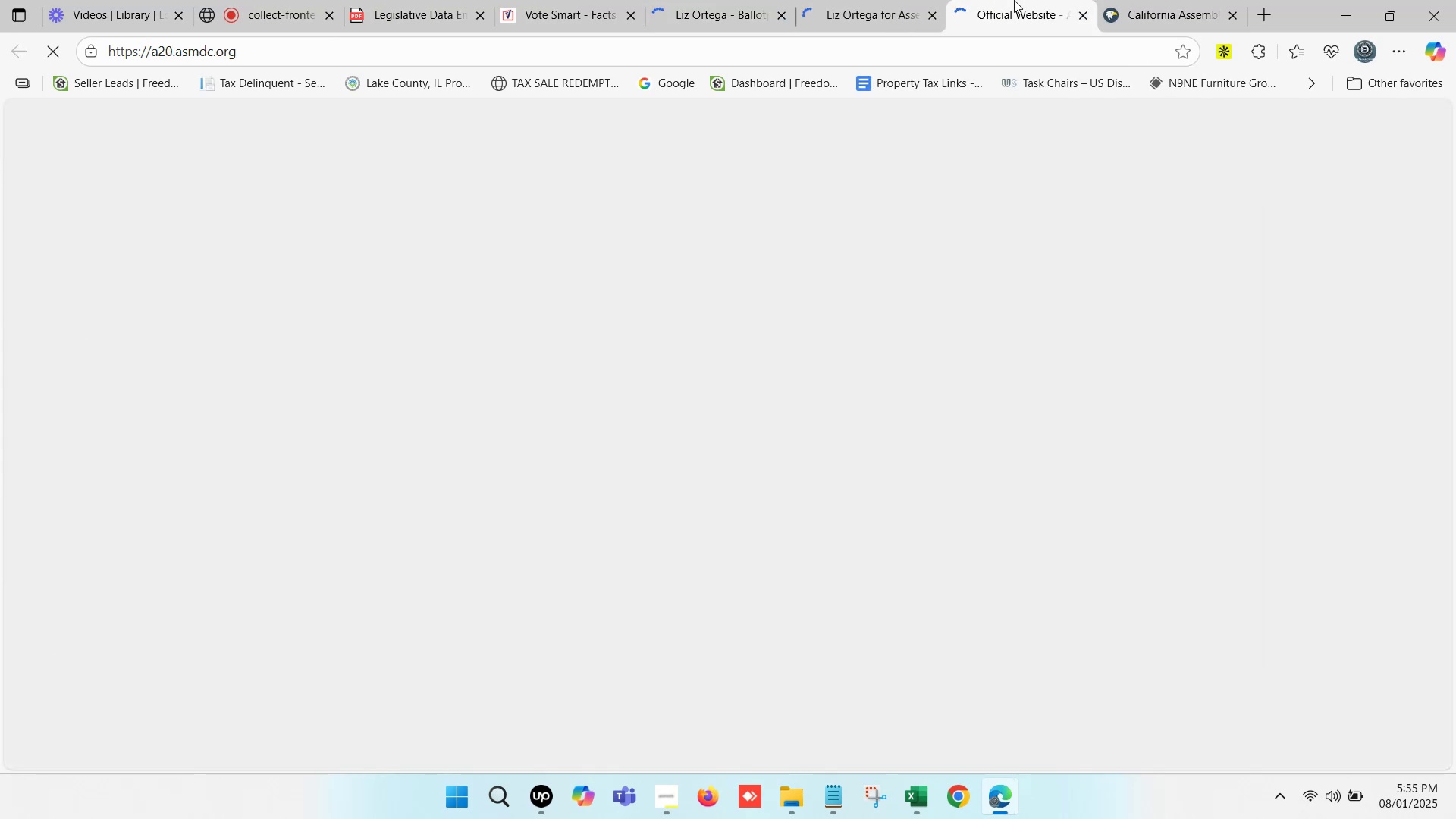 
triple_click([1014, 0])
 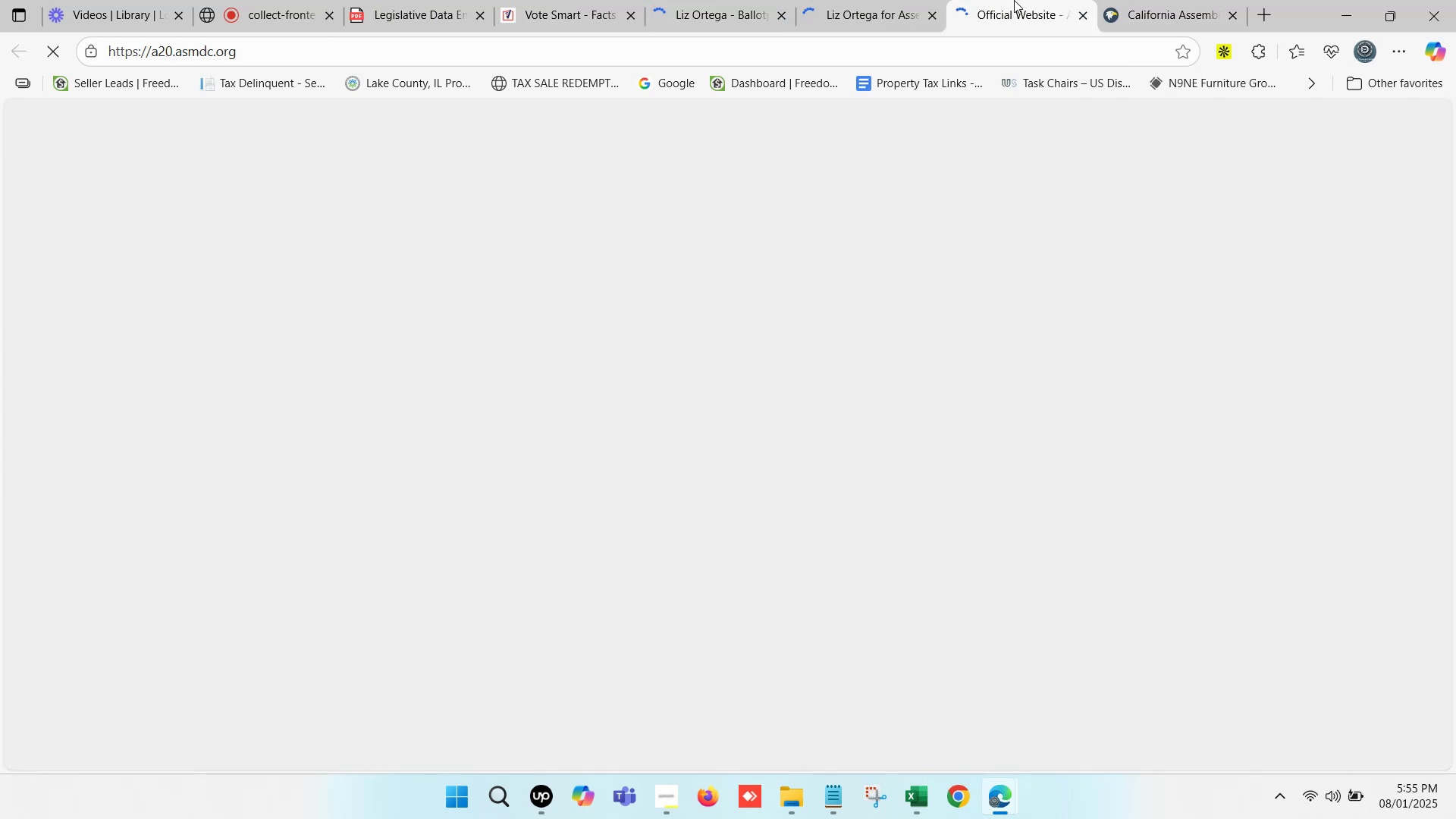 
triple_click([1014, 0])
 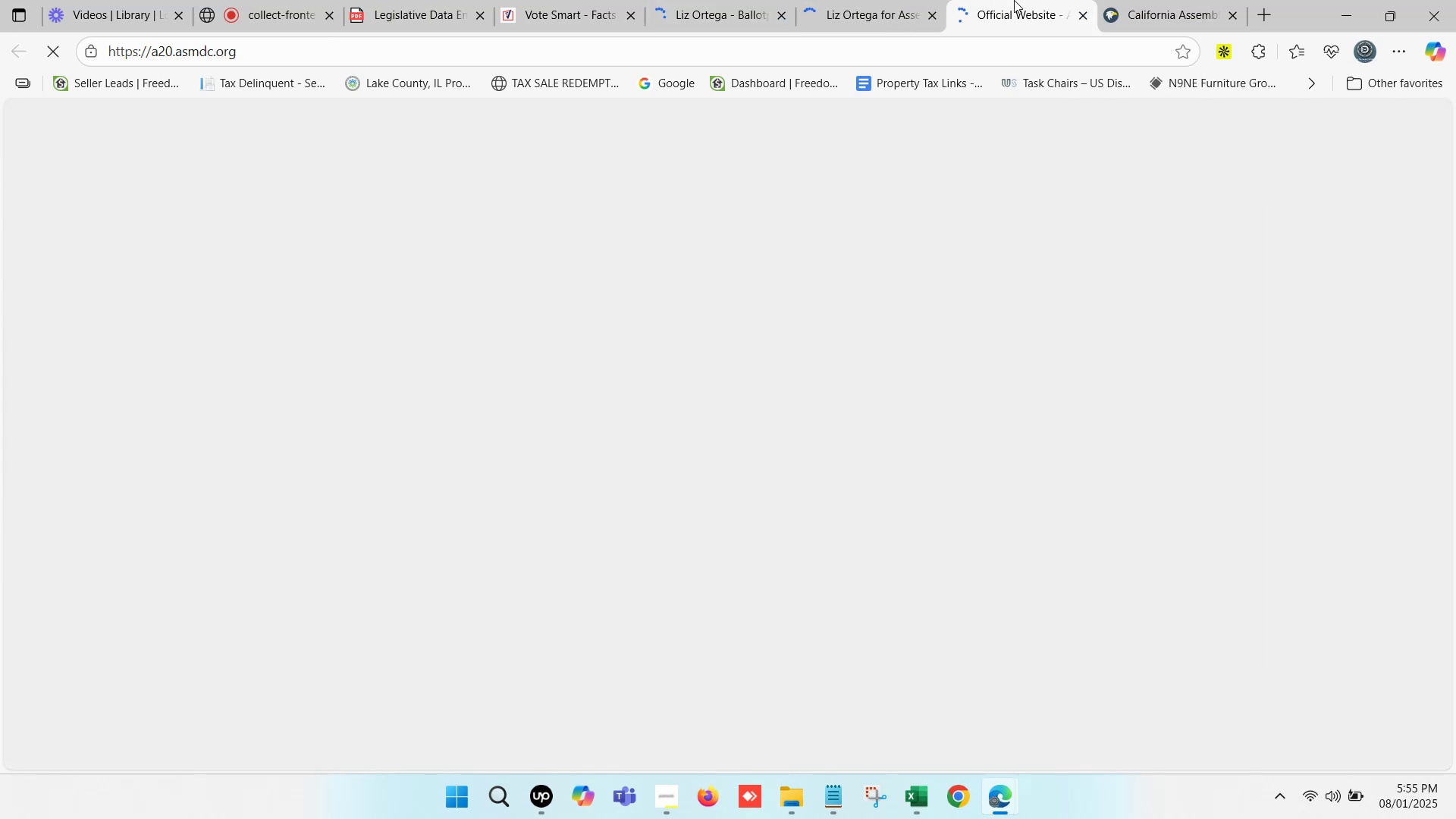 
triple_click([1014, 0])
 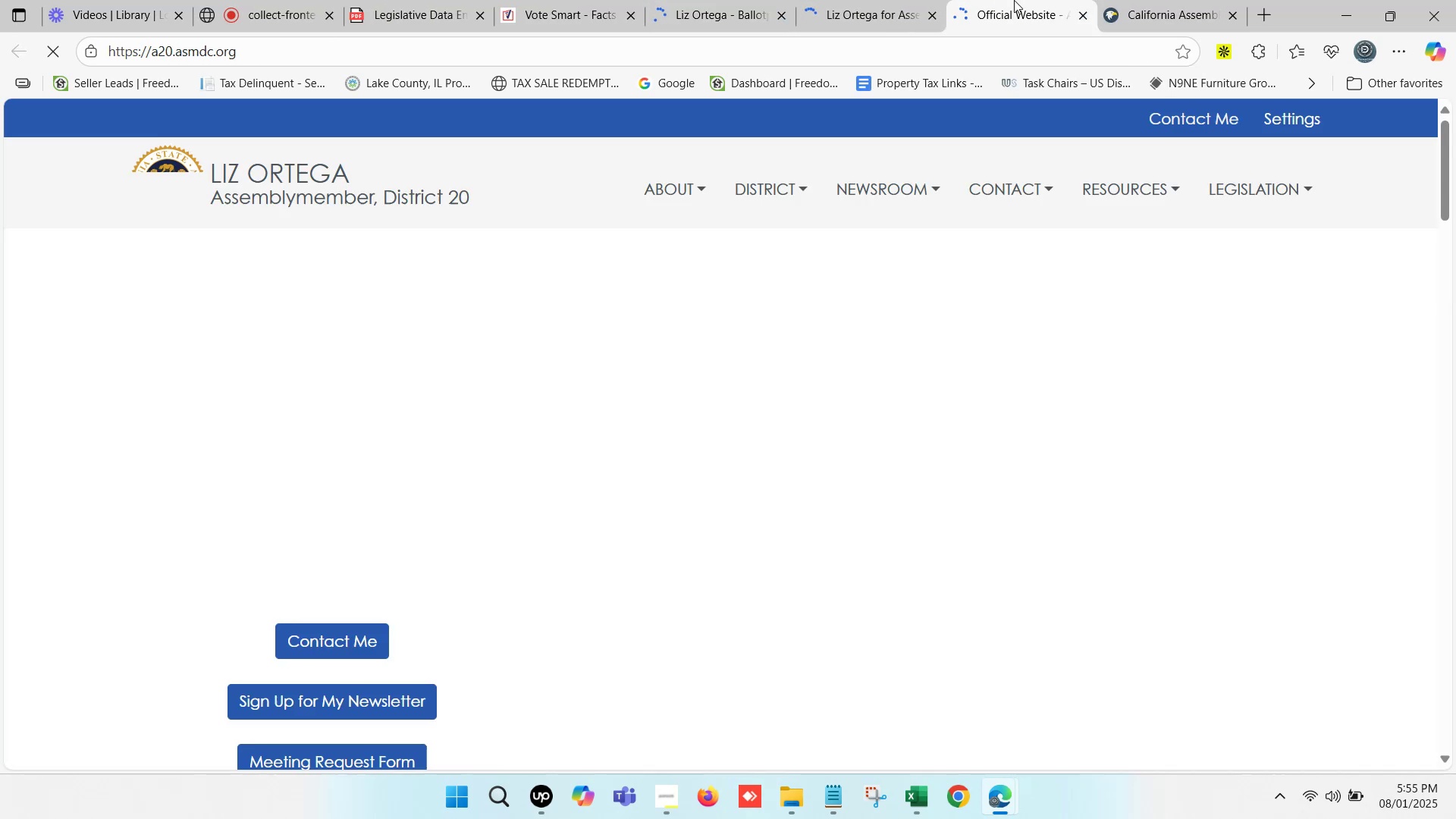 
triple_click([1014, 0])
 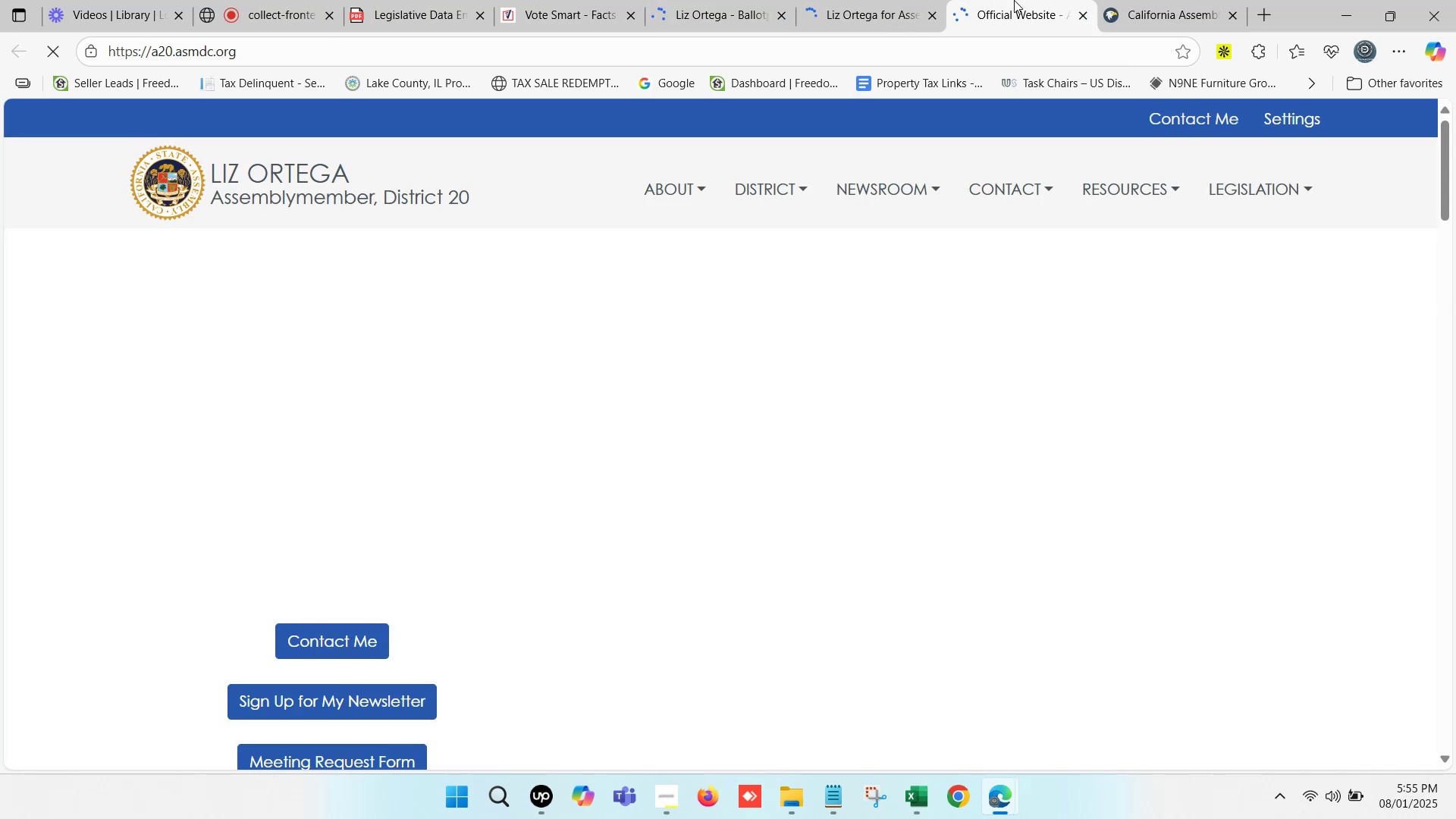 
triple_click([1014, 0])
 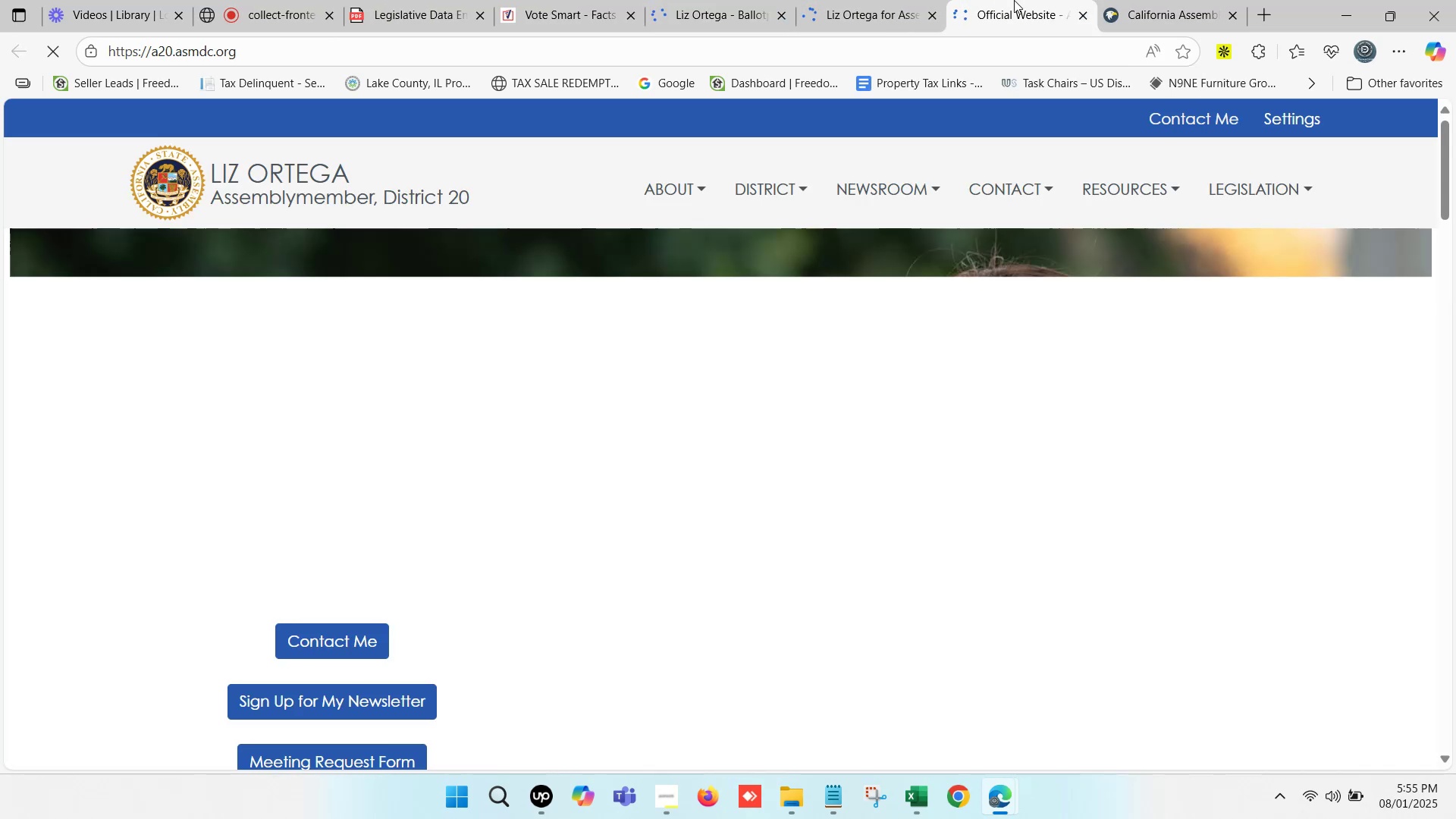 
triple_click([1014, 0])
 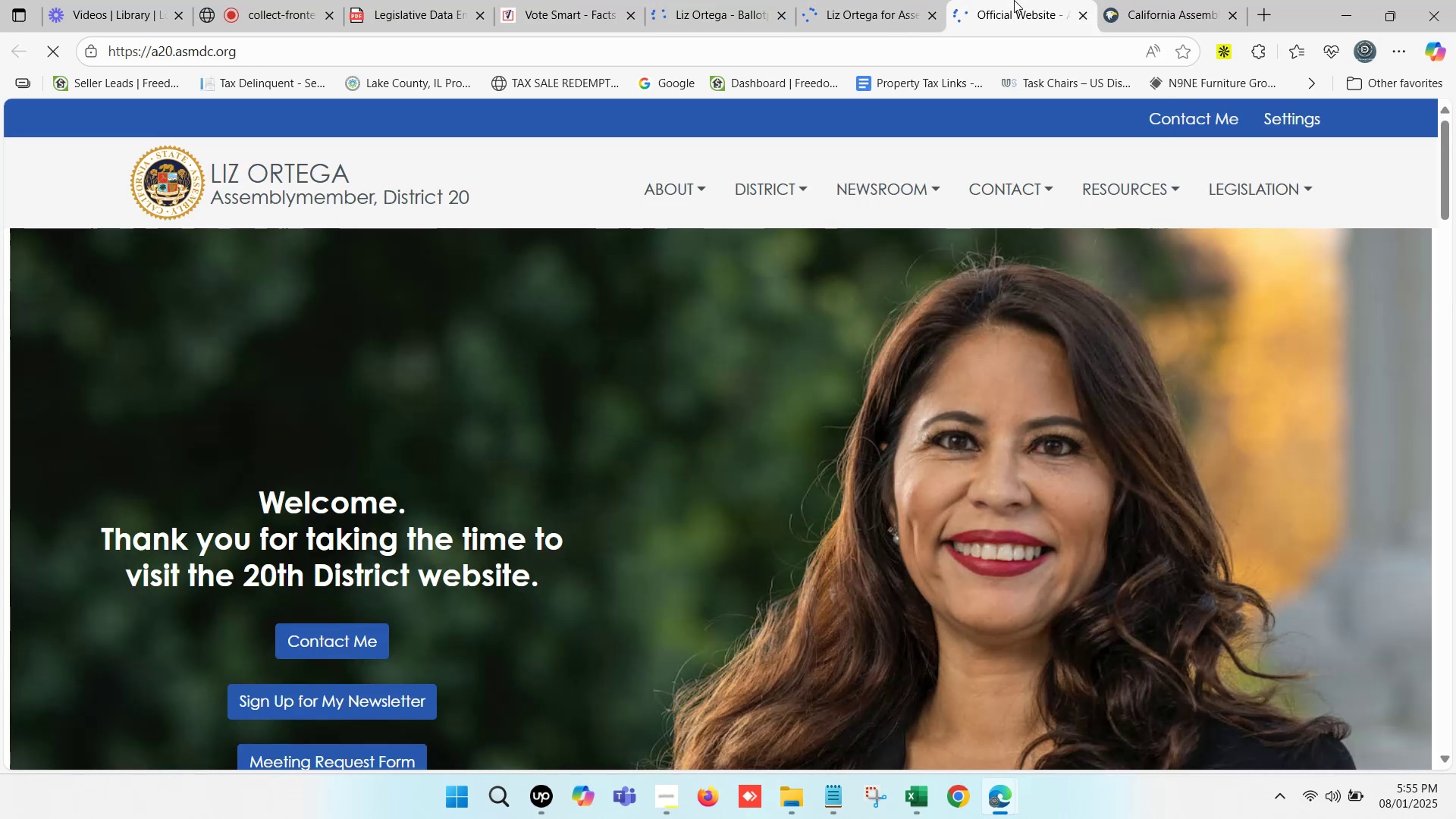 
triple_click([1014, 0])
 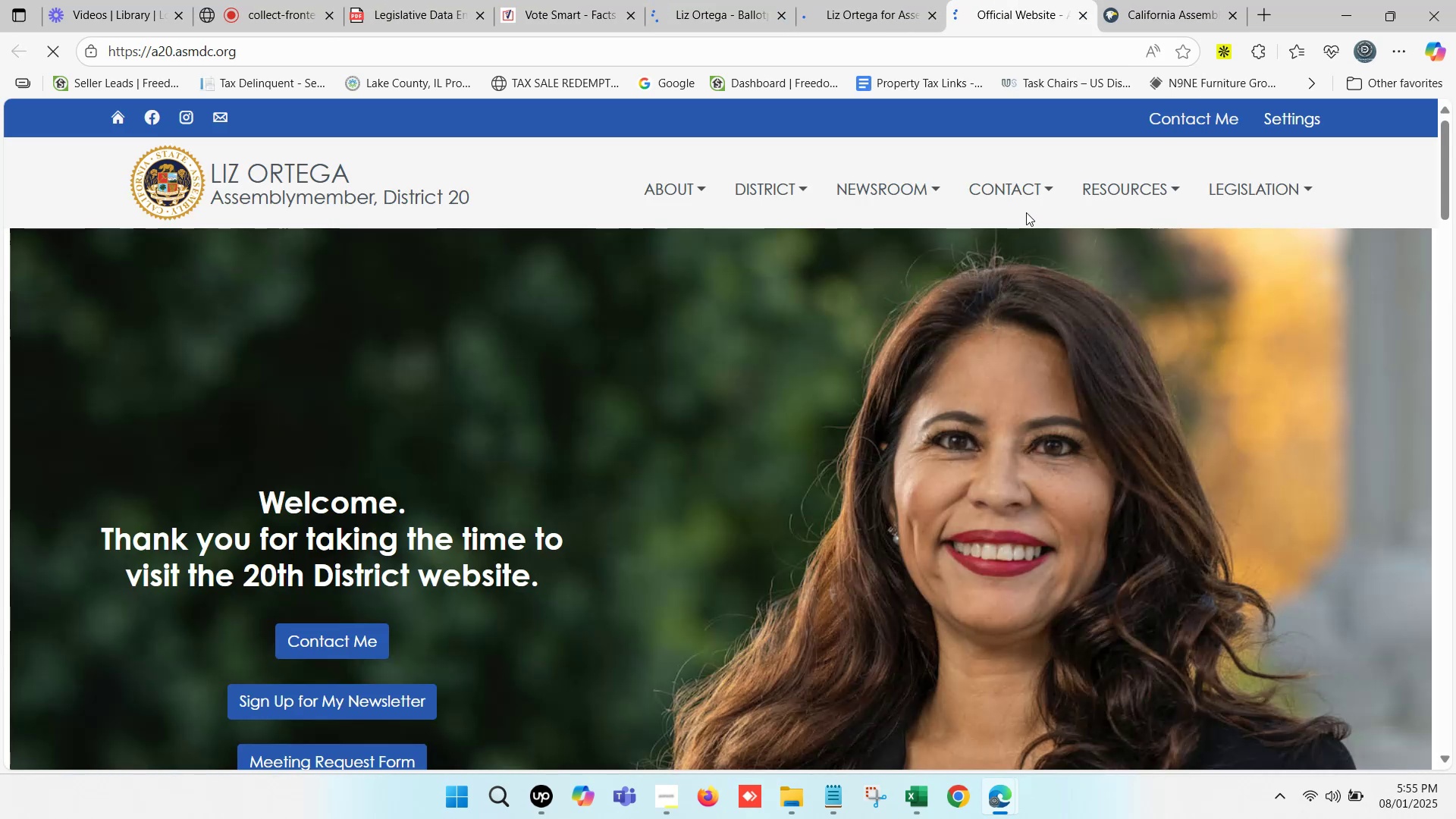 
mouse_move([1018, 204])
 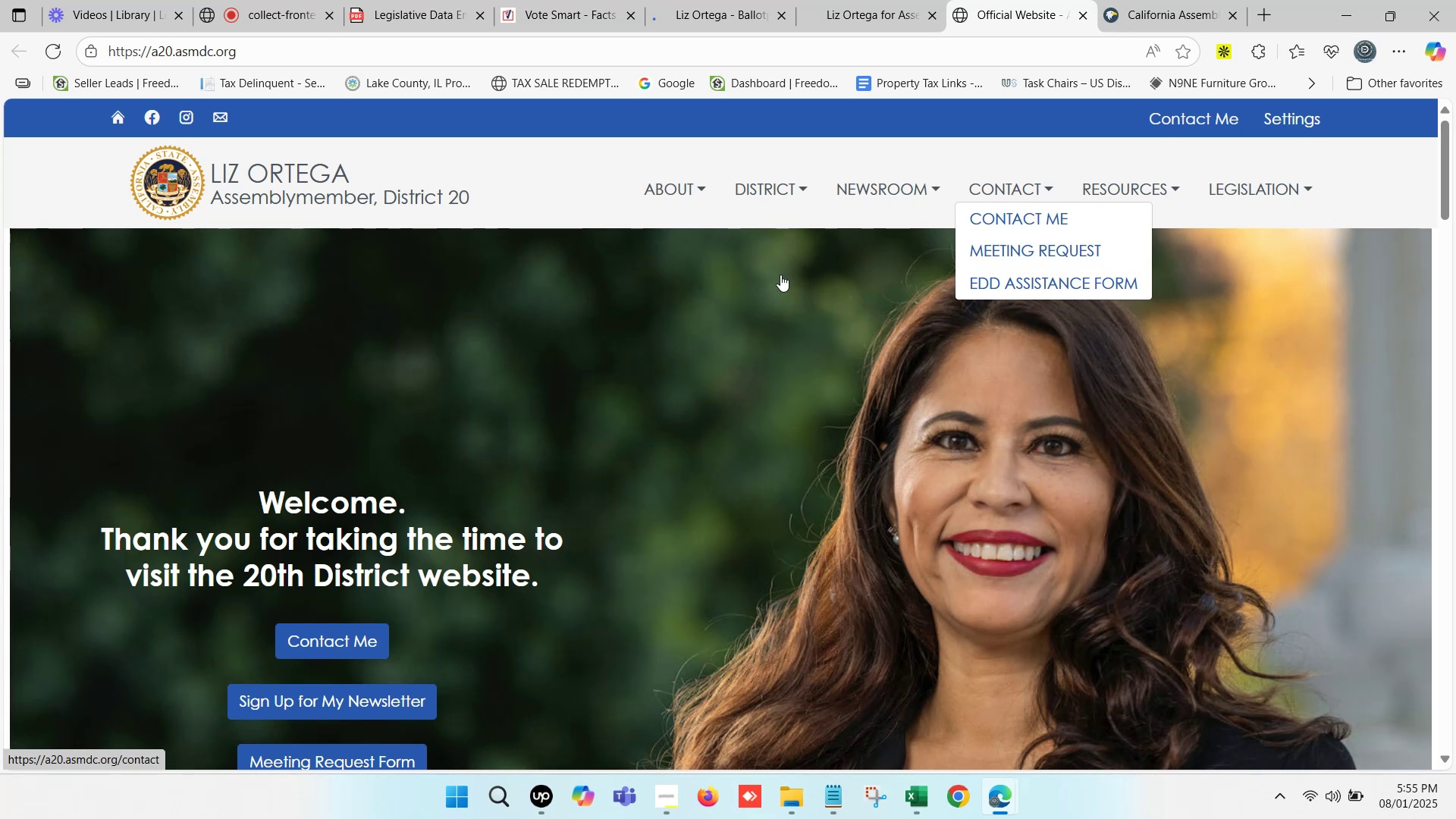 
scroll: coordinate [599, 503], scroll_direction: down, amount: 7.0
 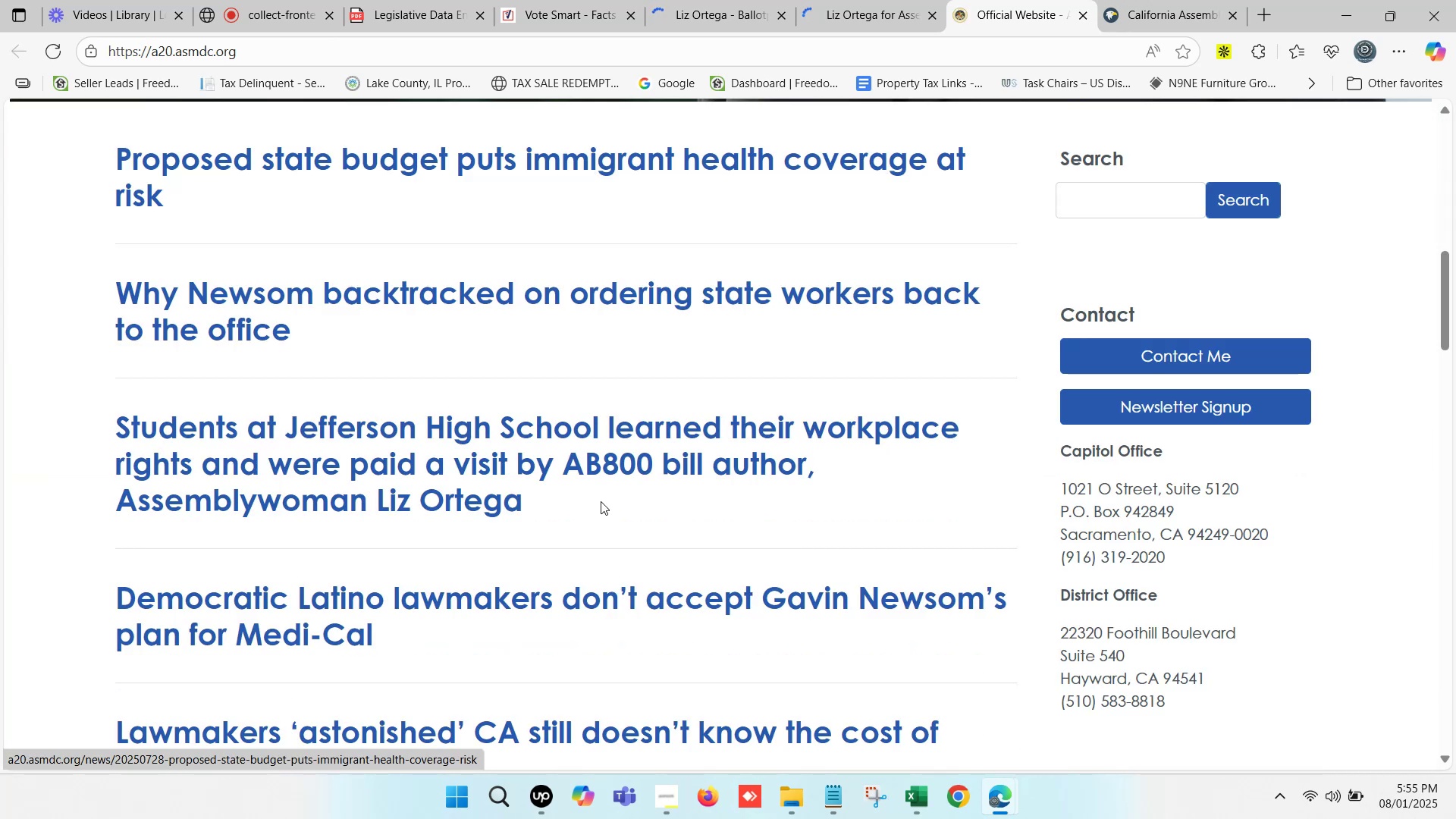 
scroll: coordinate [319, 184], scroll_direction: up, amount: 14.0
 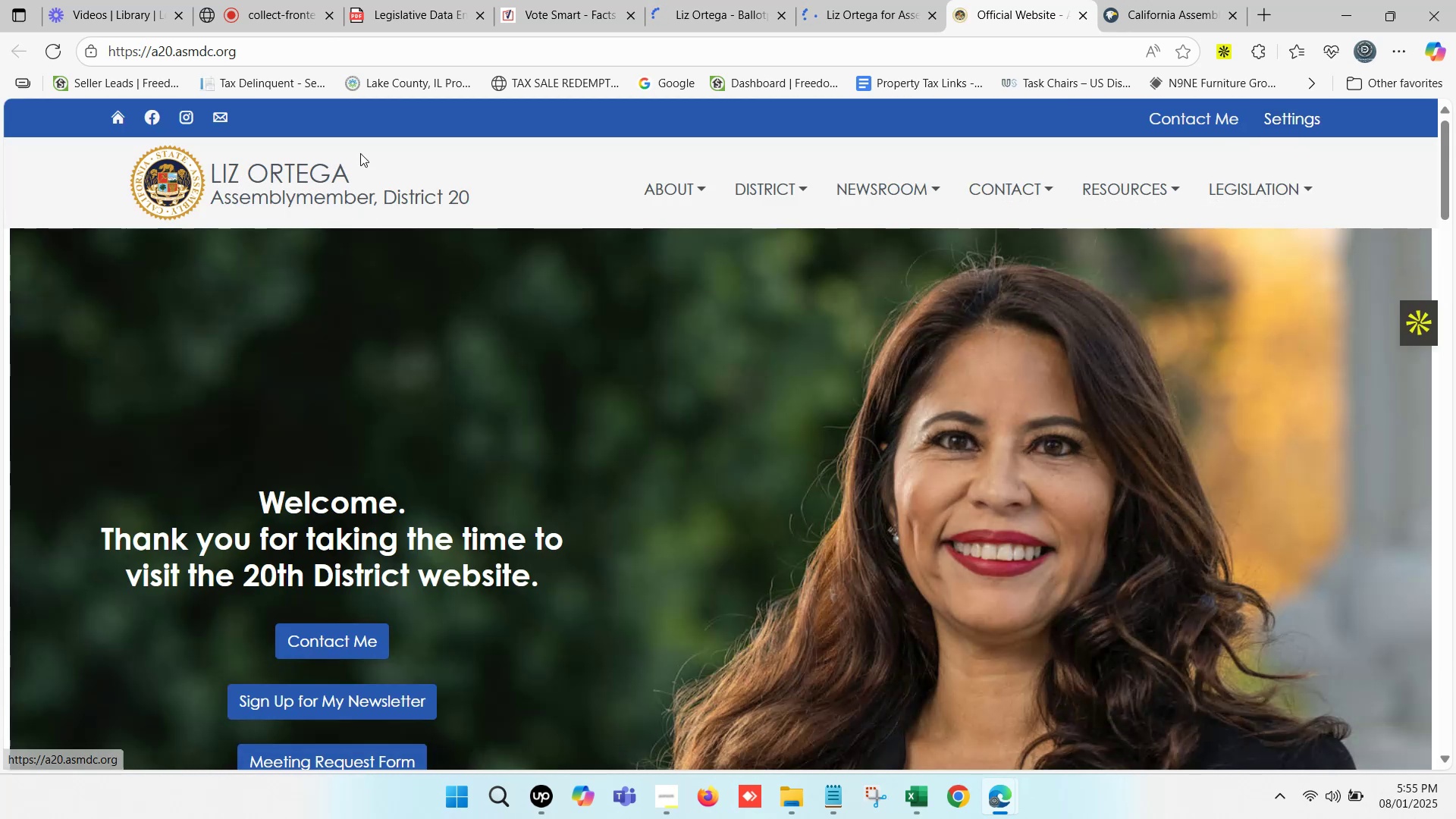 
key(Control+F)
 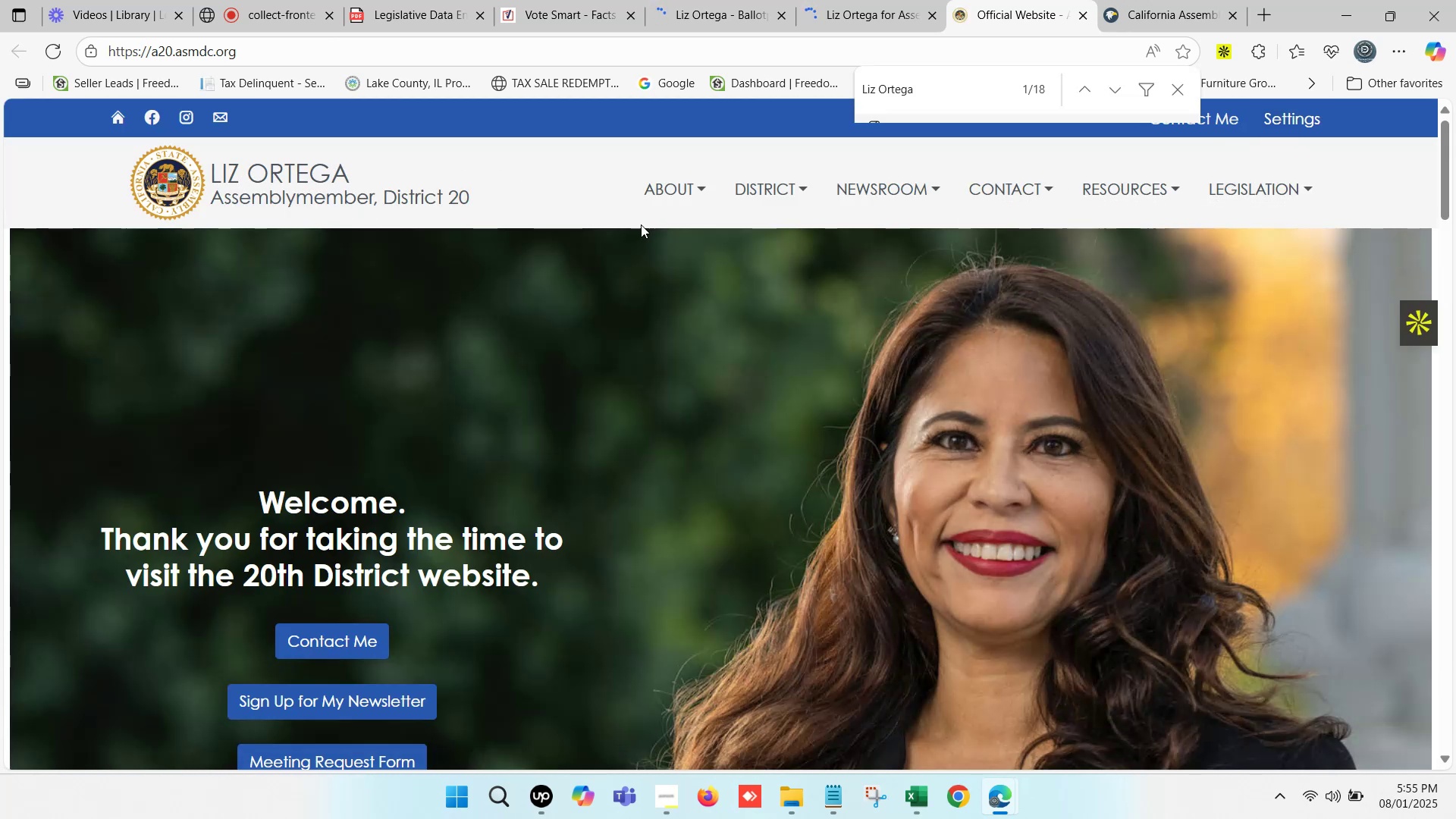 
key(Control+V)
 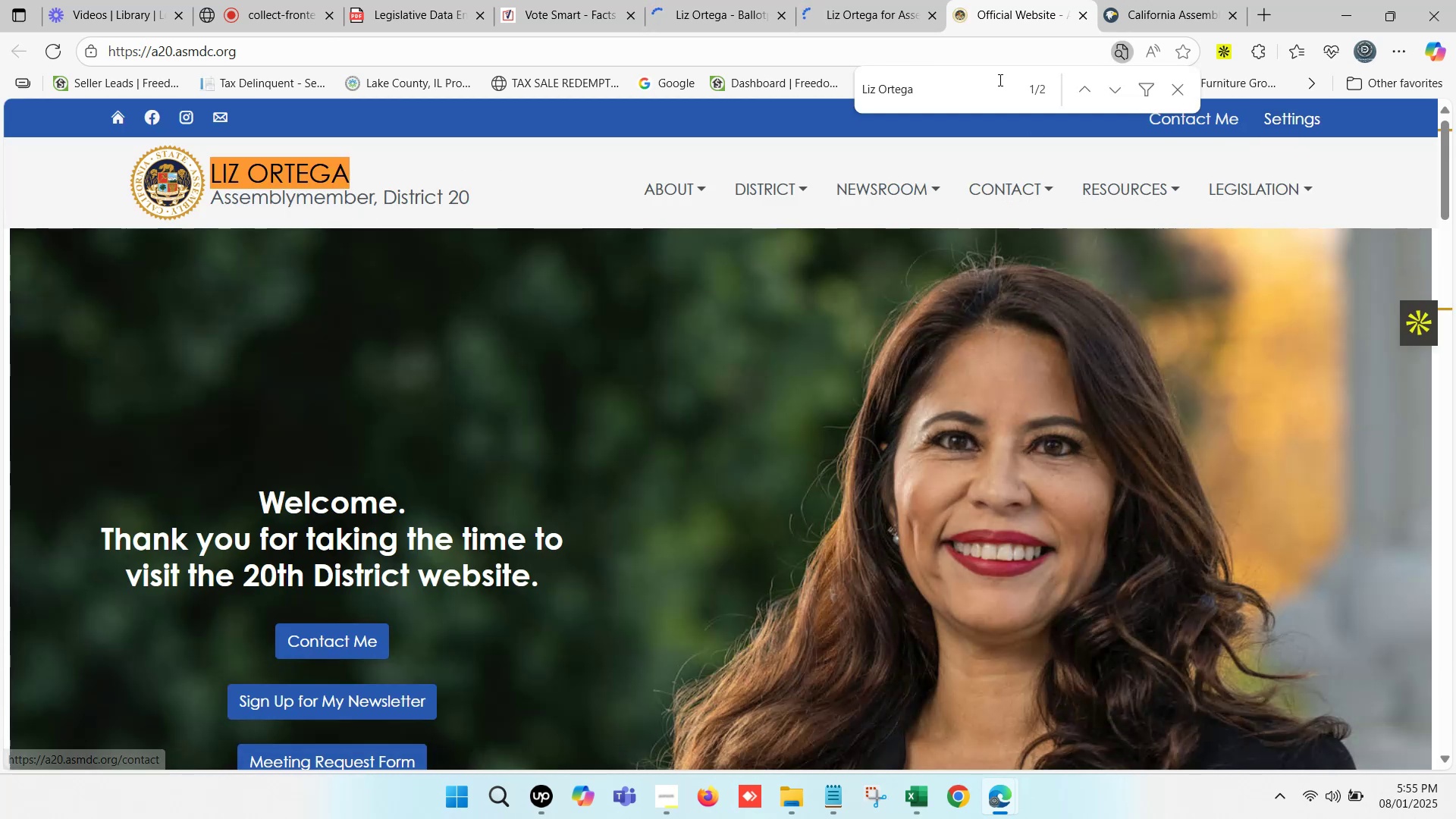 
double_click([852, 0])
 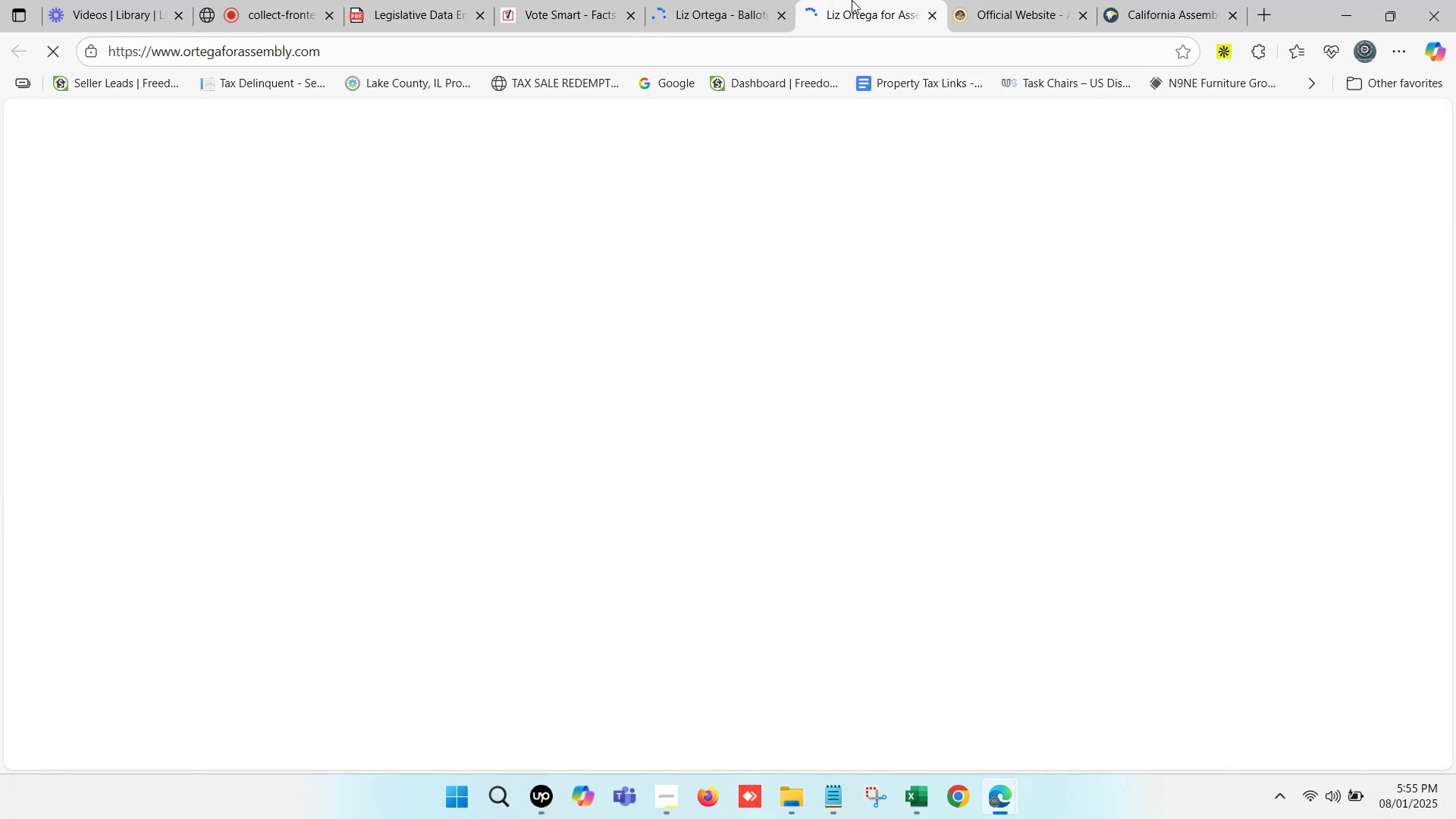 
triple_click([852, 0])
 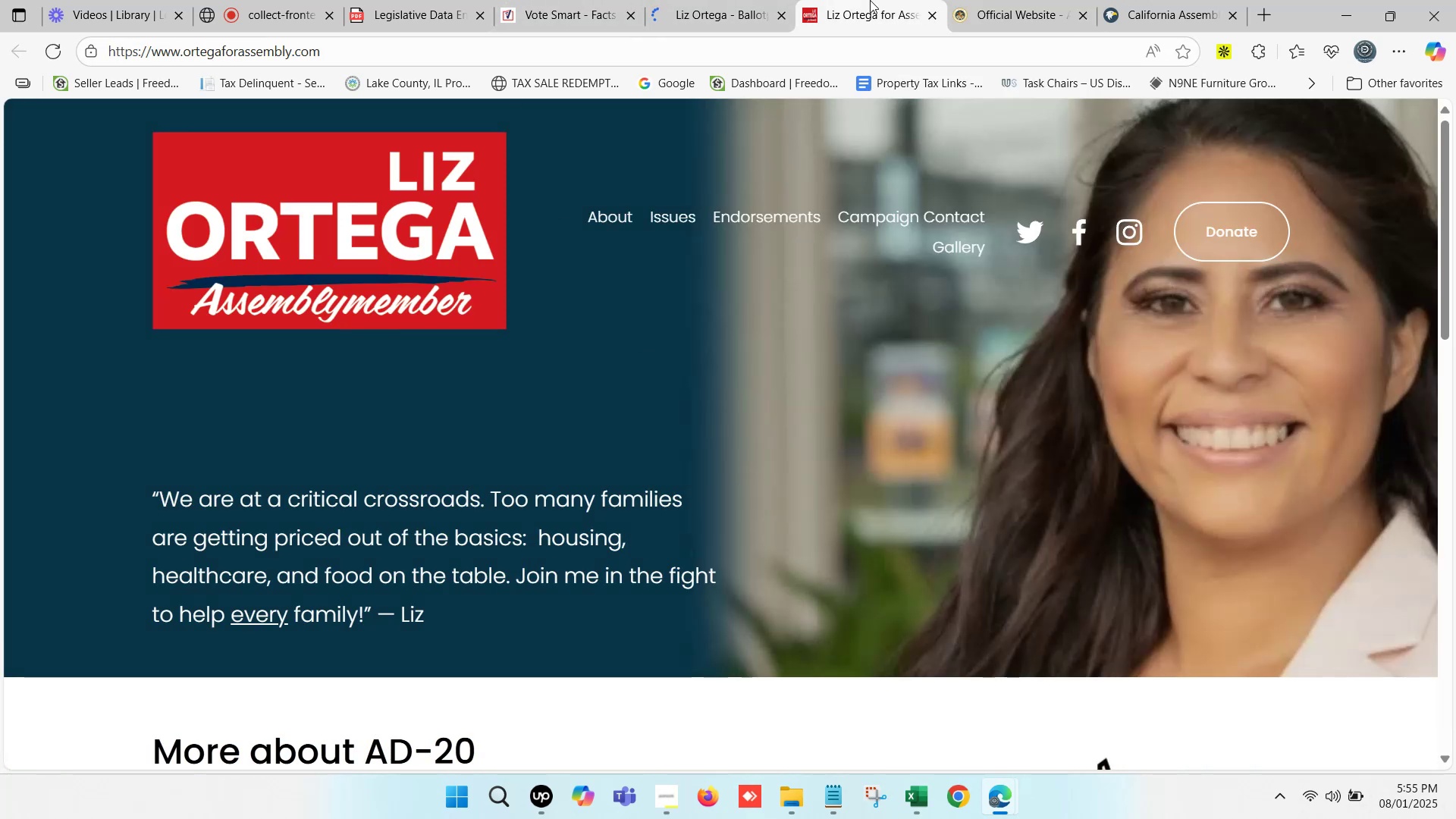 
key(Control+C)
 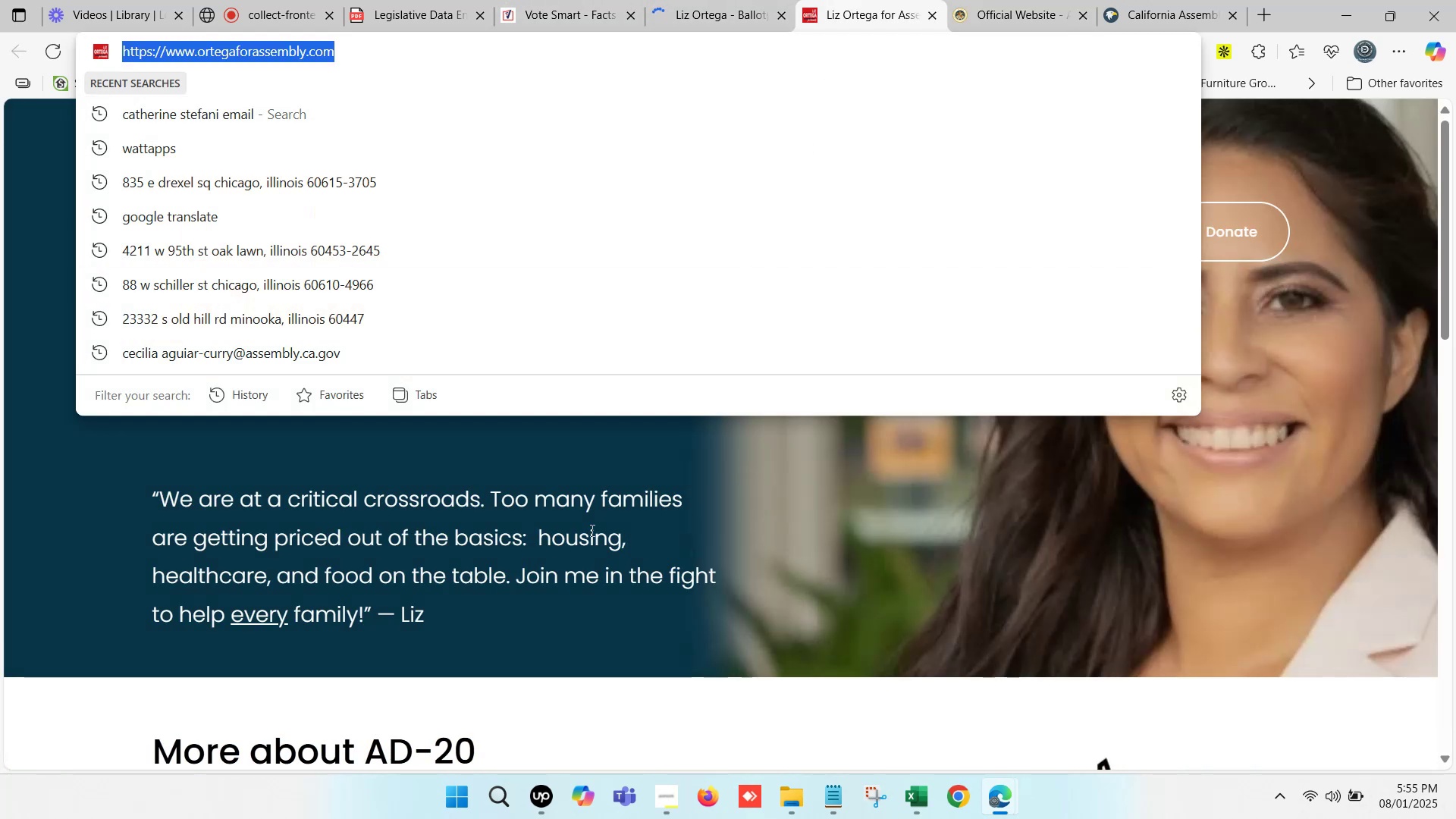 
scroll: coordinate [531, 661], scroll_direction: none, amount: 0.0
 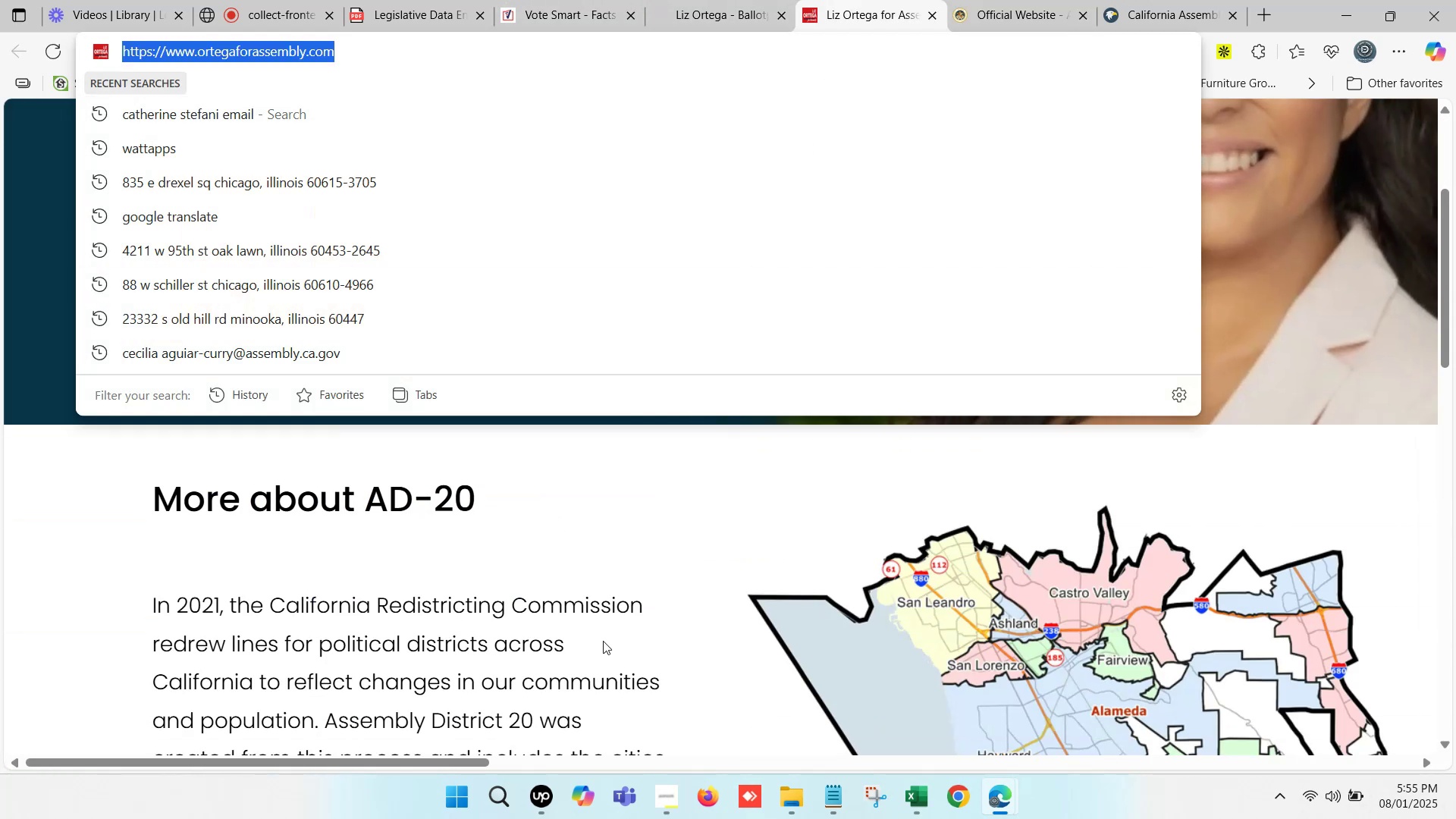 
scroll: coordinate [838, 586], scroll_direction: up, amount: 5.0
 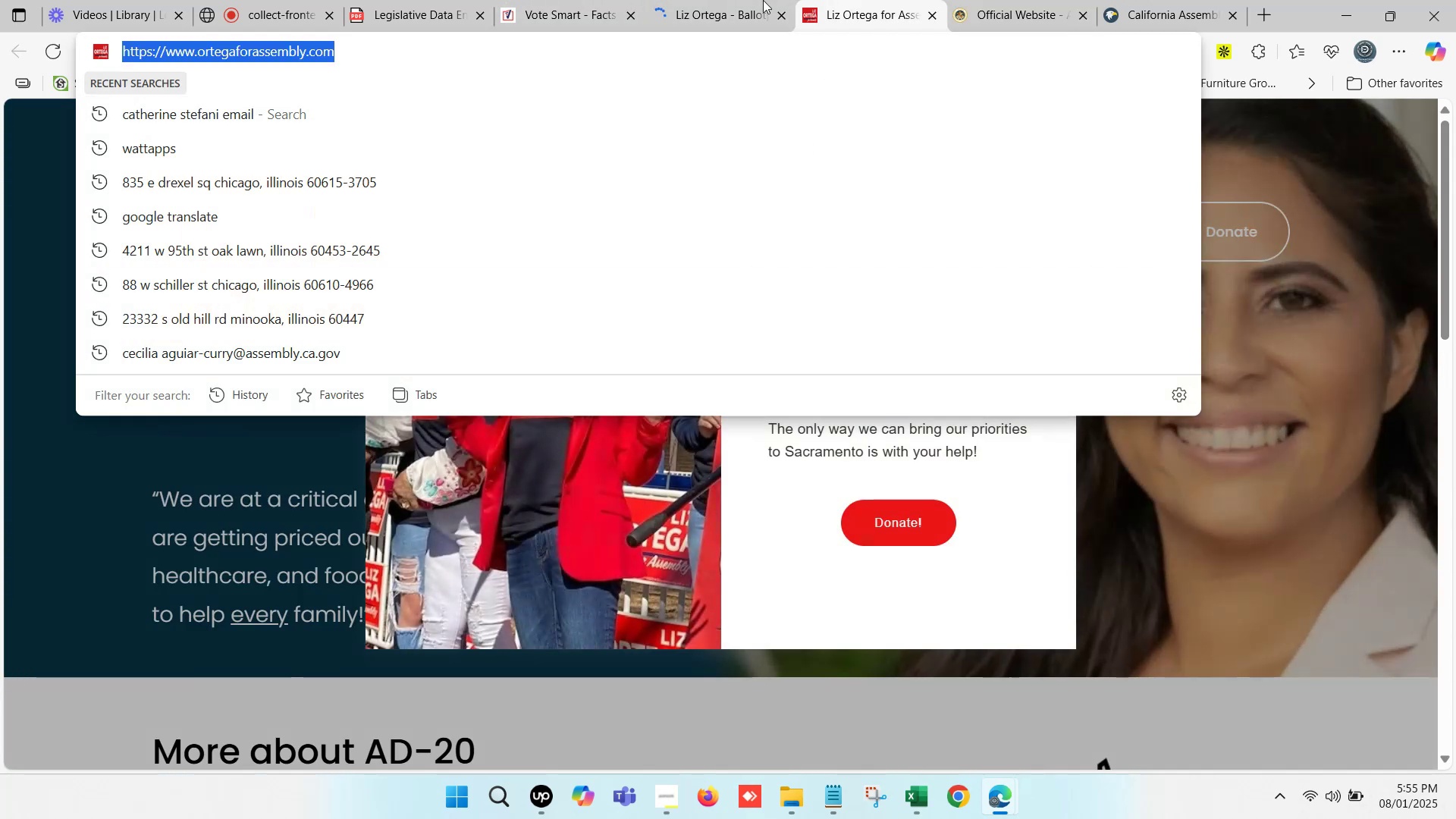 
double_click([706, 0])
 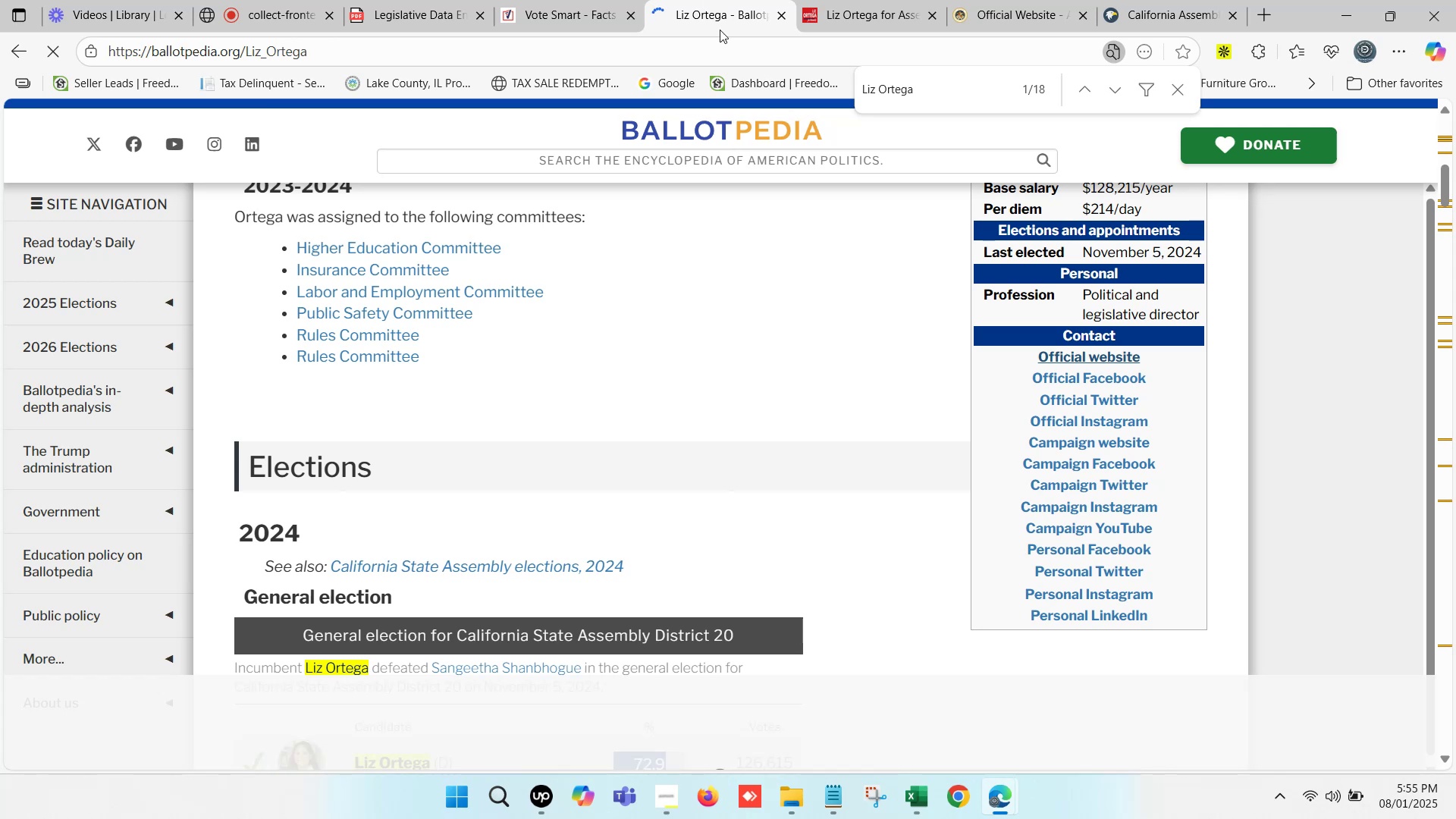 
scroll: coordinate [777, 376], scroll_direction: up, amount: 2.0
 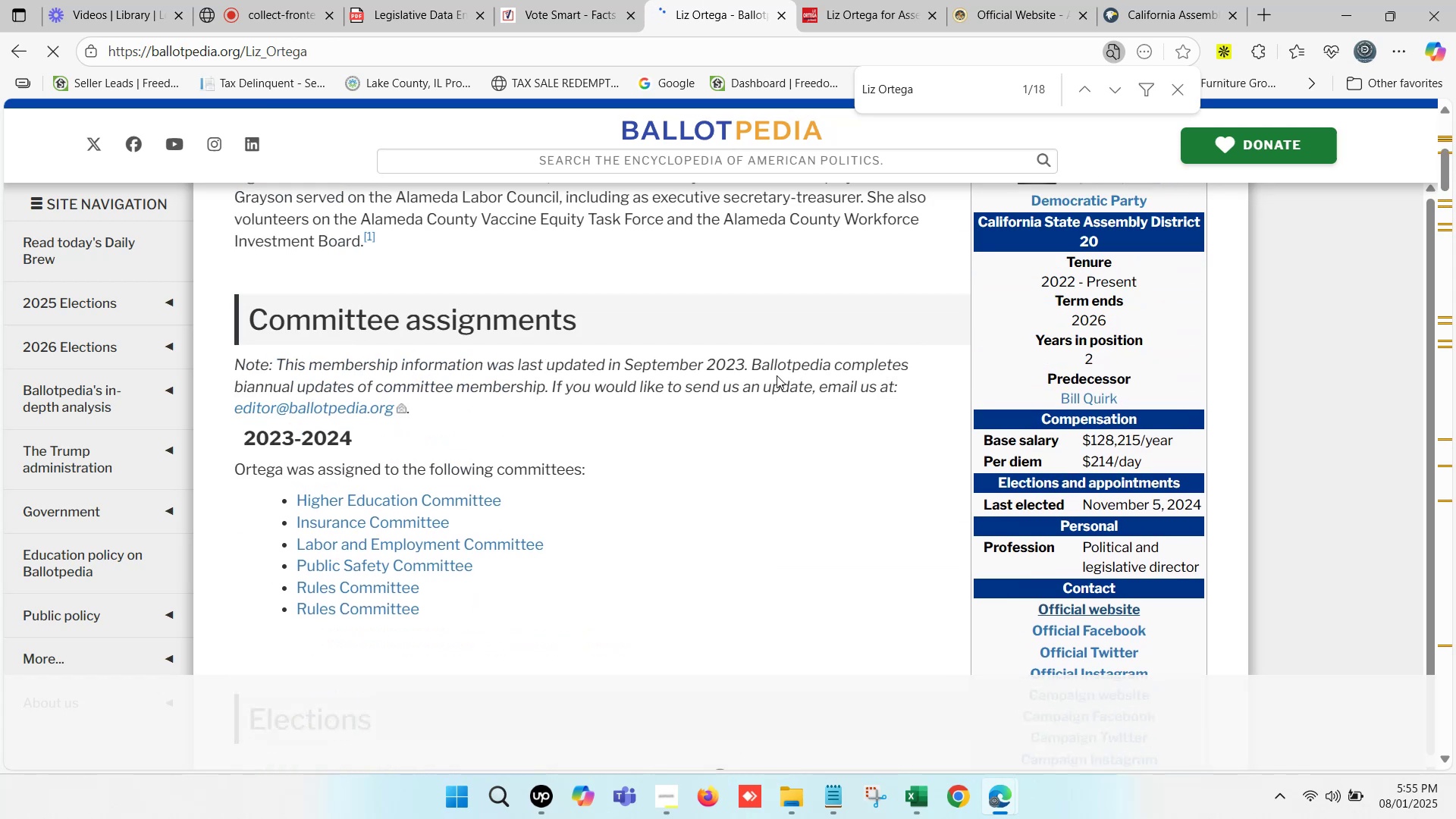 
scroll: coordinate [1117, 500], scroll_direction: down, amount: 6.0
 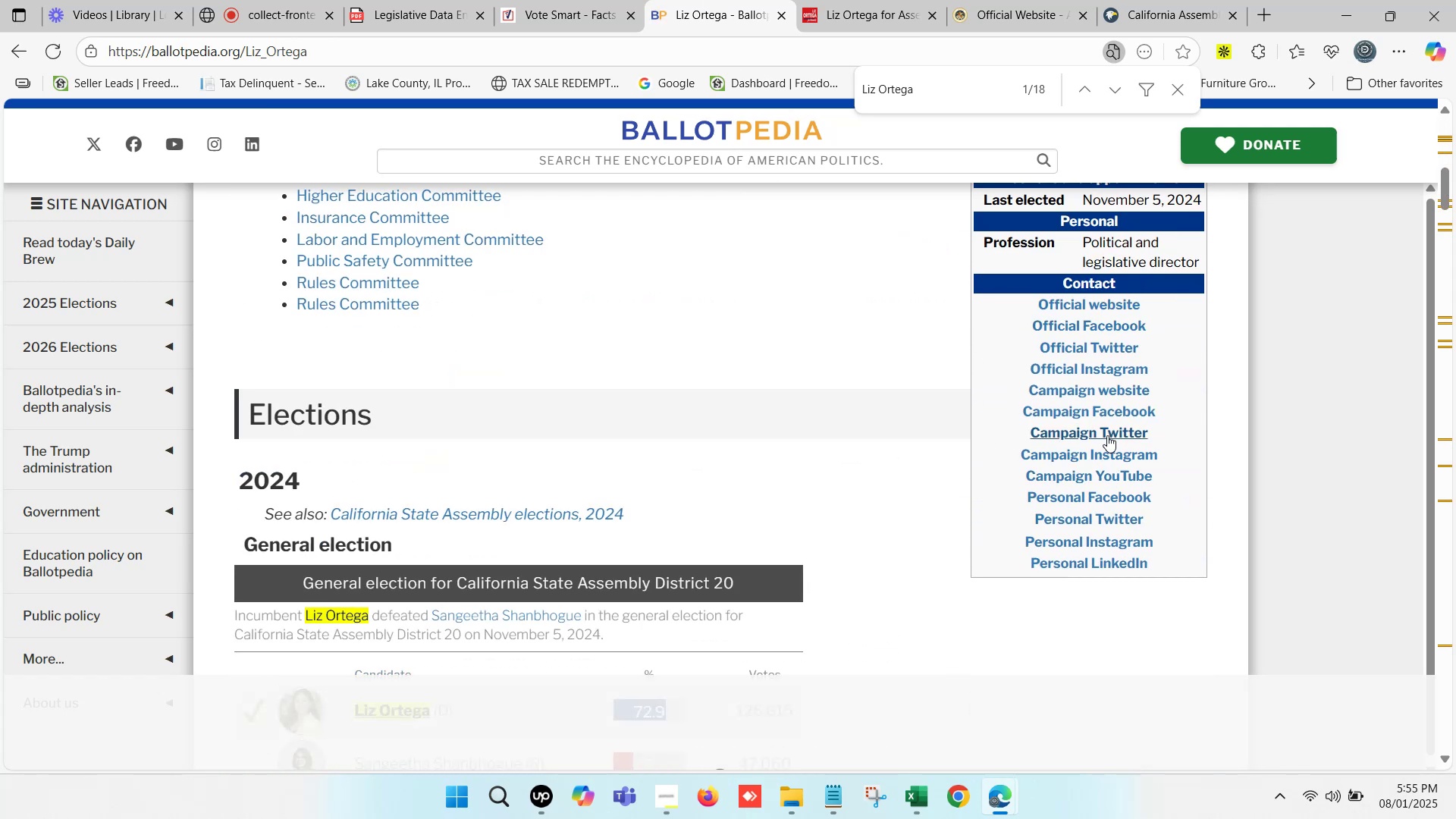 
hold_key(key=ControlLeft, duration=1.53)
 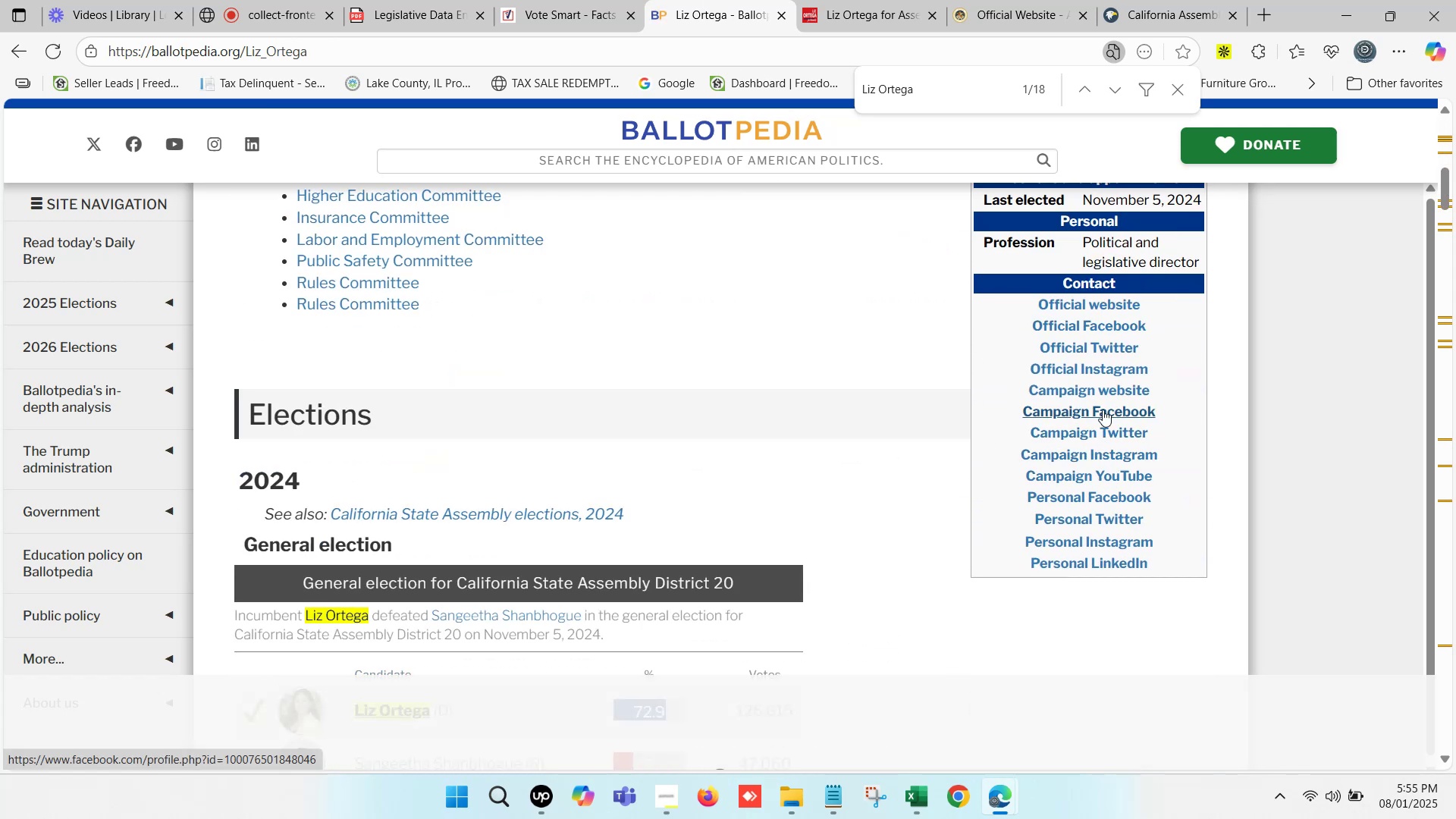 
hold_key(key=ControlLeft, duration=0.63)
 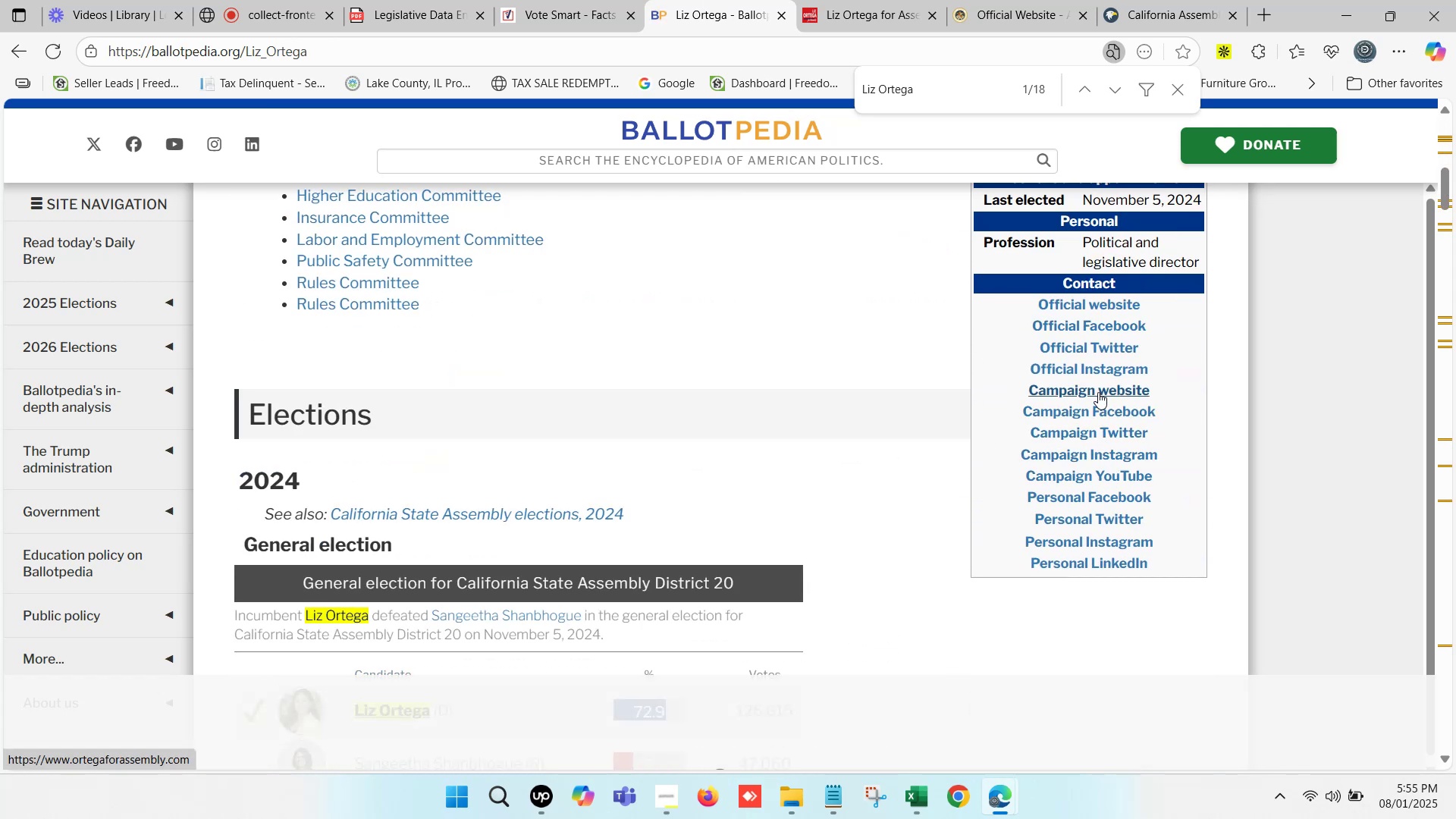 
hold_key(key=ControlLeft, duration=0.58)
left_click([1098, 388])
 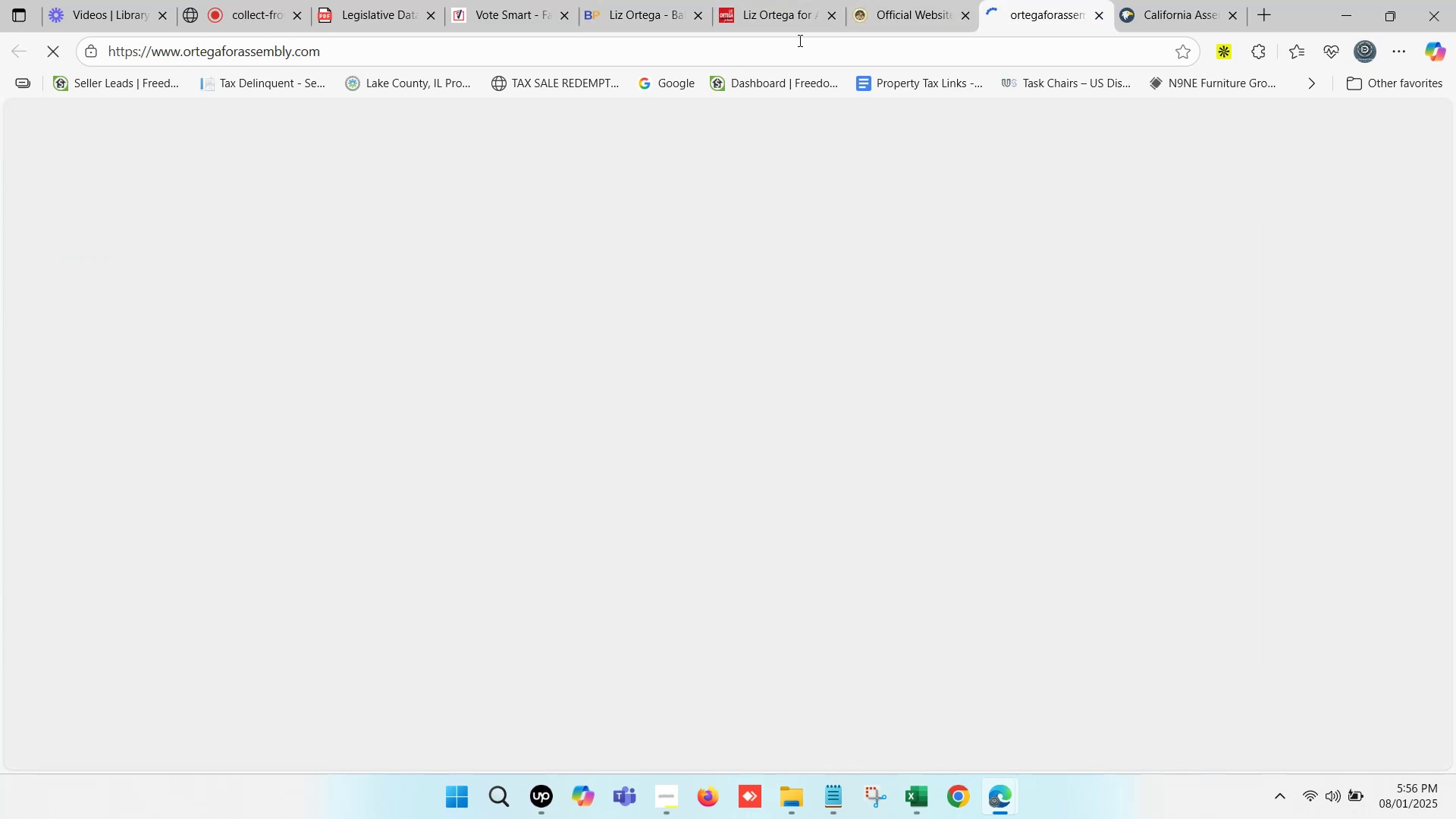 
left_click([567, 50])
 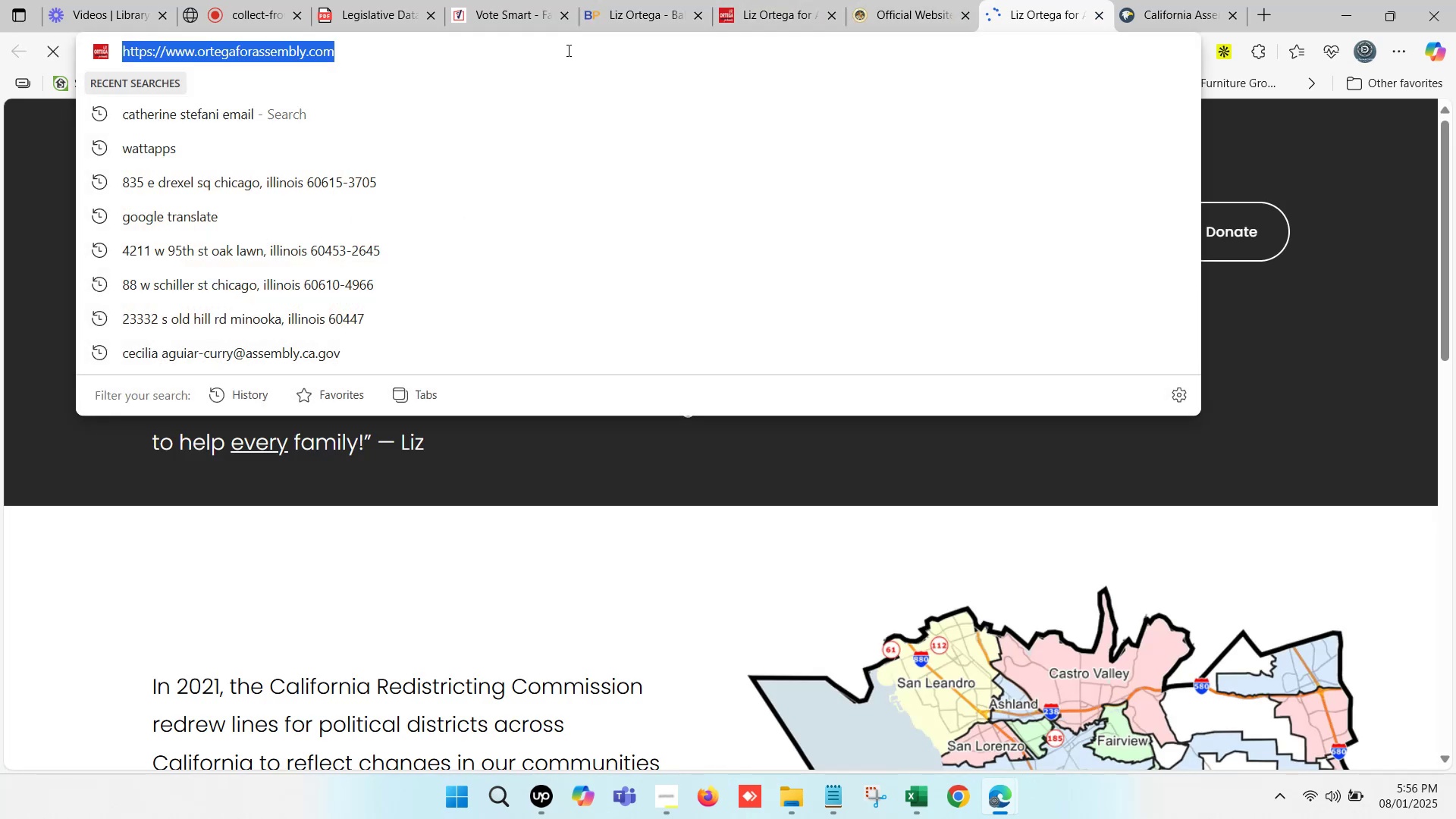 
hold_key(key=ControlLeft, duration=0.43)
 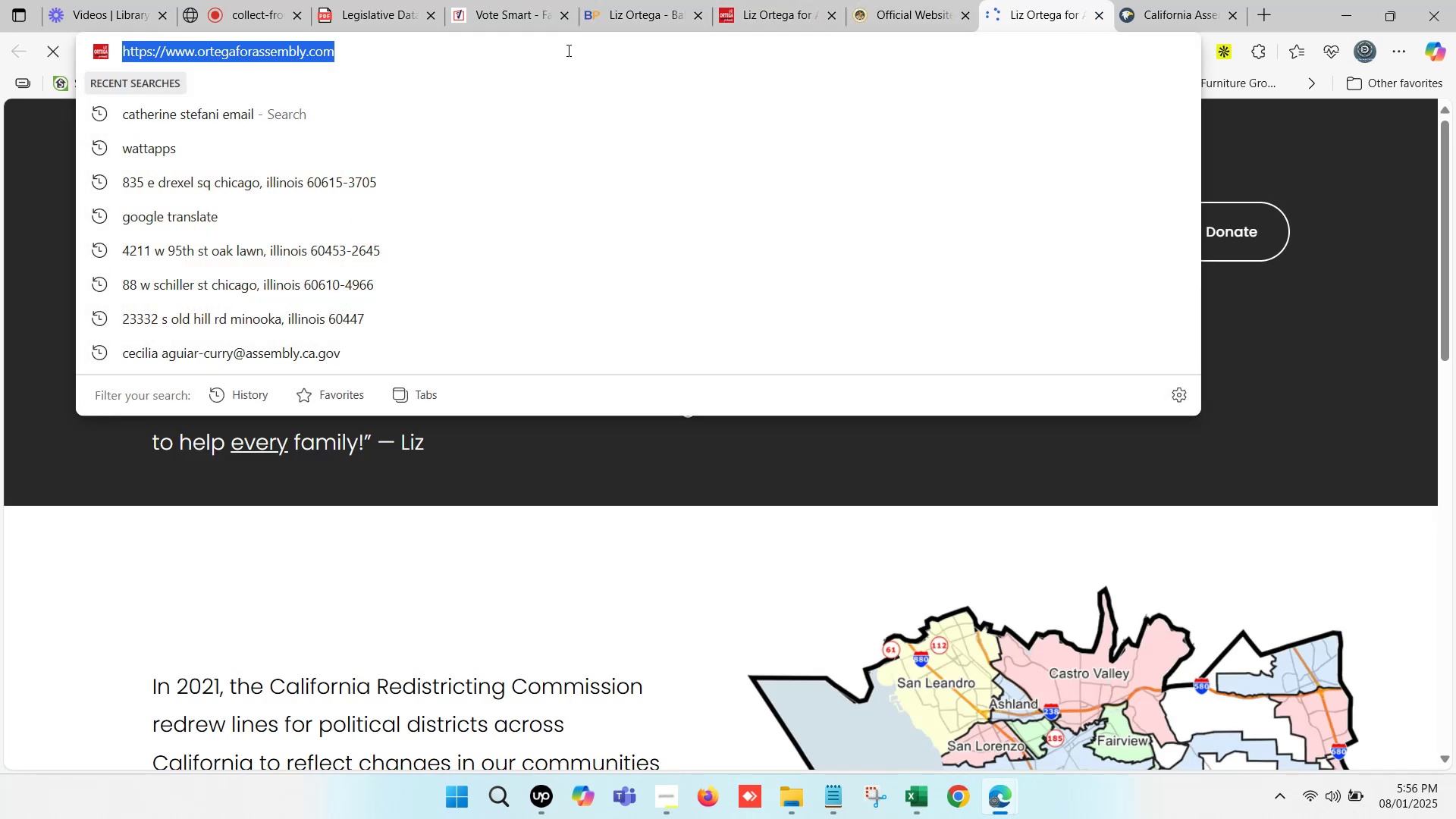 
hold_key(key=C, duration=0.37)
 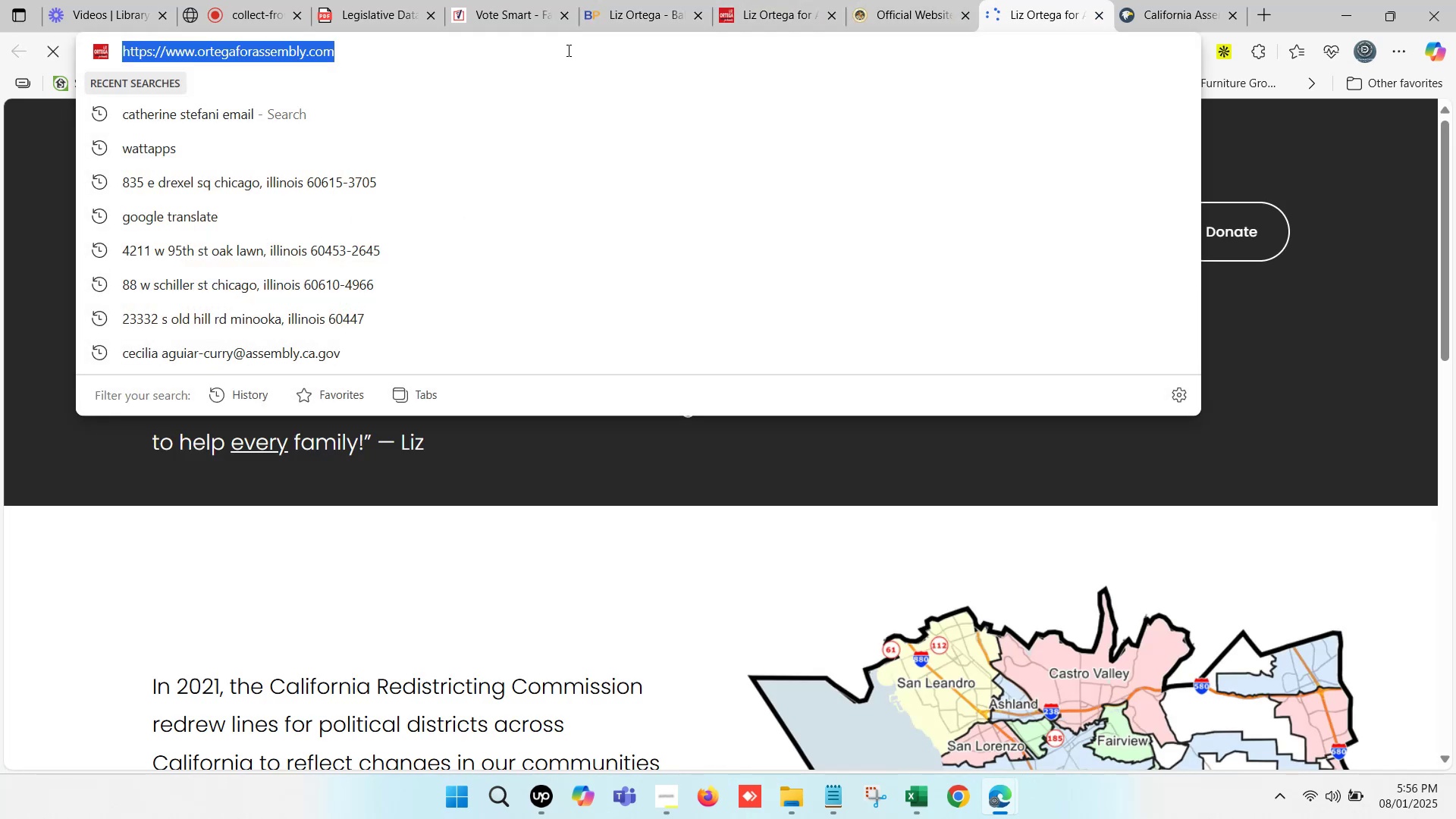 
left_click([912, 800])
 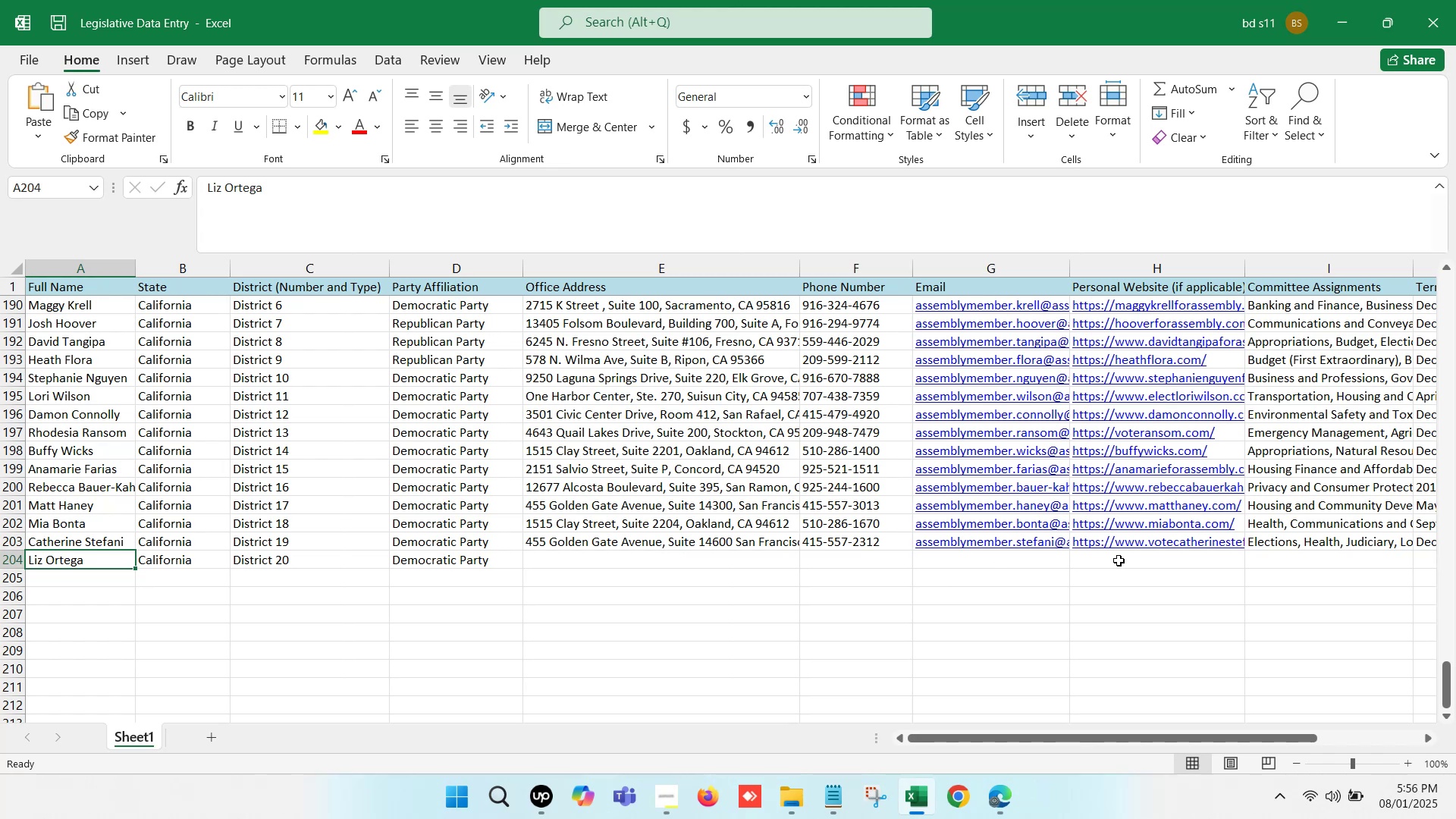 
double_click([1133, 557])
 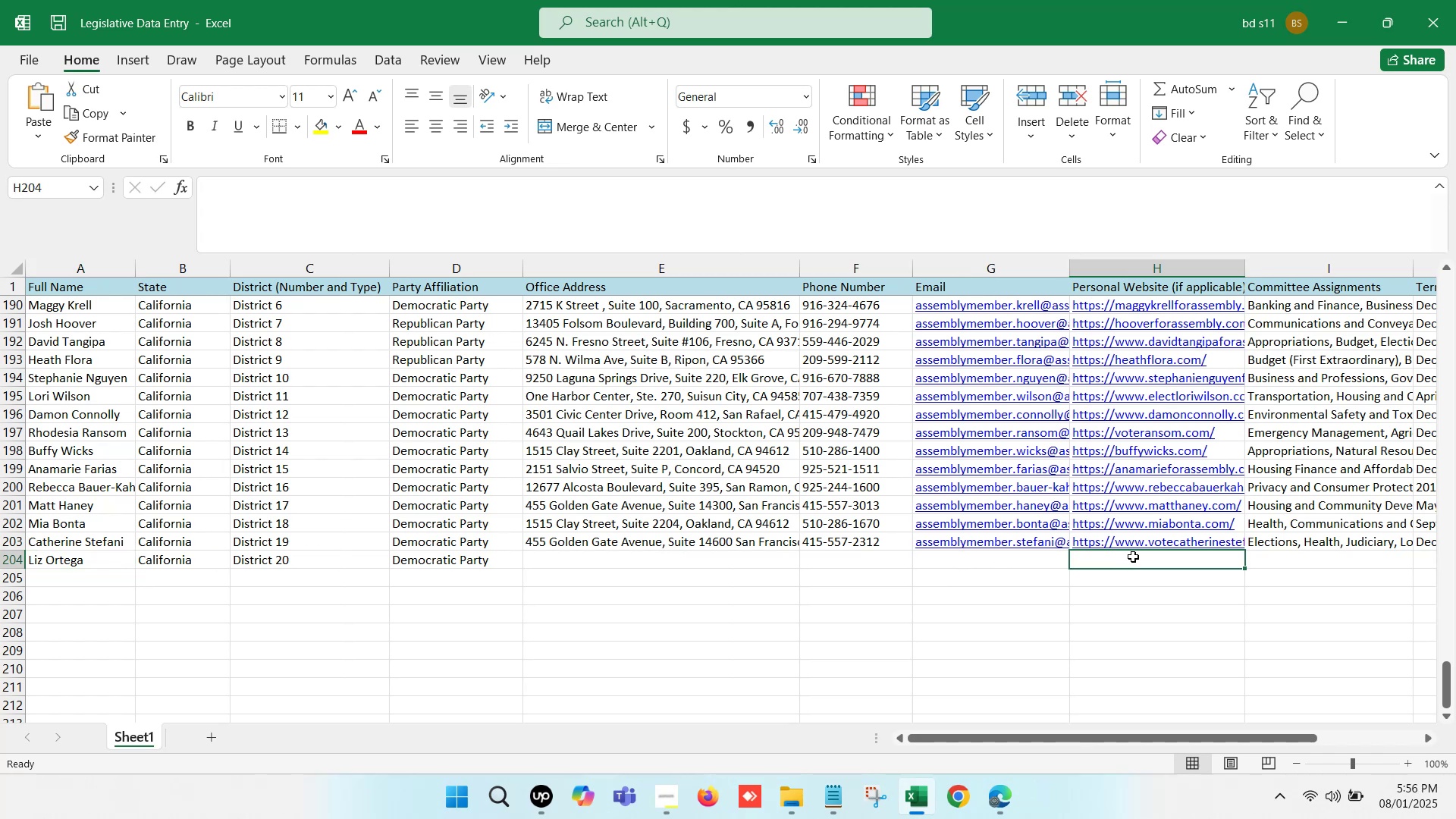 
key(Control+V)
 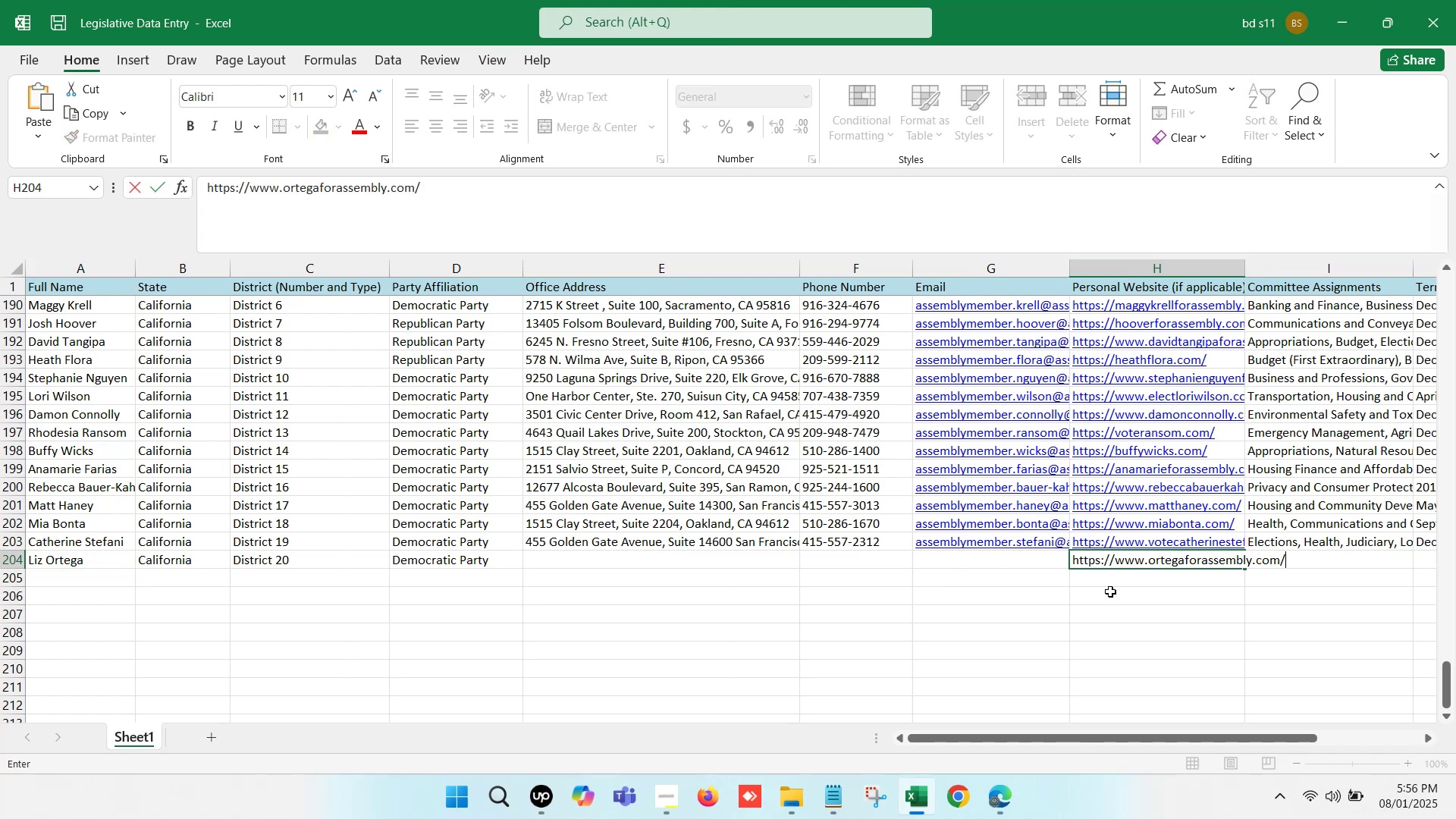 
left_click([1073, 607])
 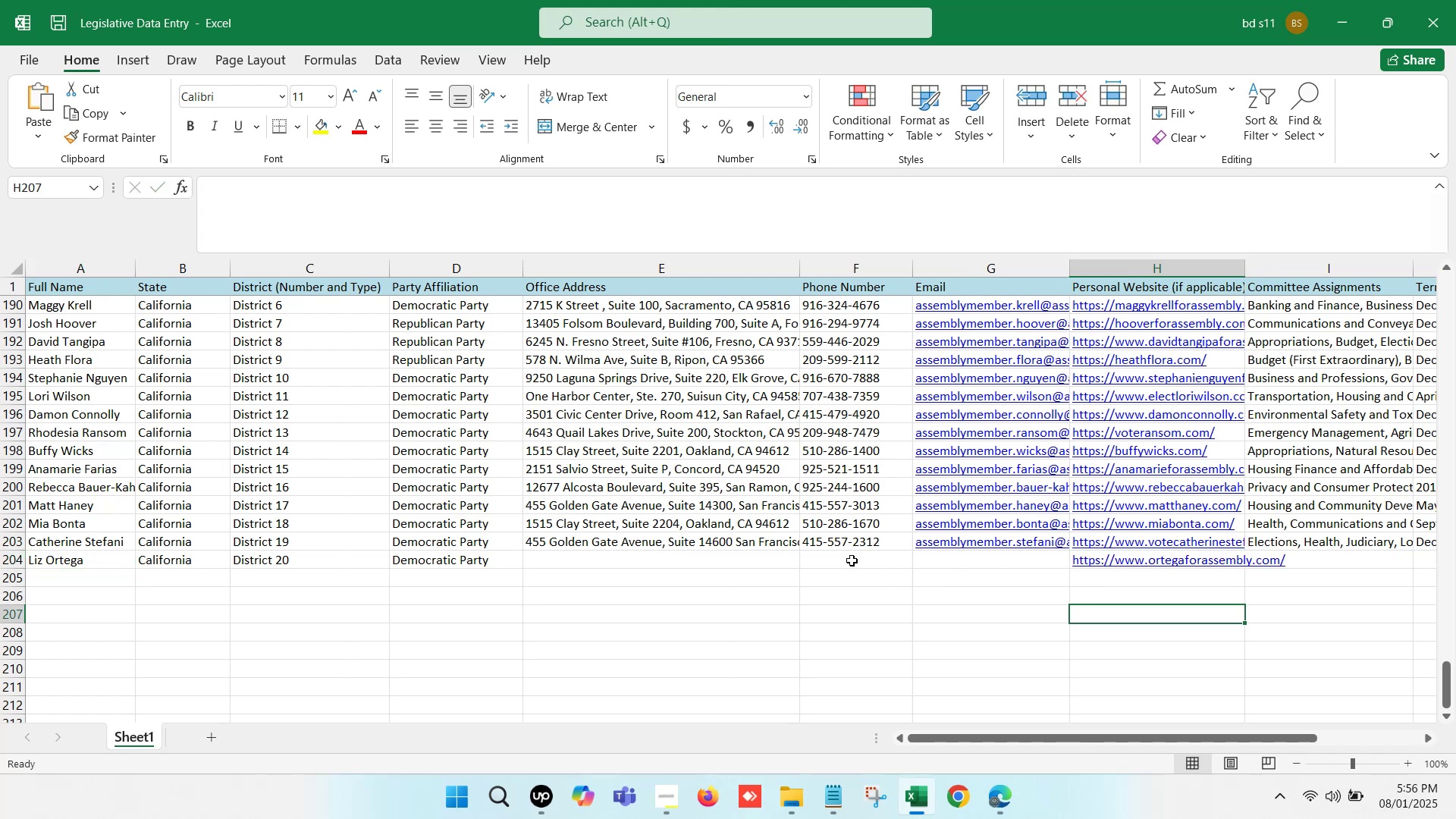 
left_click([844, 557])
 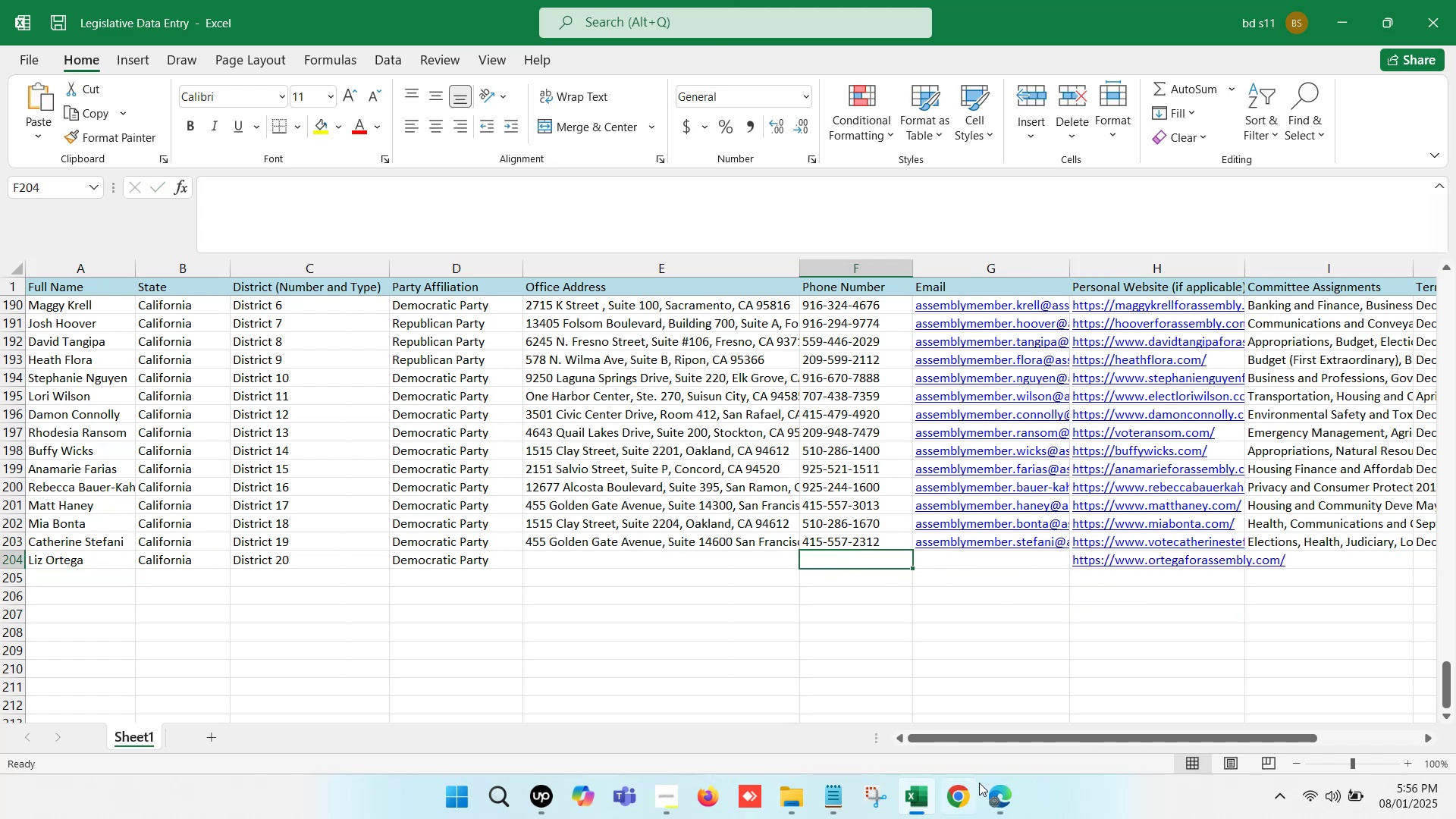 
left_click([999, 803])
 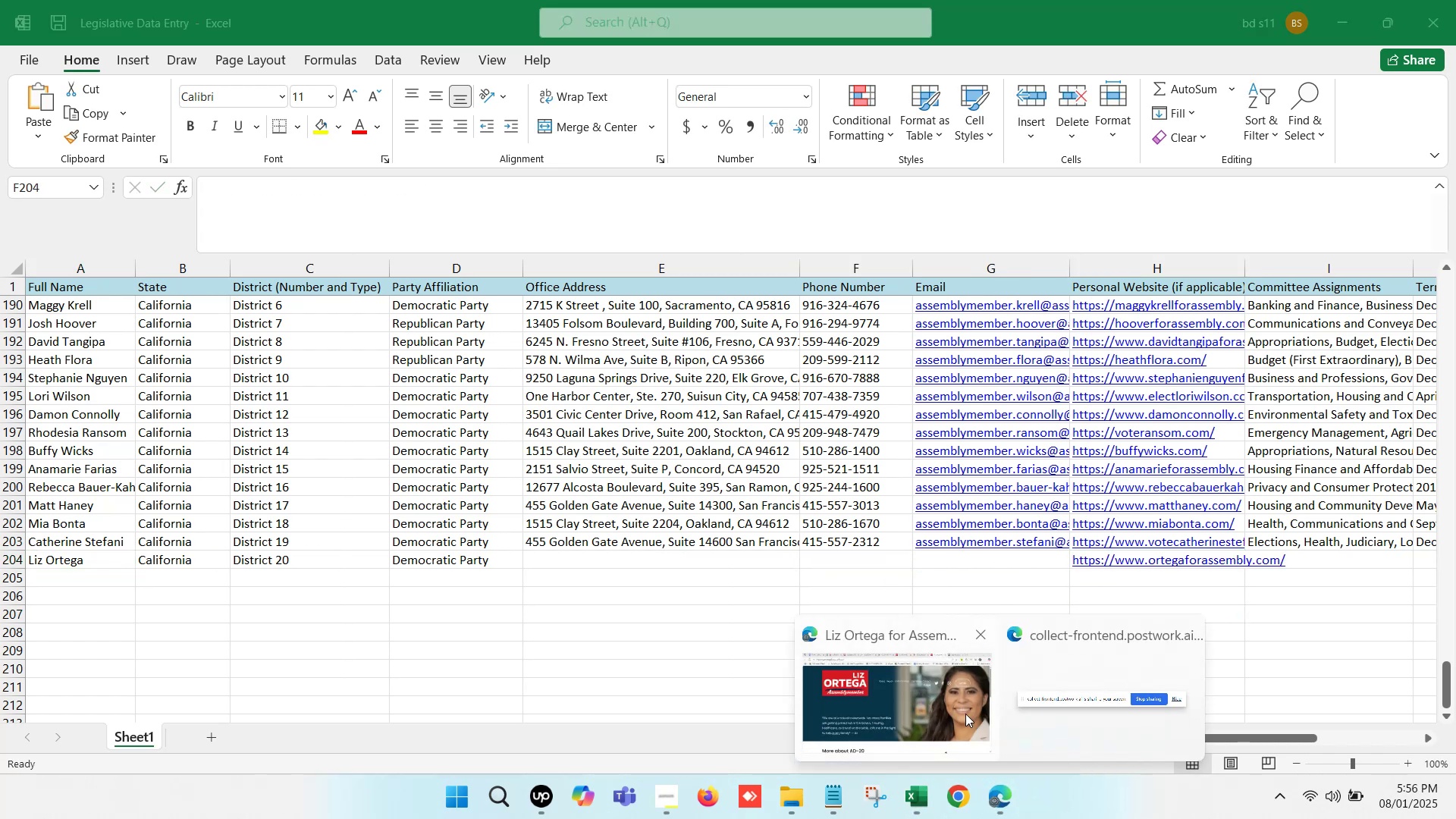 
left_click([940, 697])
 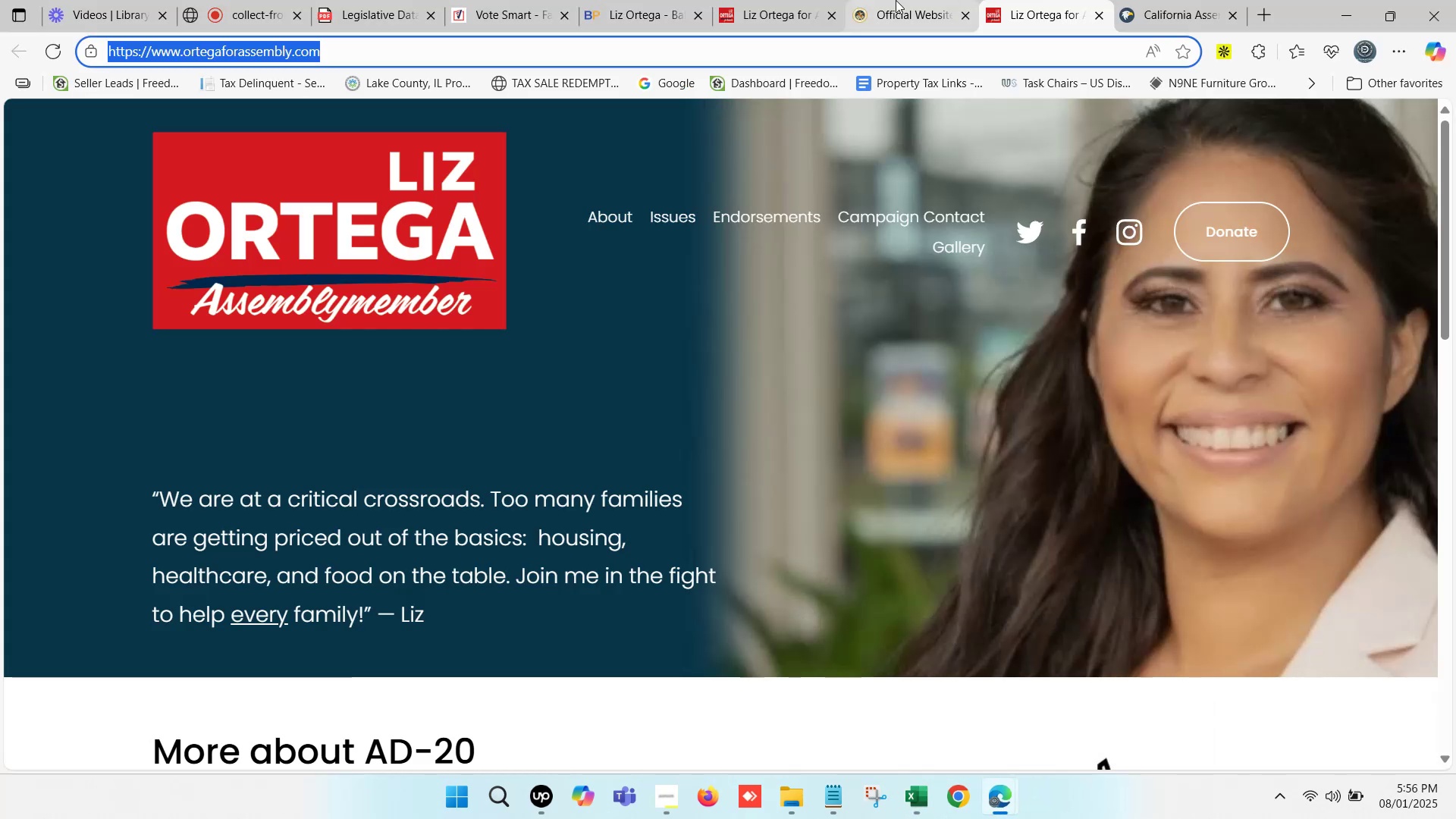 
double_click([896, 0])
 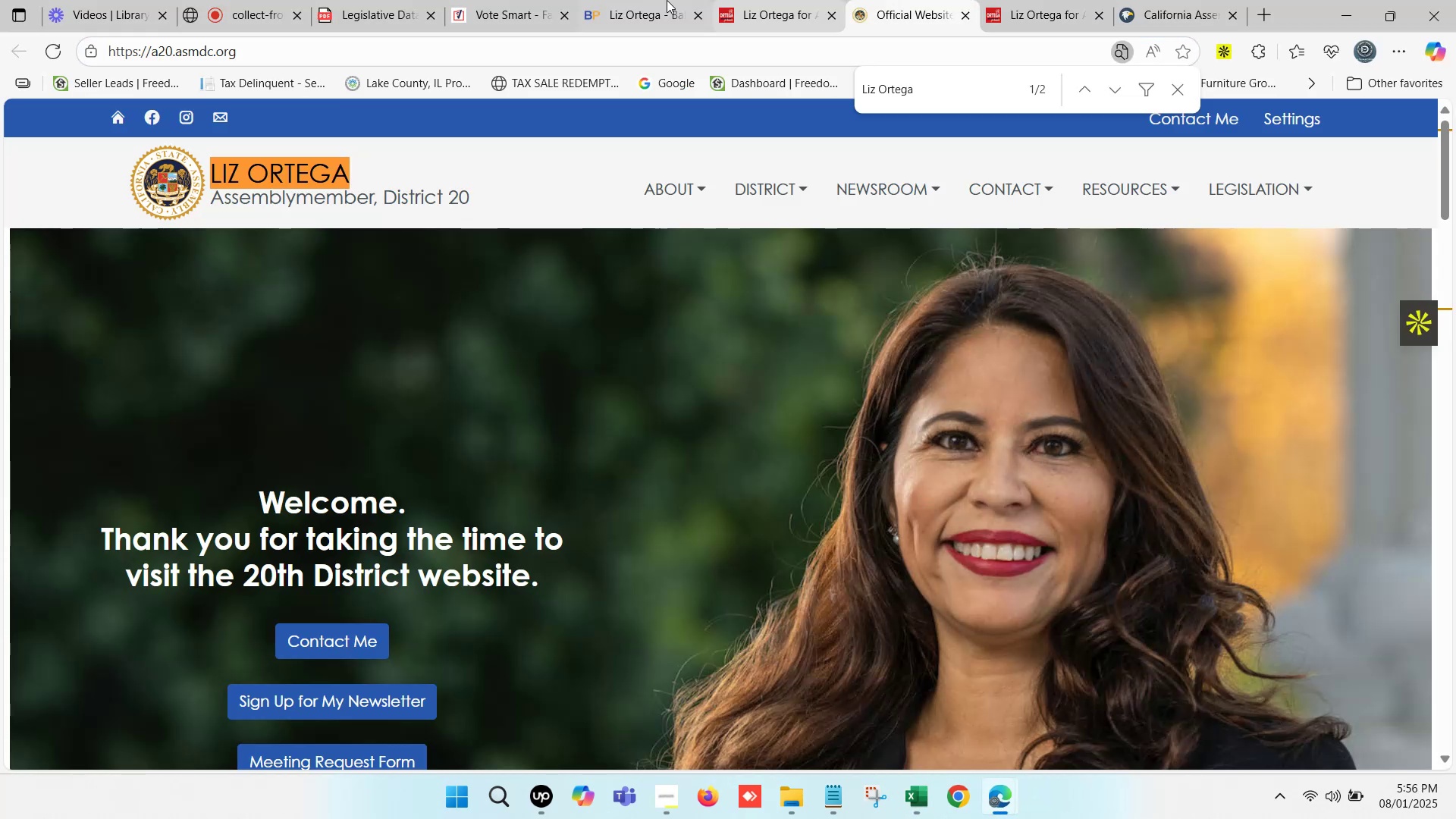 
left_click([614, 0])
 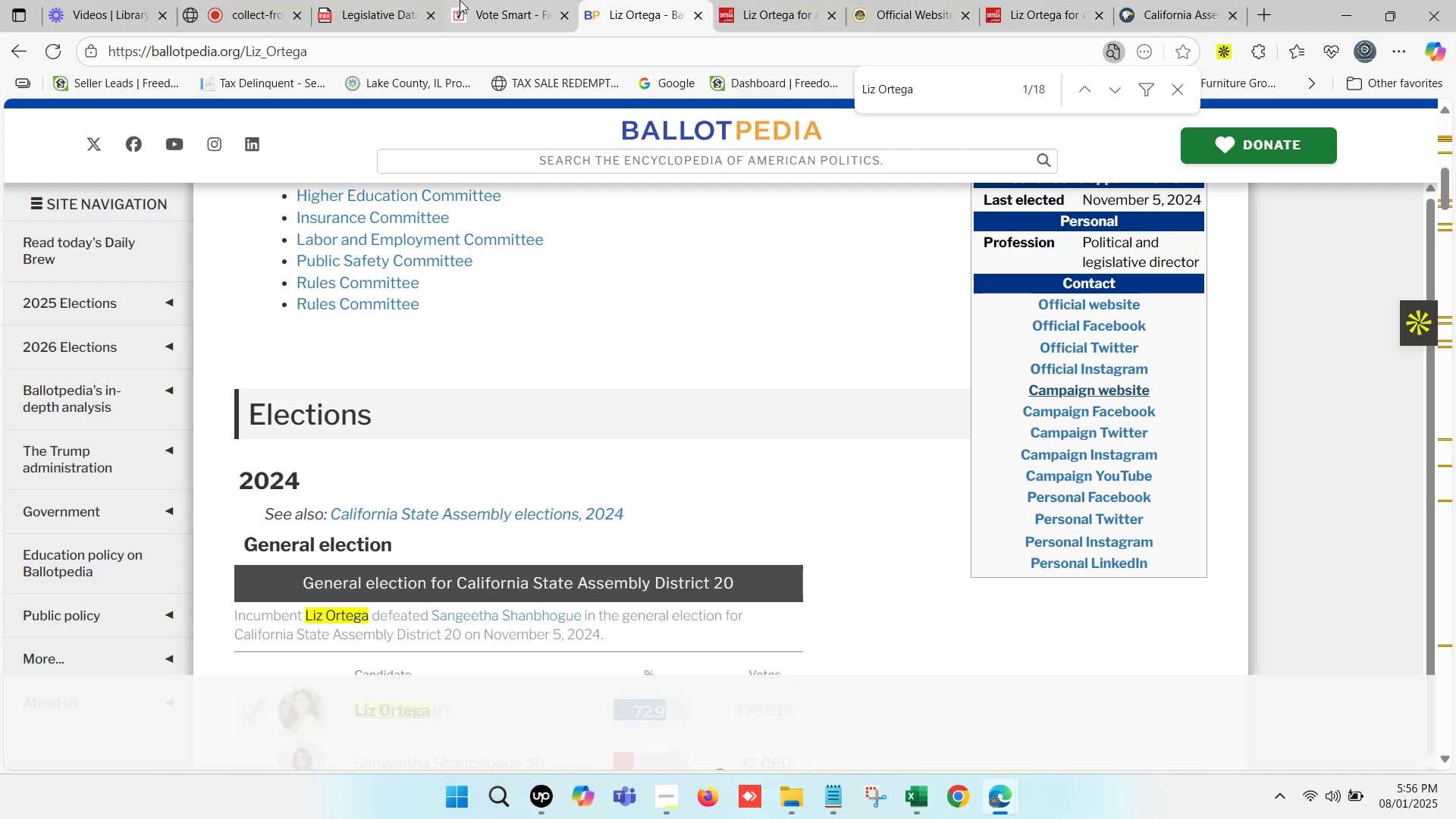 
left_click([457, 0])
 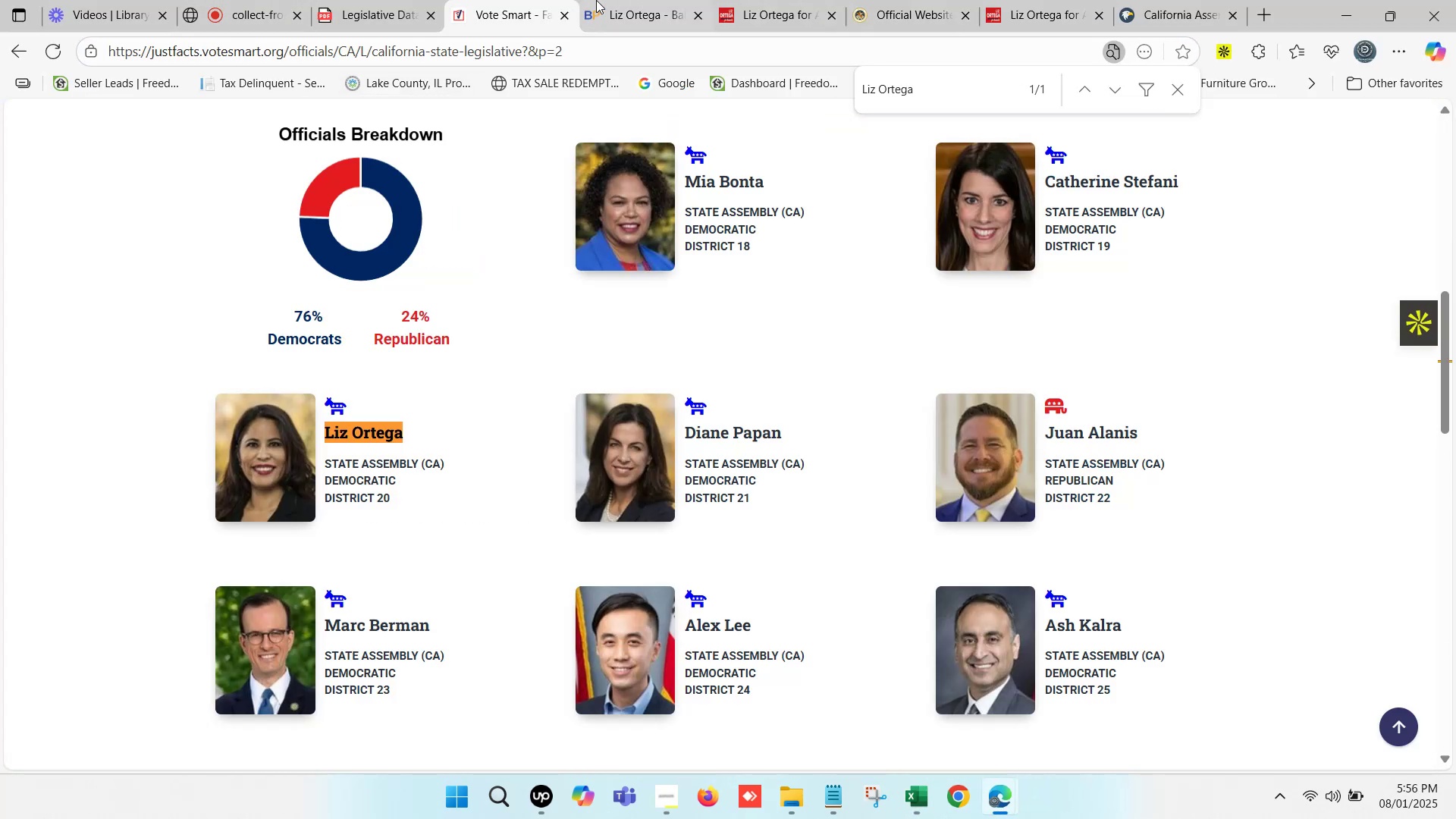 
double_click([624, 0])
 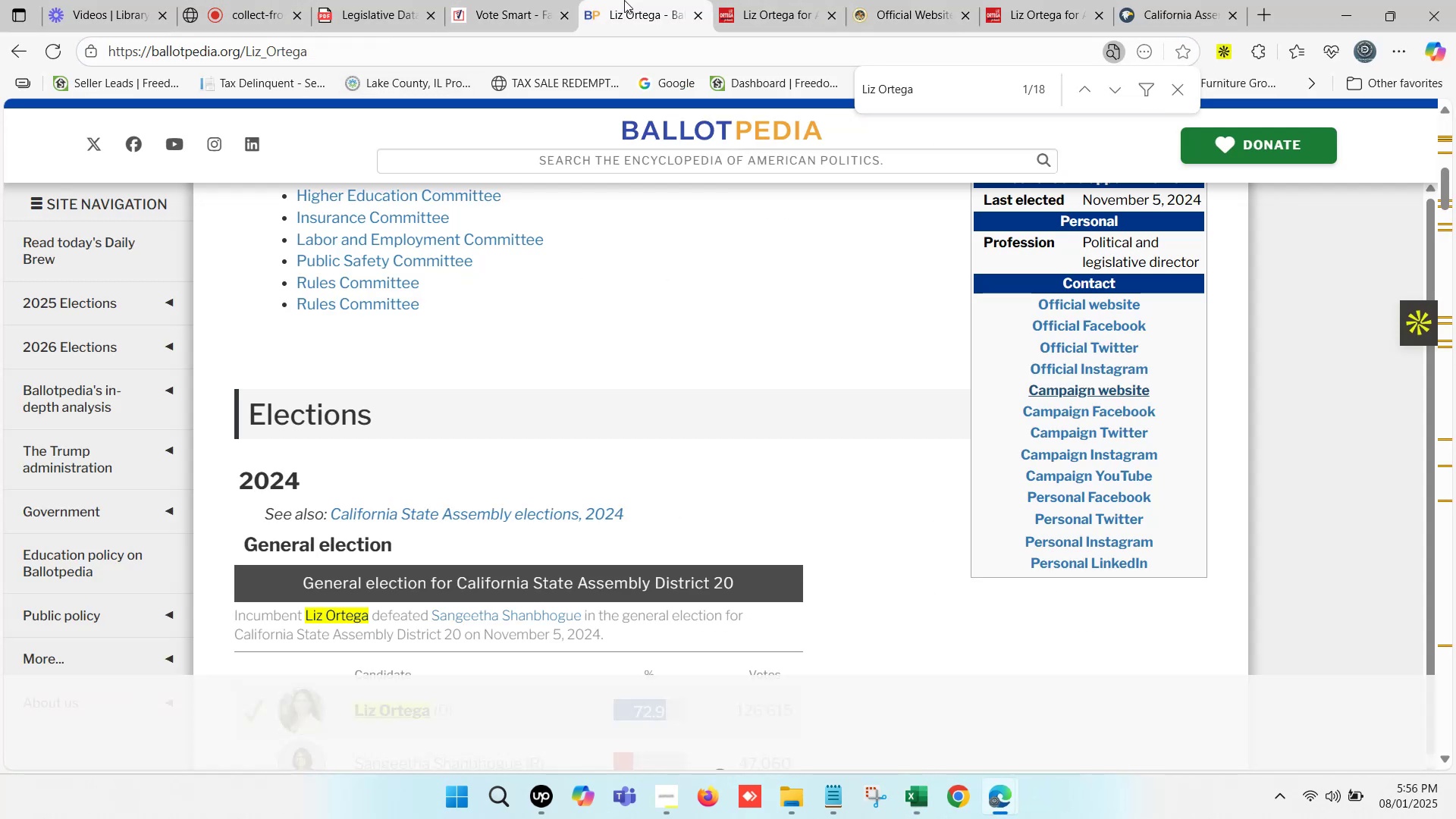 
triple_click([624, 0])
 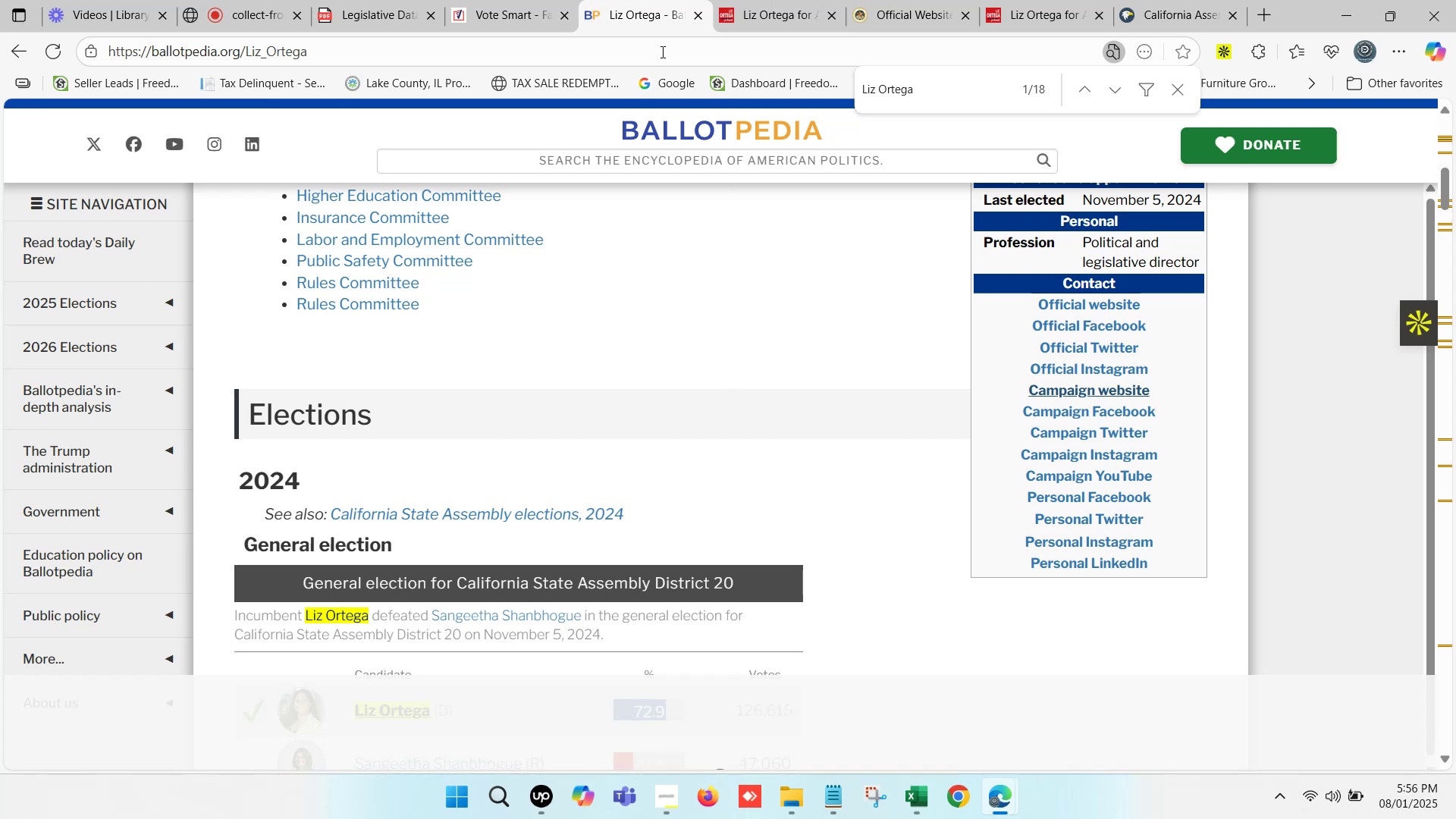 
scroll: coordinate [605, 417], scroll_direction: up, amount: 12.0
 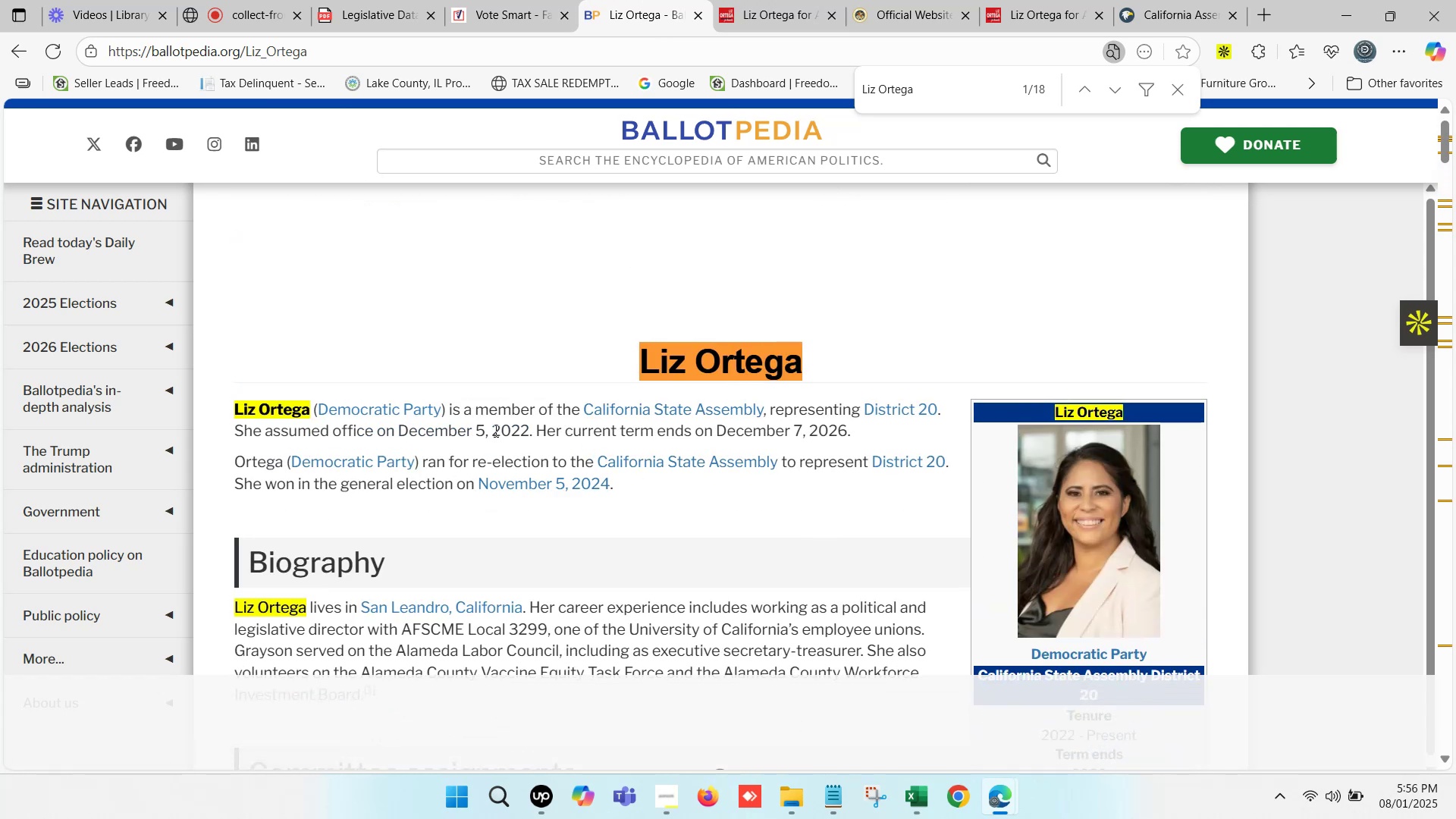 
left_click_drag(start_coordinate=[399, 426], to_coordinate=[849, 422])
 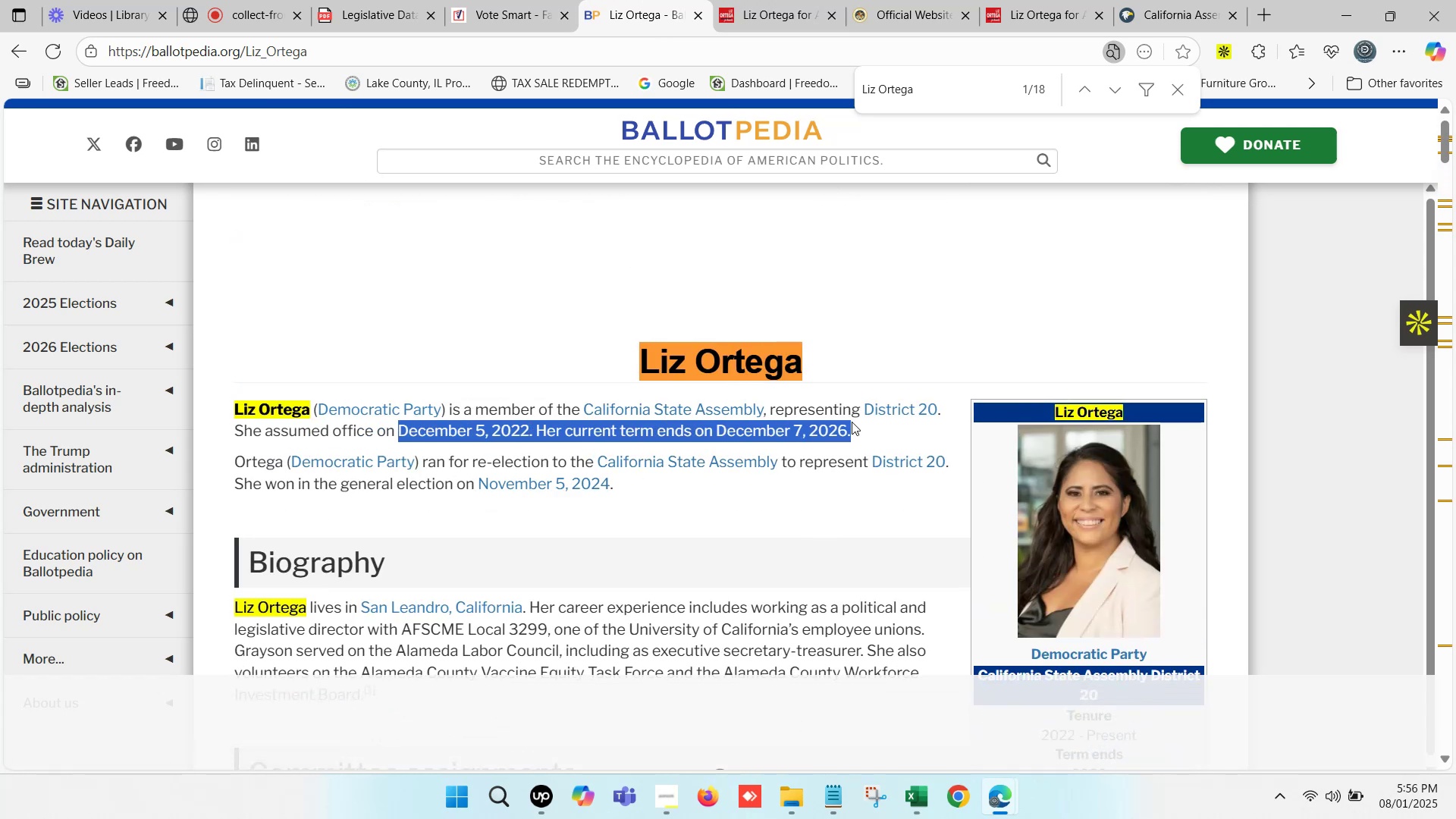 
key(Control+C)
 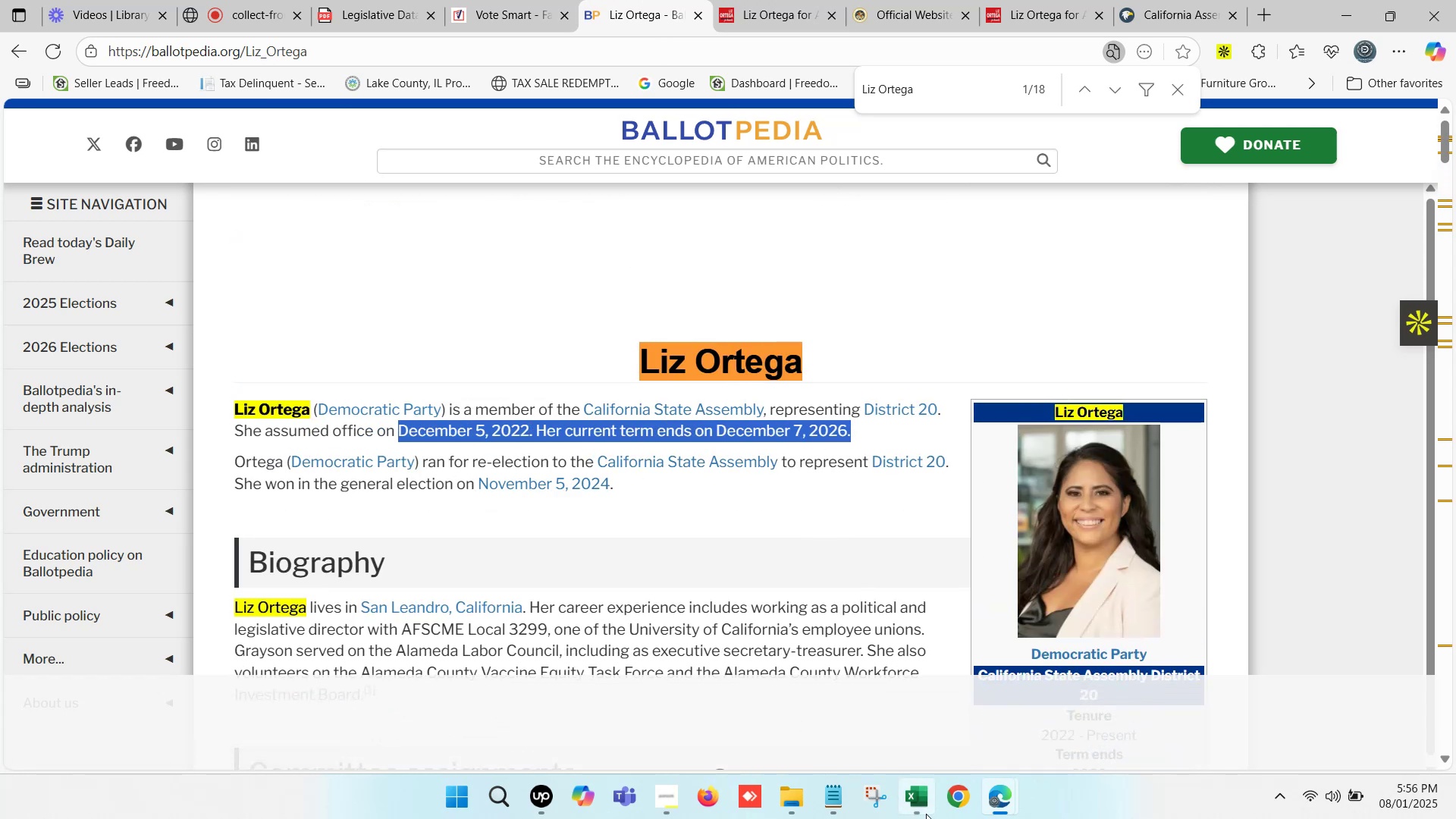 
left_click([925, 808])
 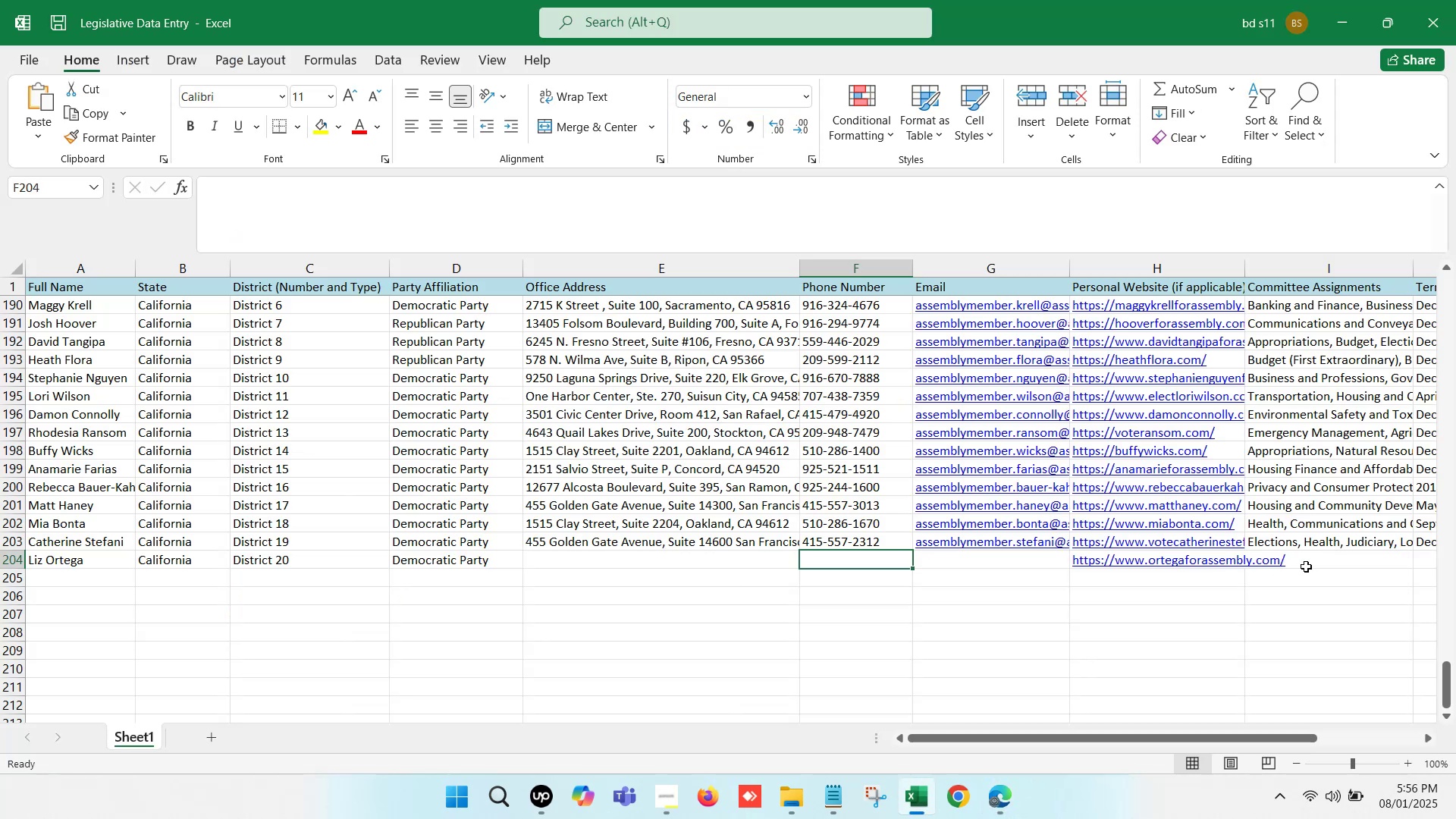 
left_click([1316, 561])
 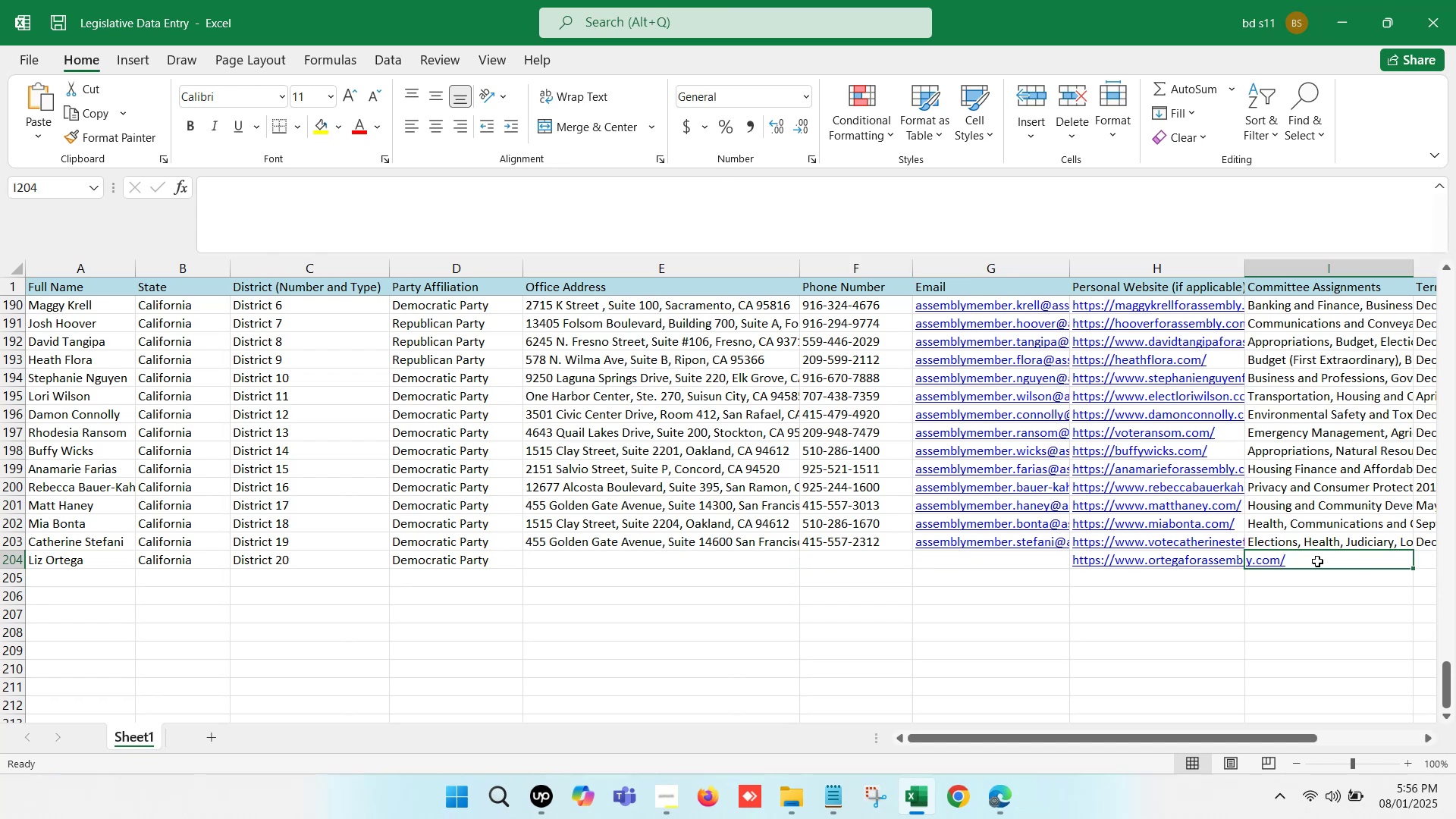 
key(ArrowRight)
 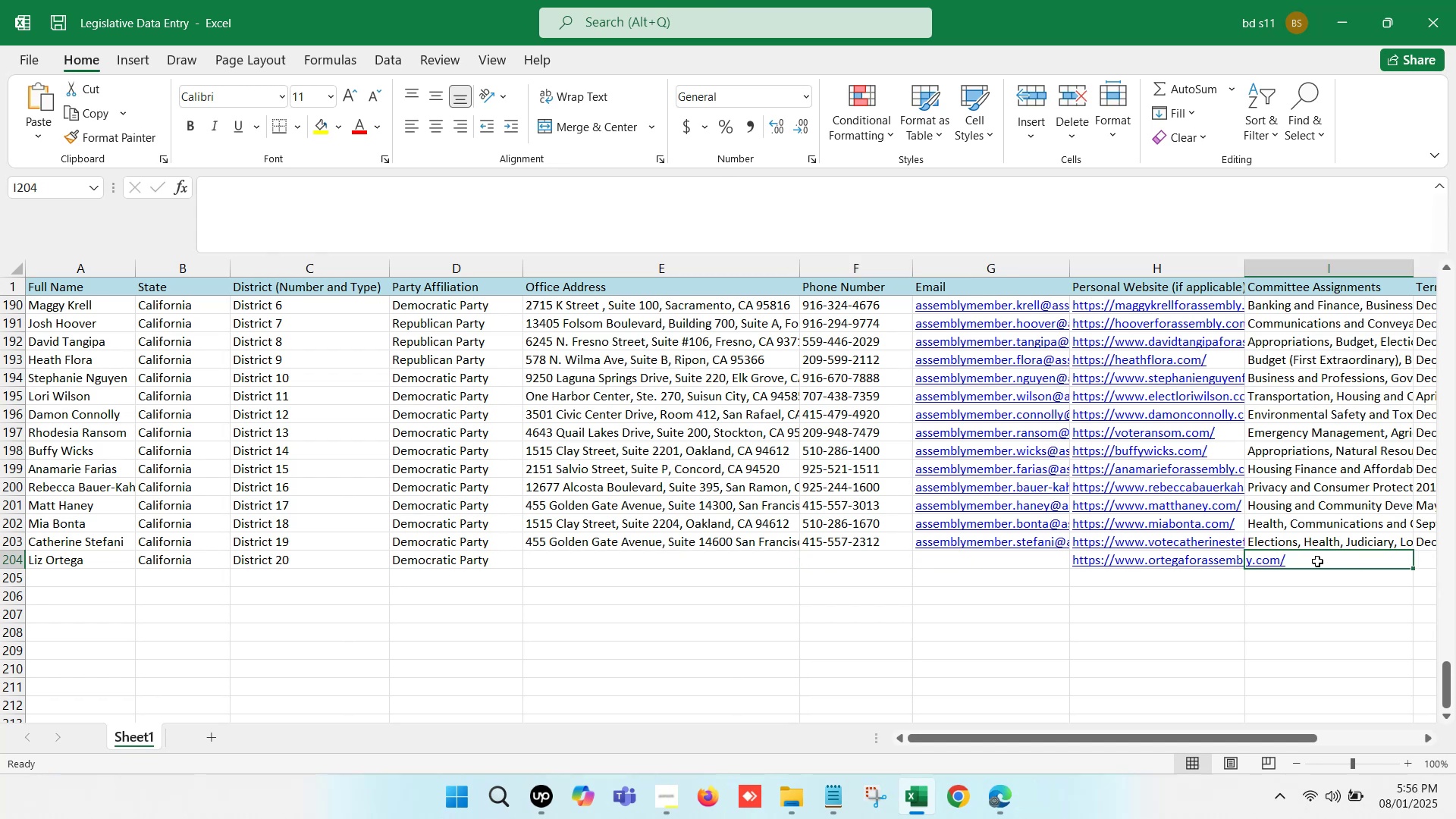 
key(ArrowRight)
 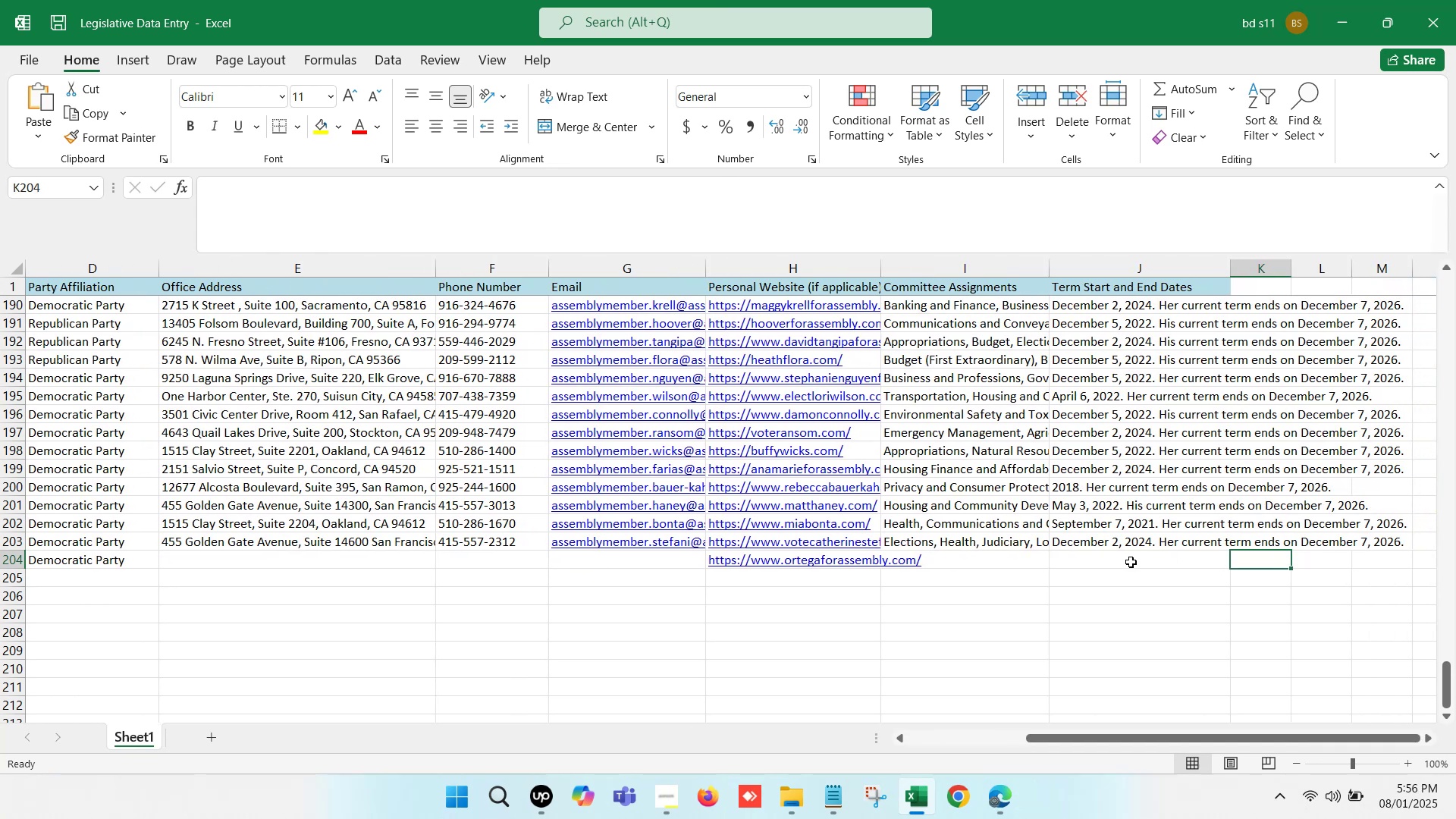 
double_click([1128, 561])
 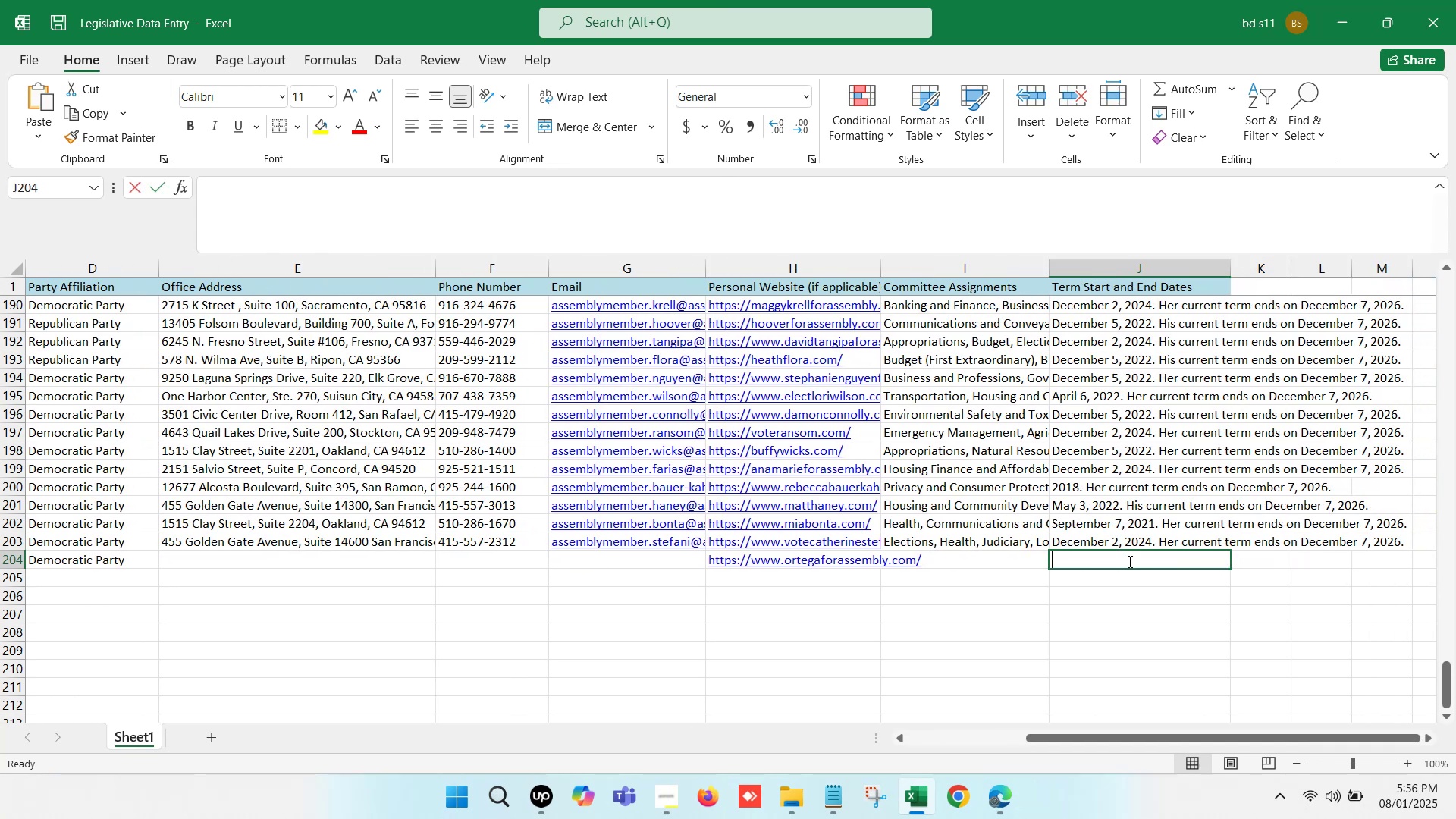 
key(Control+V)
 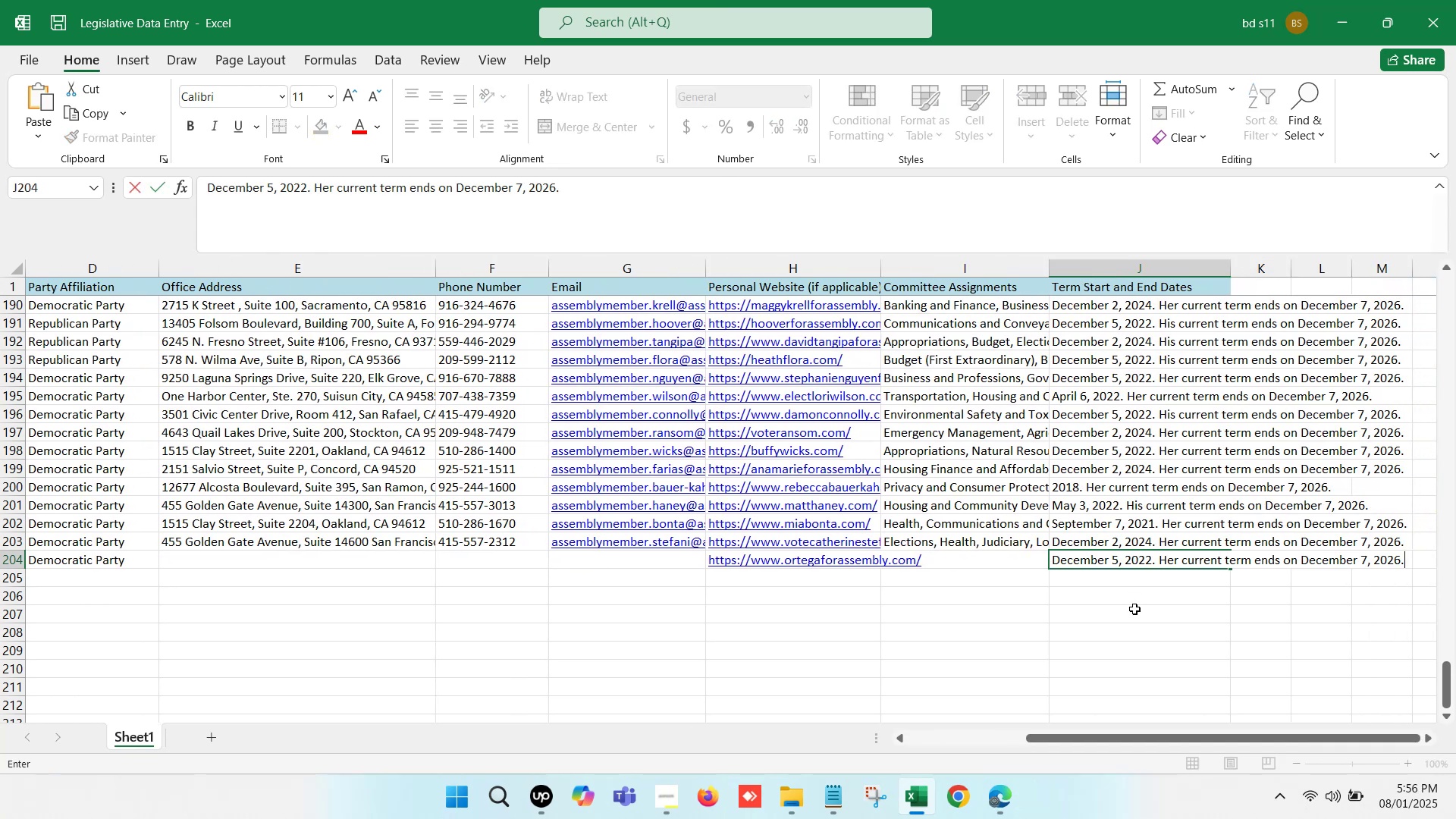 
left_click([1134, 609])
 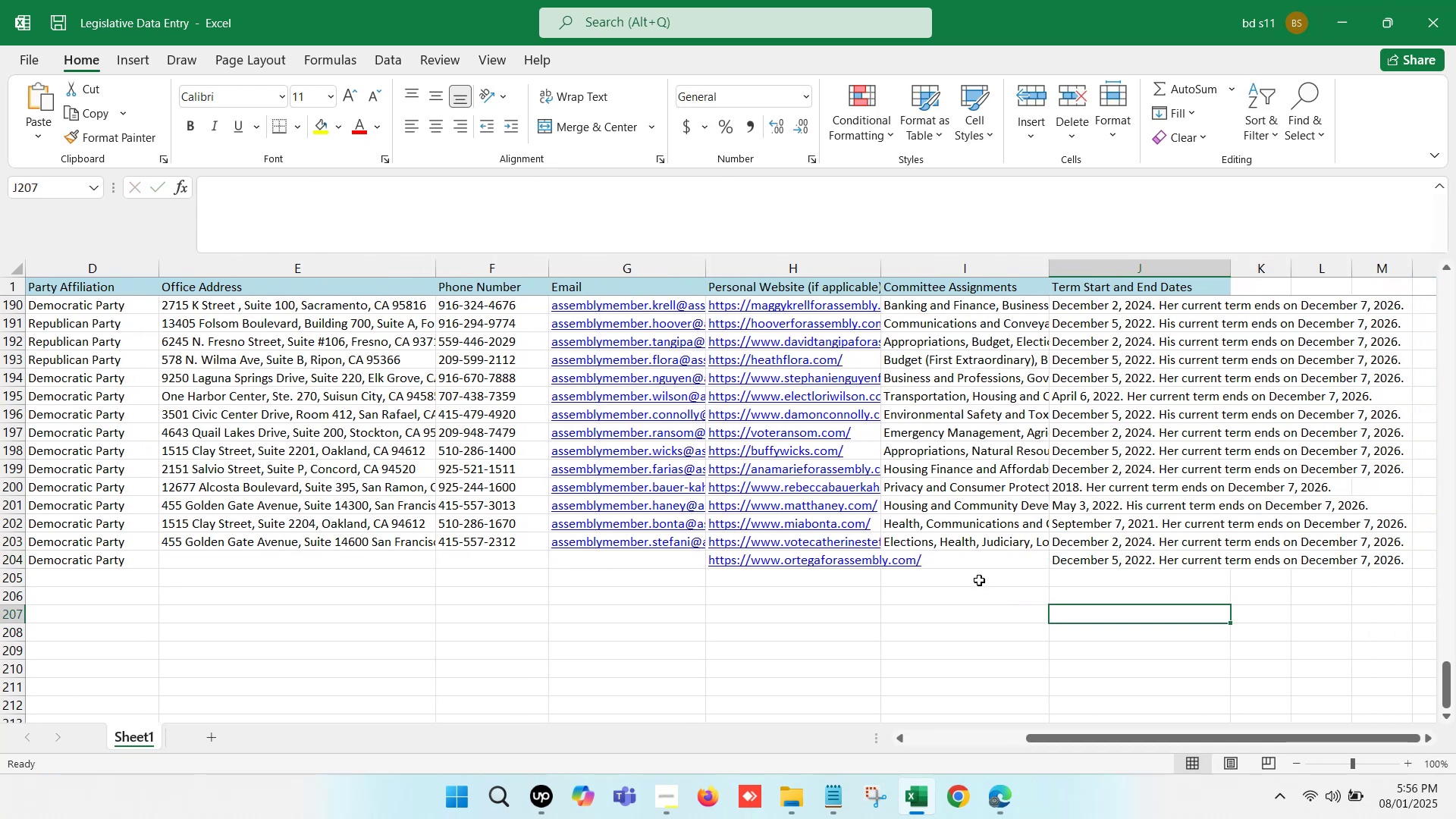 
left_click([952, 557])
 